 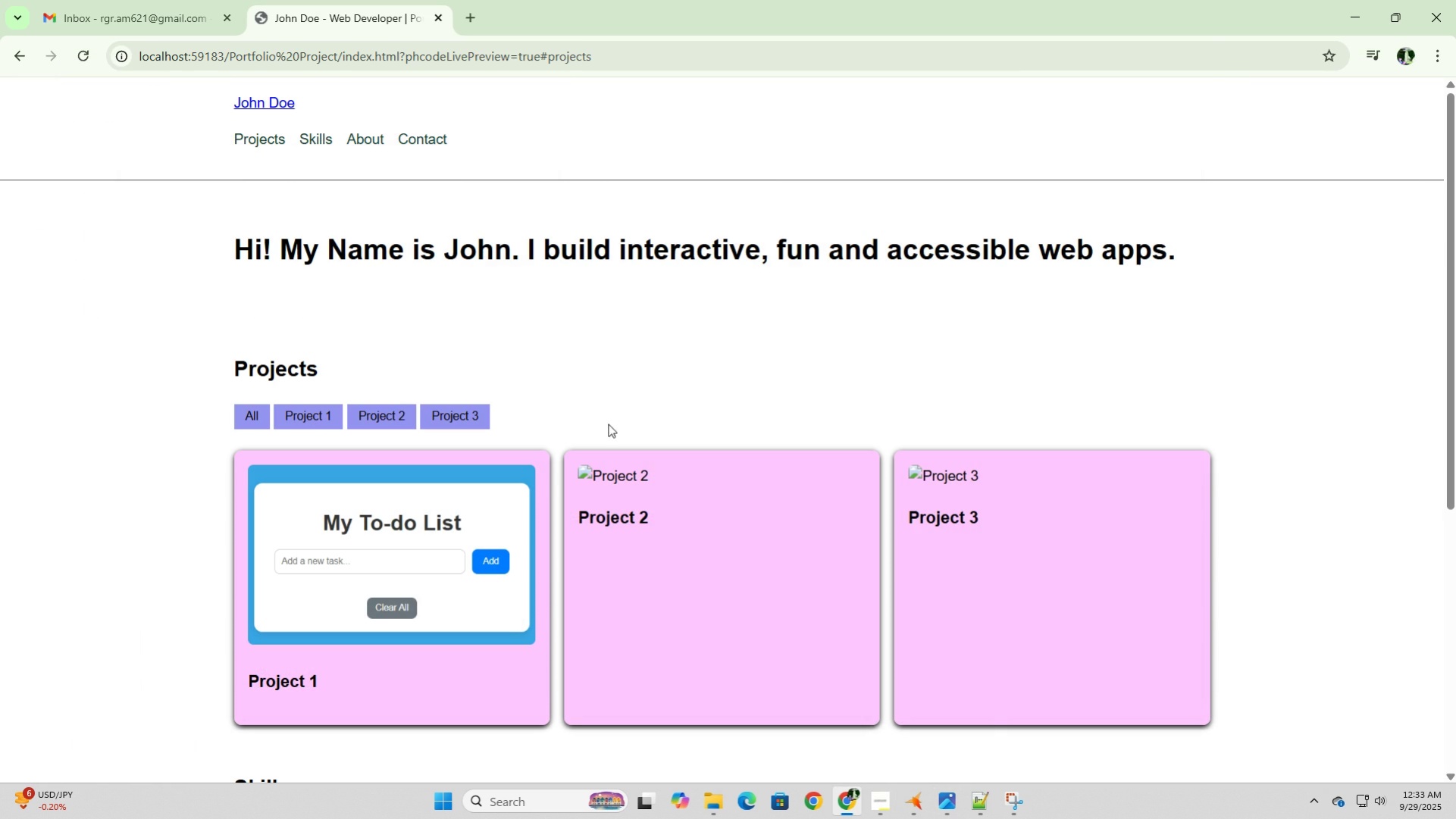 
left_click([915, 805])
 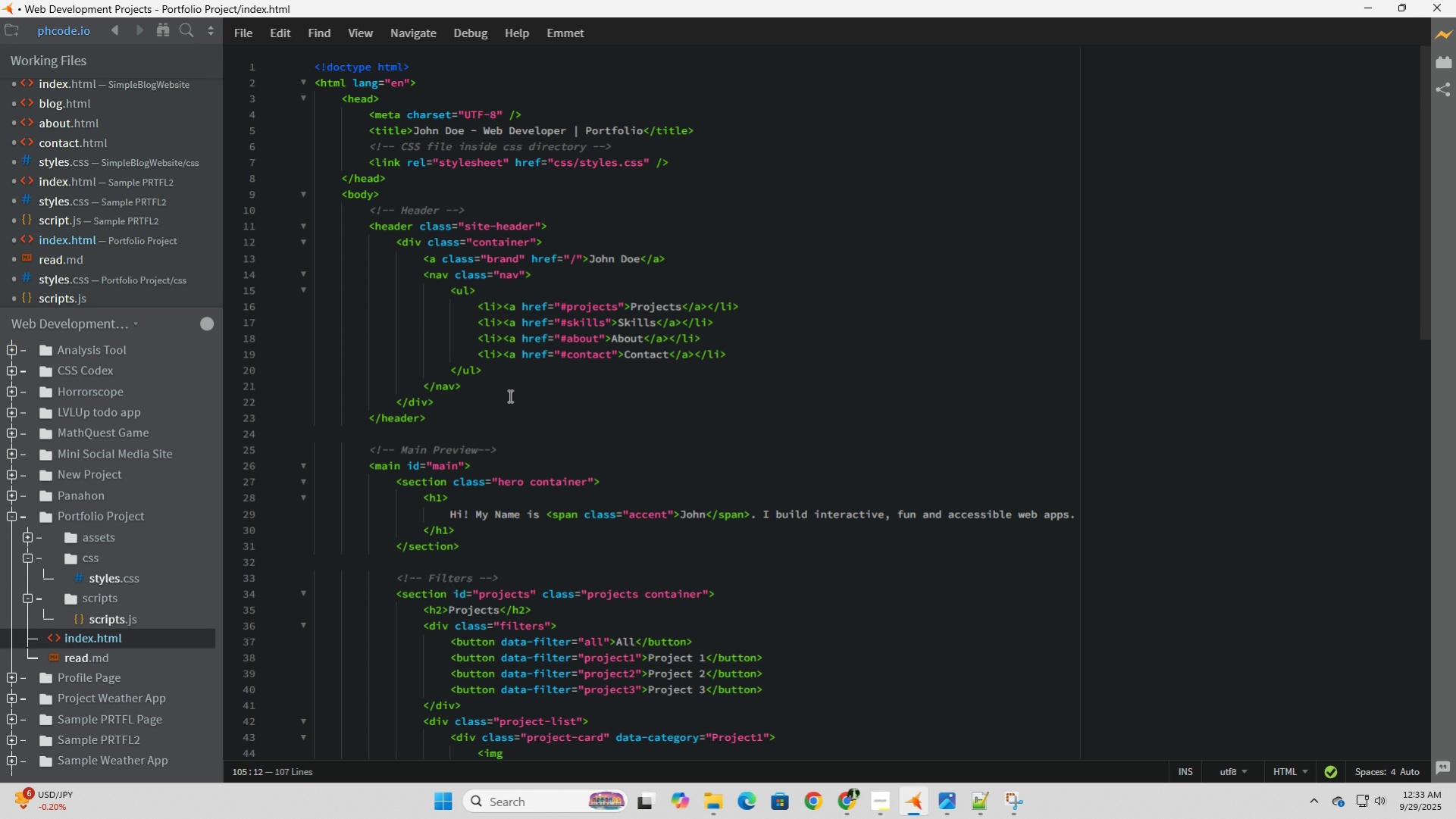 
scroll: coordinate [509, 395], scroll_direction: up, amount: 2.0
 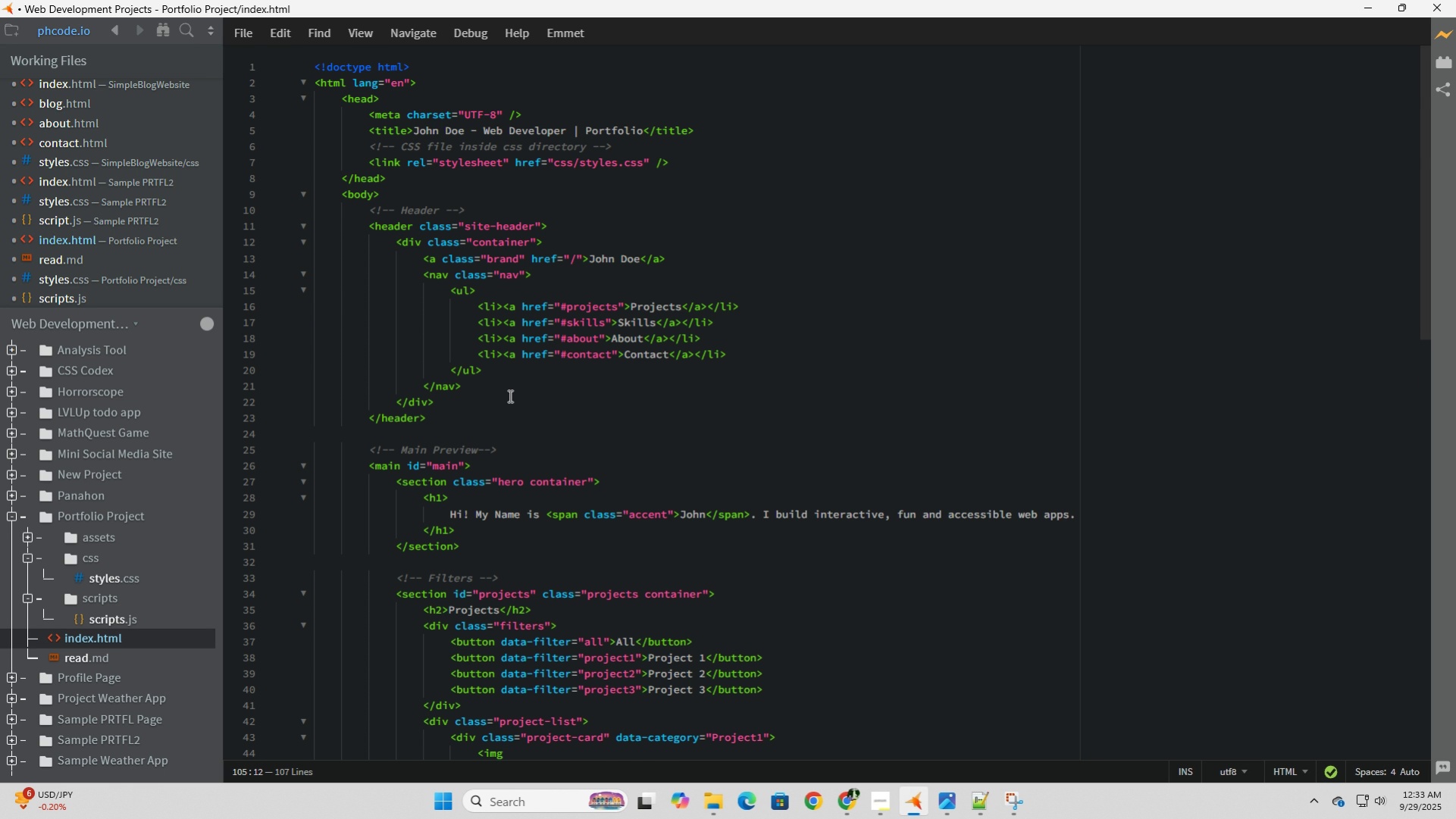 
wait(6.5)
 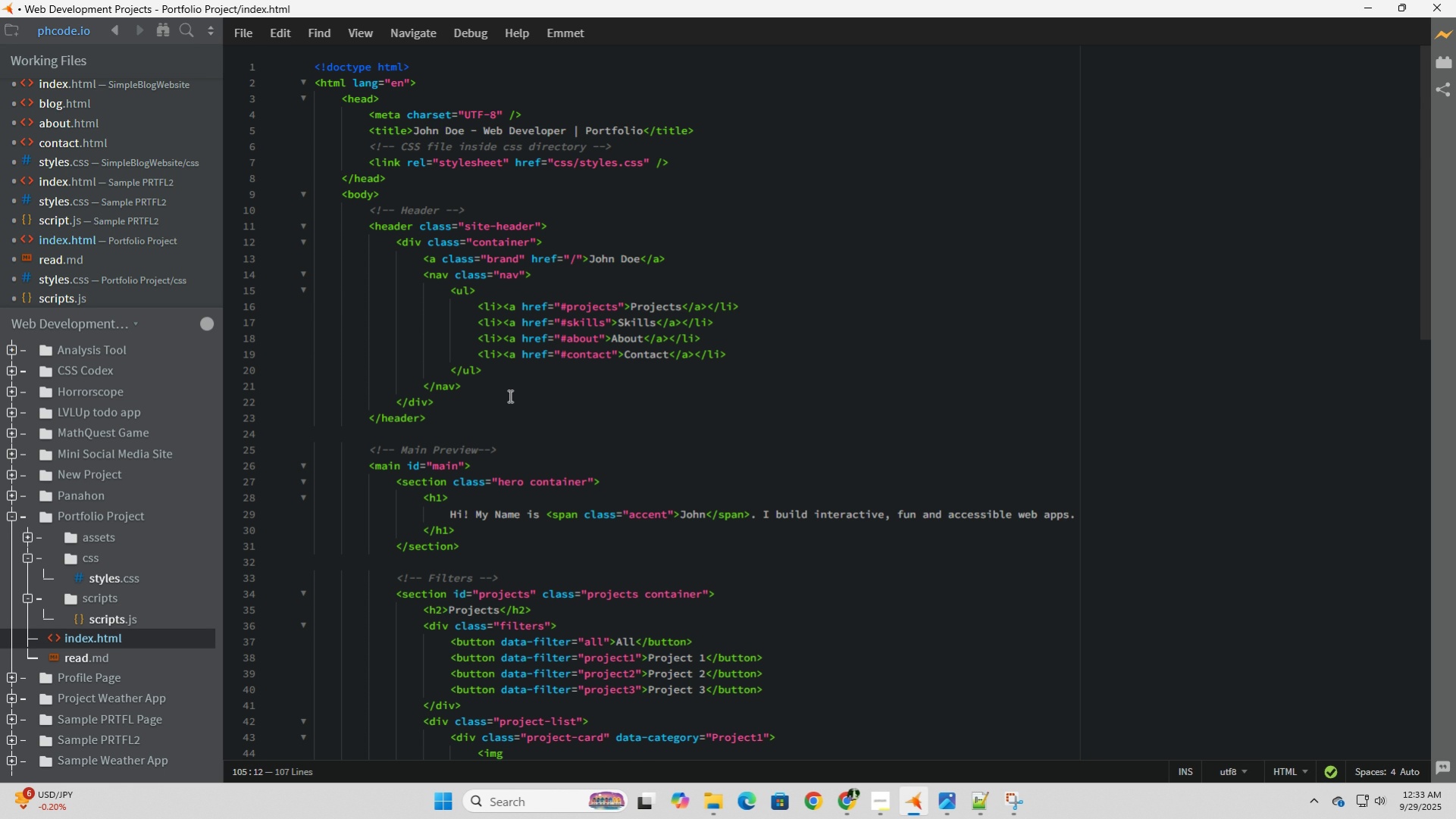 
scroll: coordinate [509, 395], scroll_direction: down, amount: 4.0
 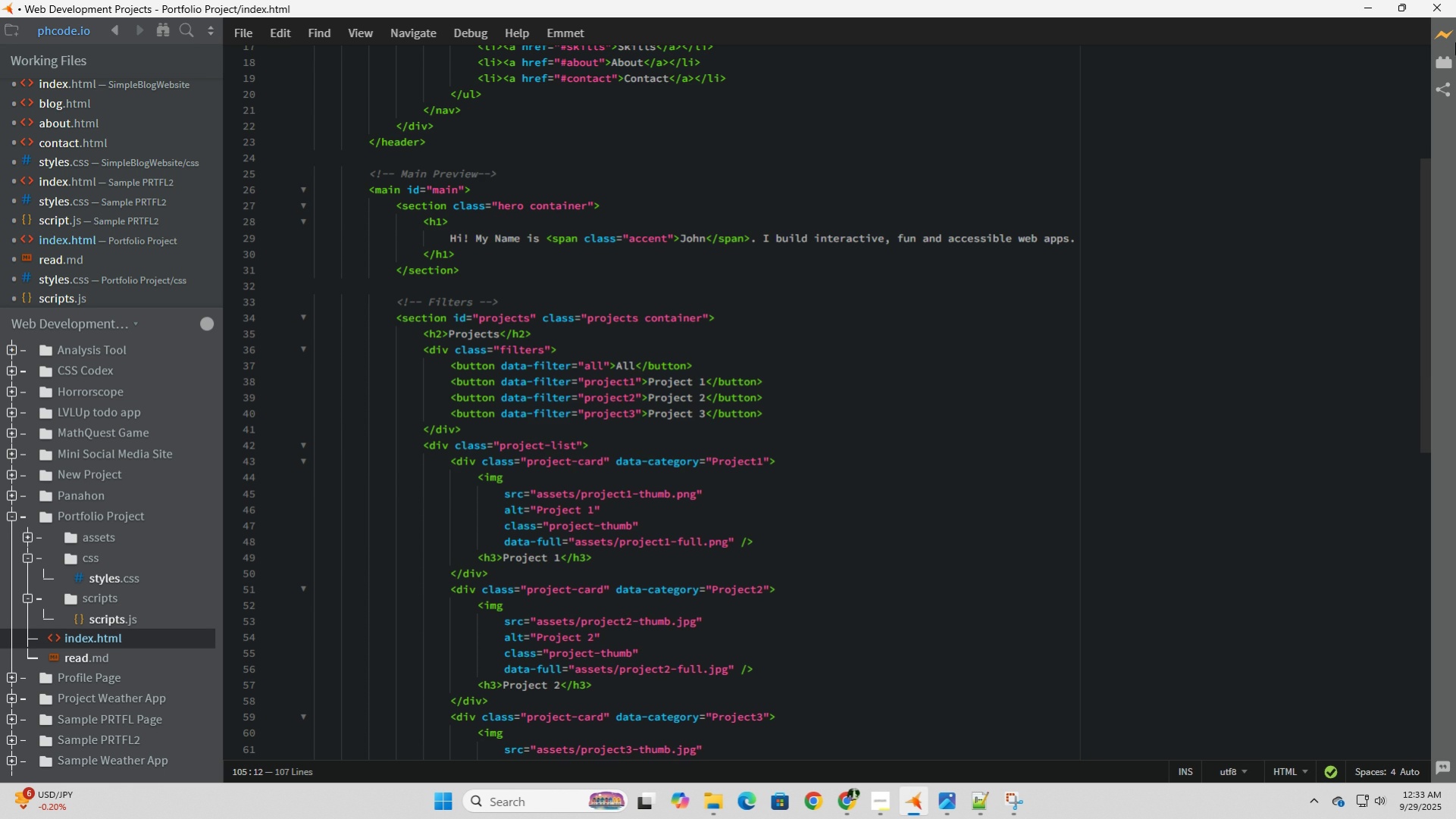 
left_click([1445, 33])
 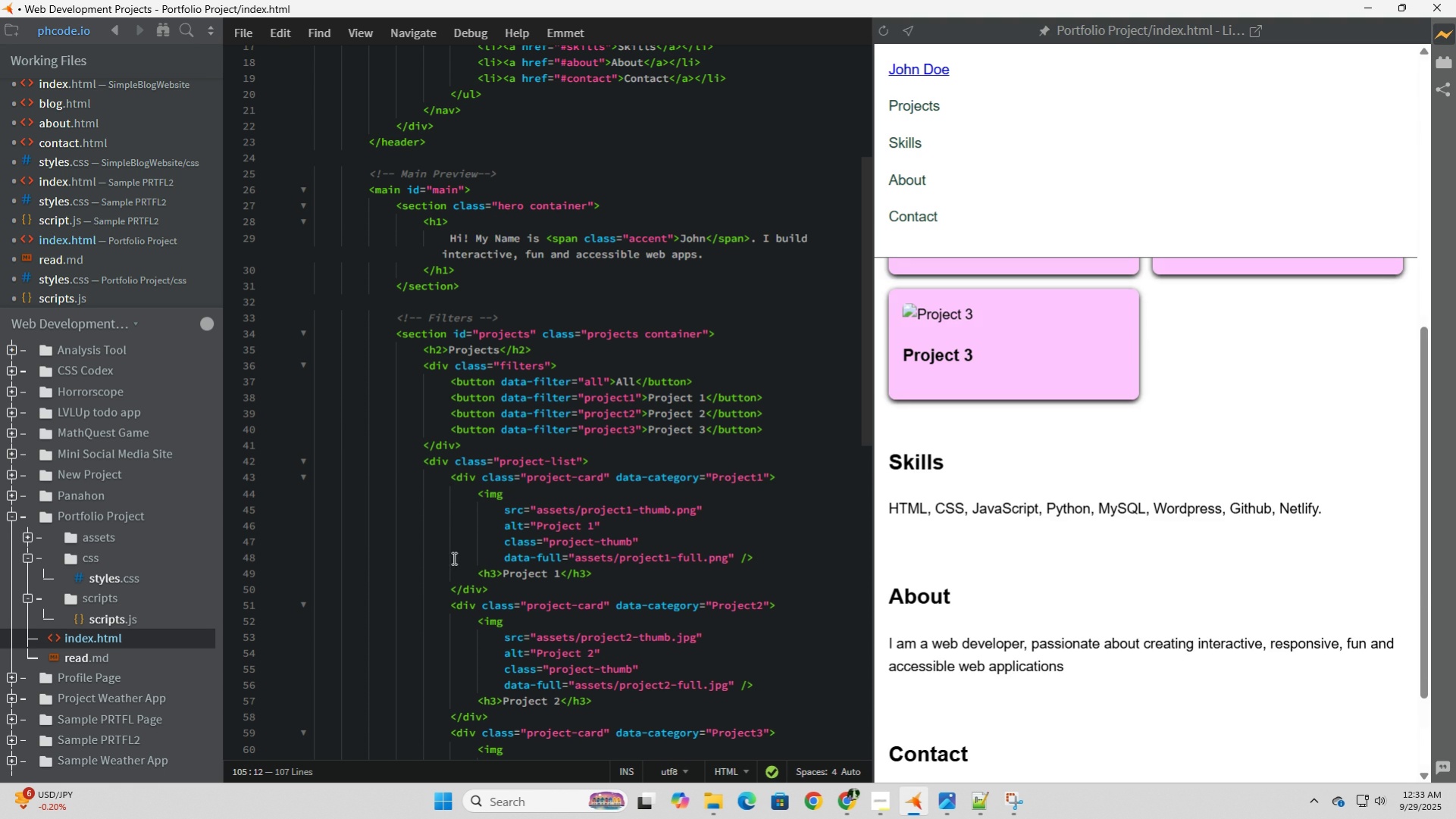 
scroll: coordinate [1270, 484], scroll_direction: up, amount: 8.0
 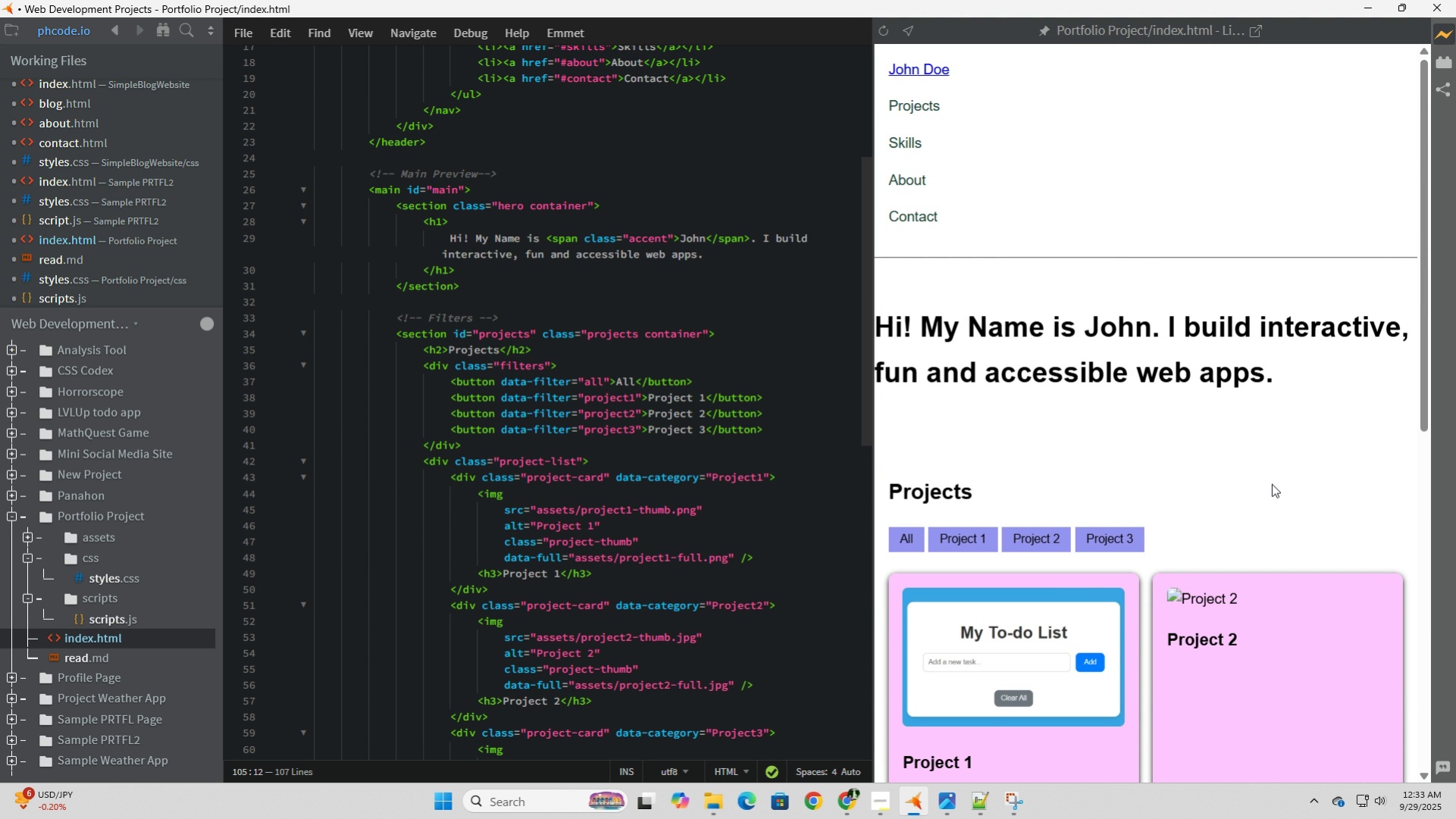 
wait(8.34)
 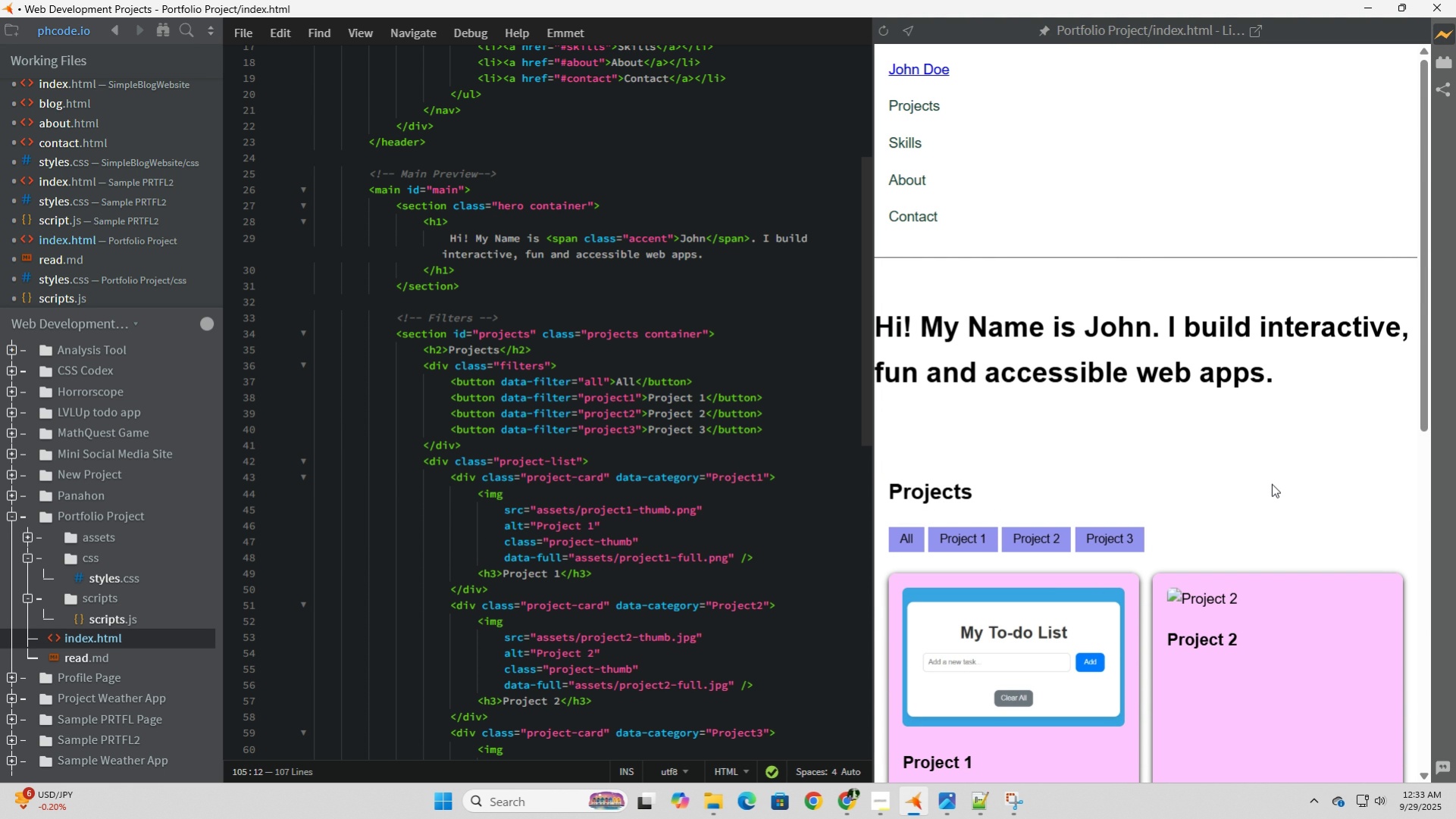 
scroll: coordinate [1271, 483], scroll_direction: down, amount: 9.0
 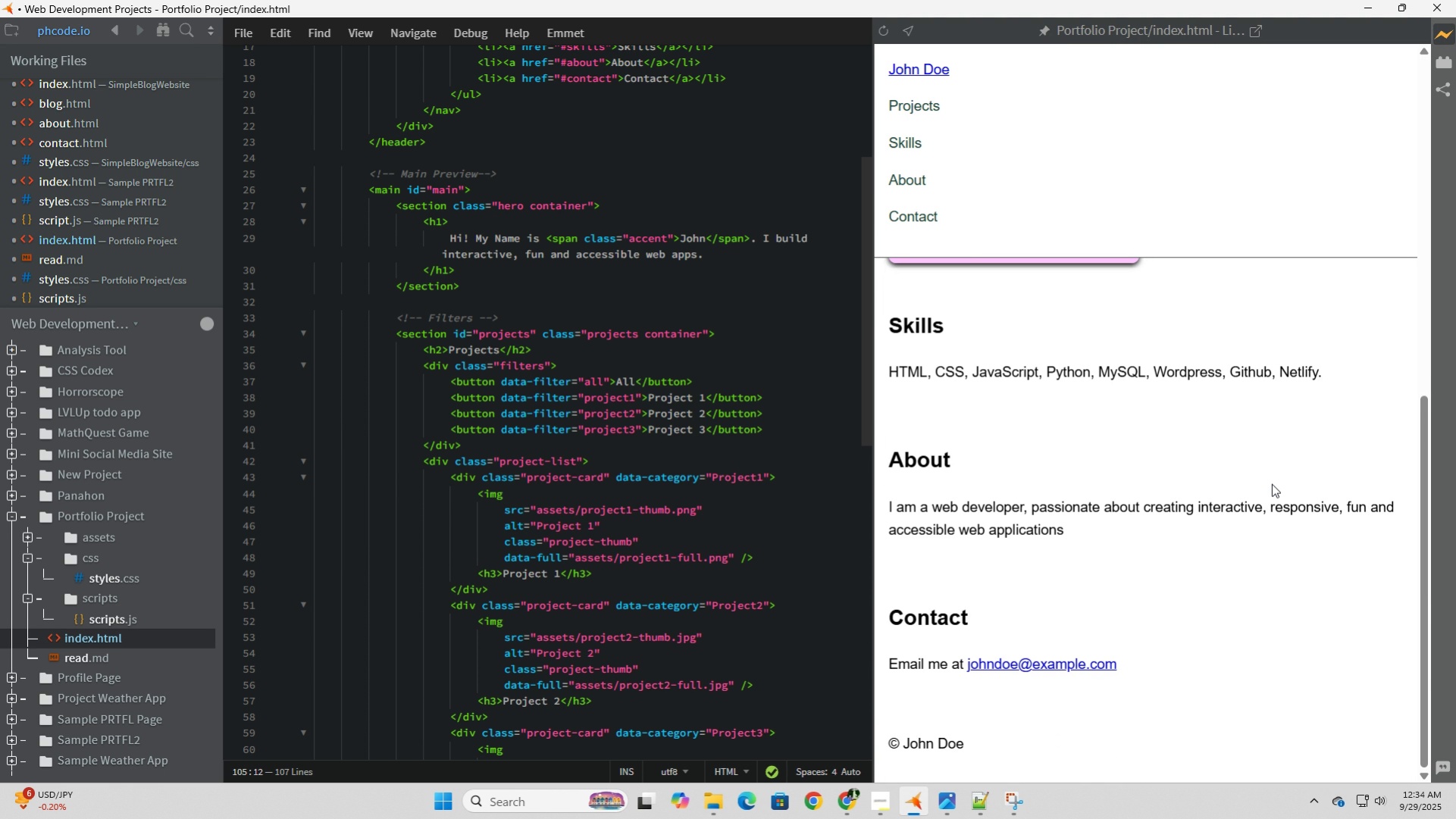 
scroll: coordinate [1271, 483], scroll_direction: up, amount: 7.0
 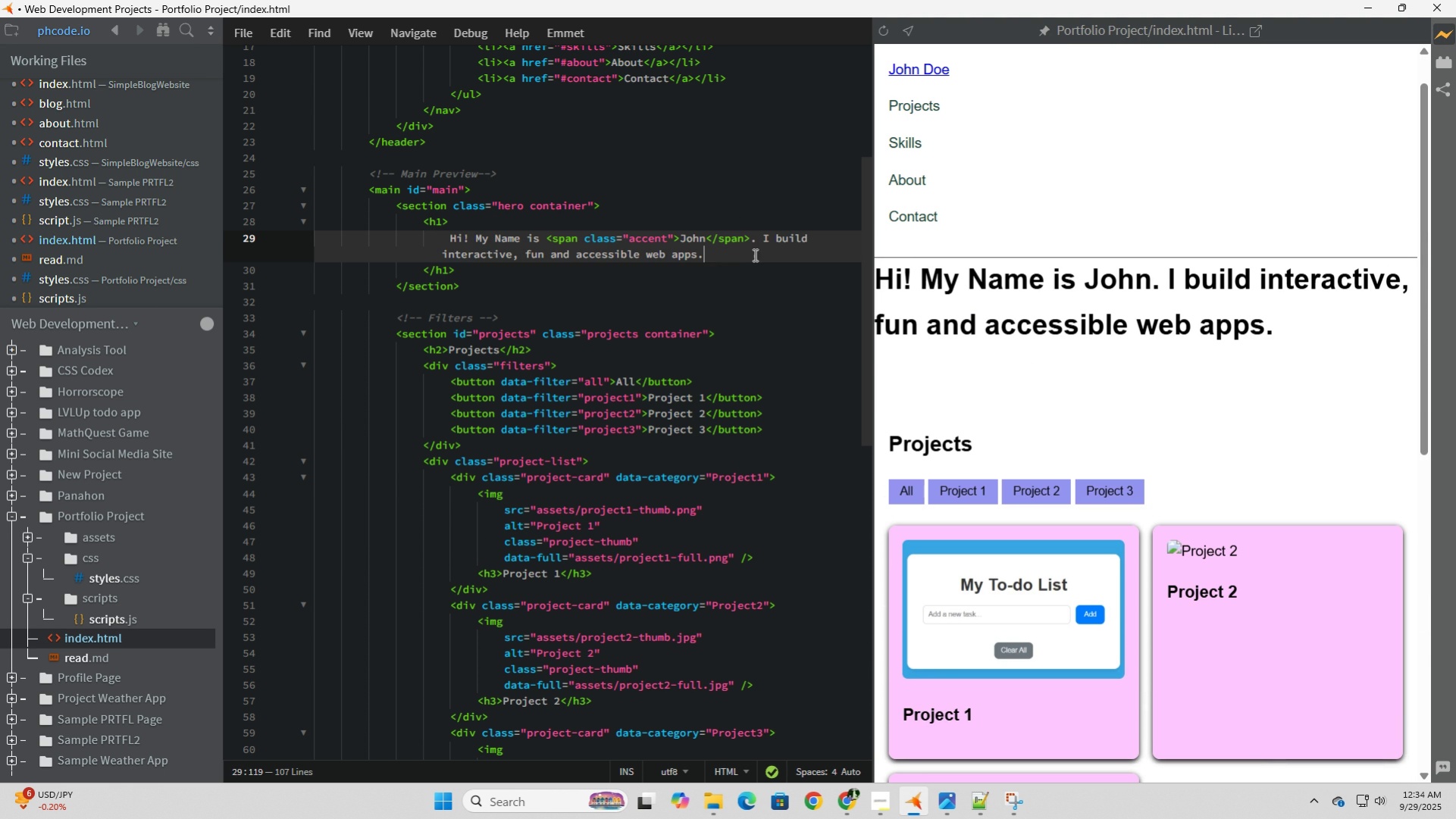 
left_click([753, 255])
 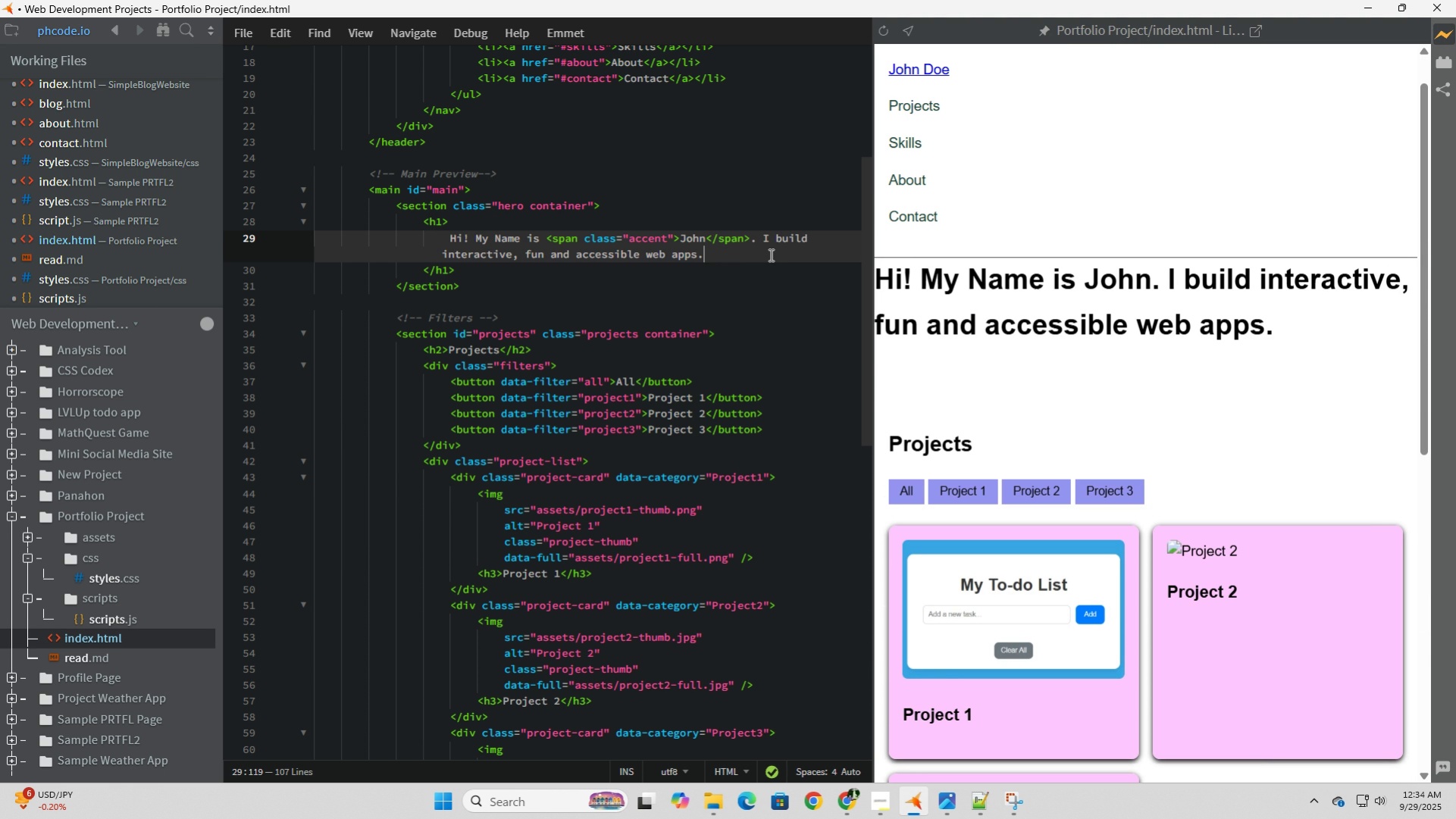 
left_click([769, 255])
 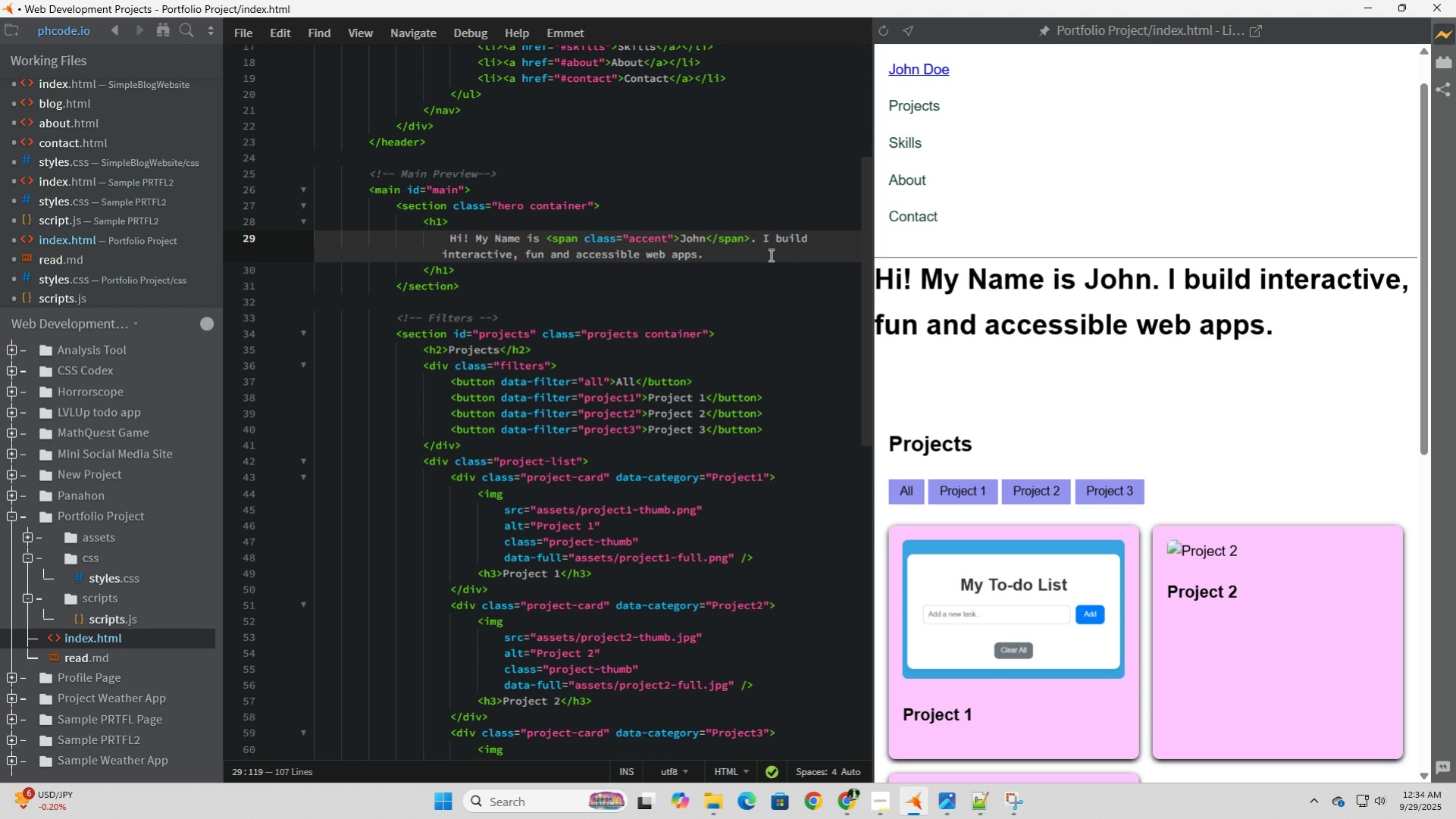 
wait(15.0)
 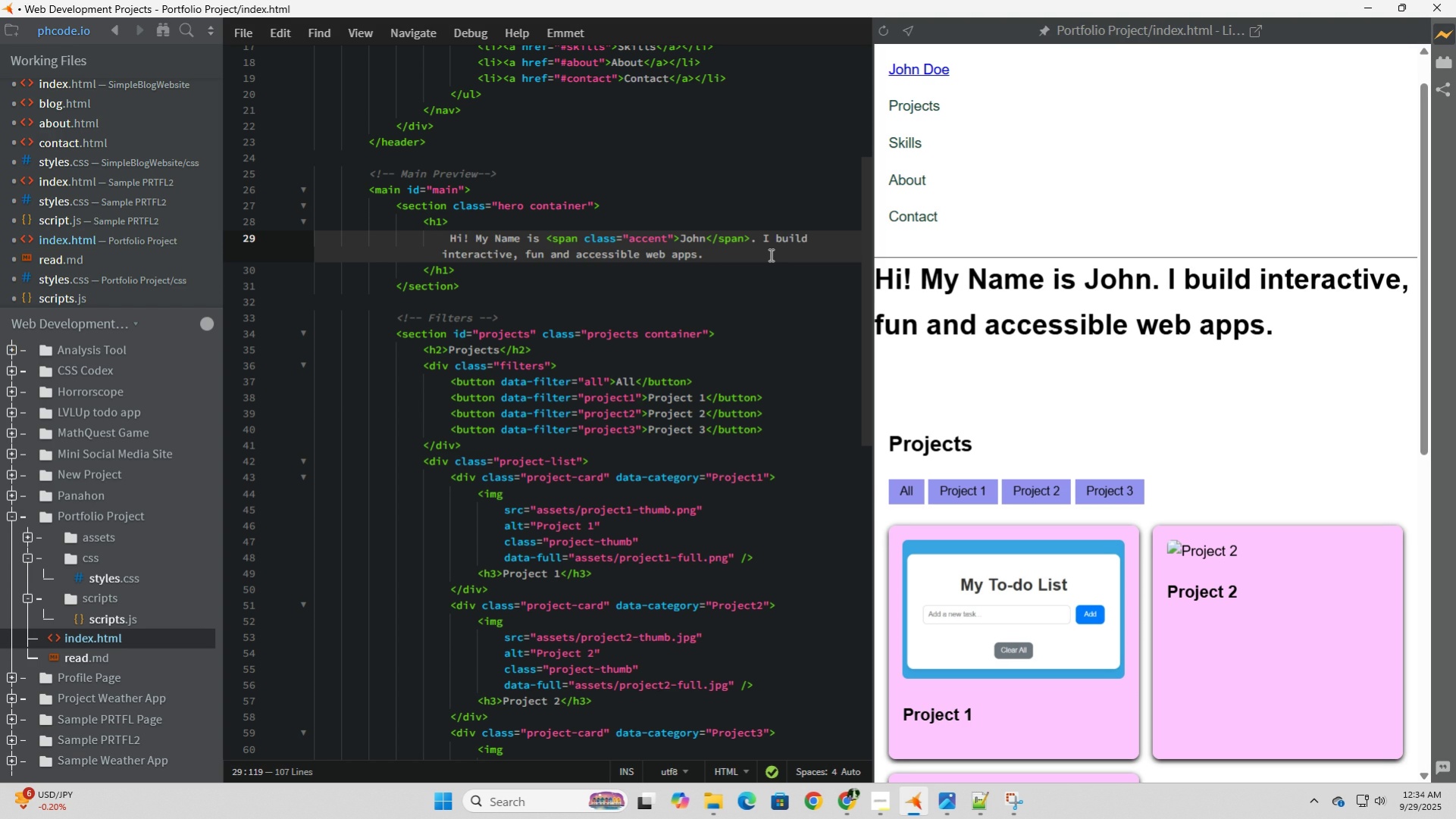 
left_click([532, 271])
 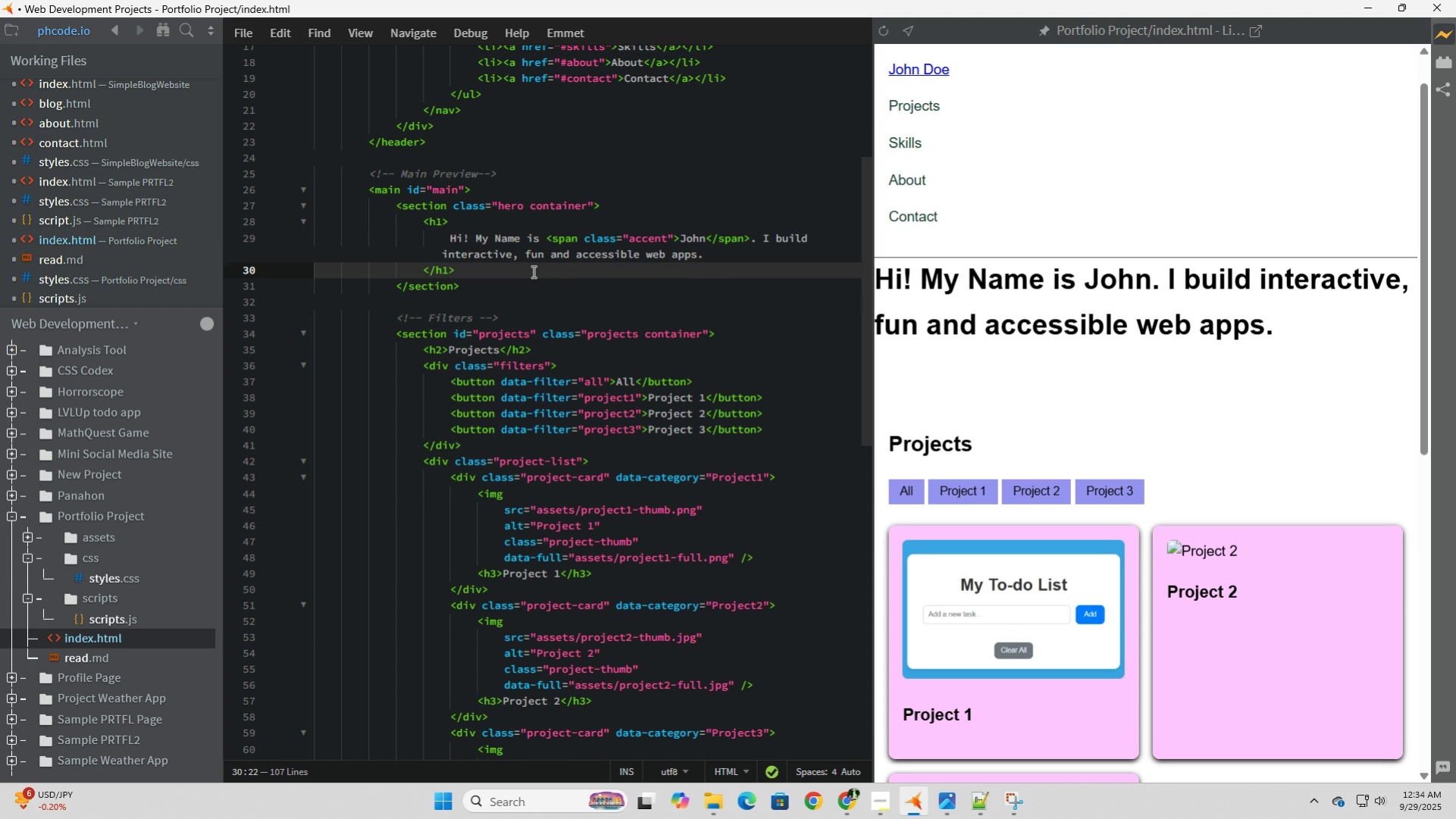 
key(Enter)
 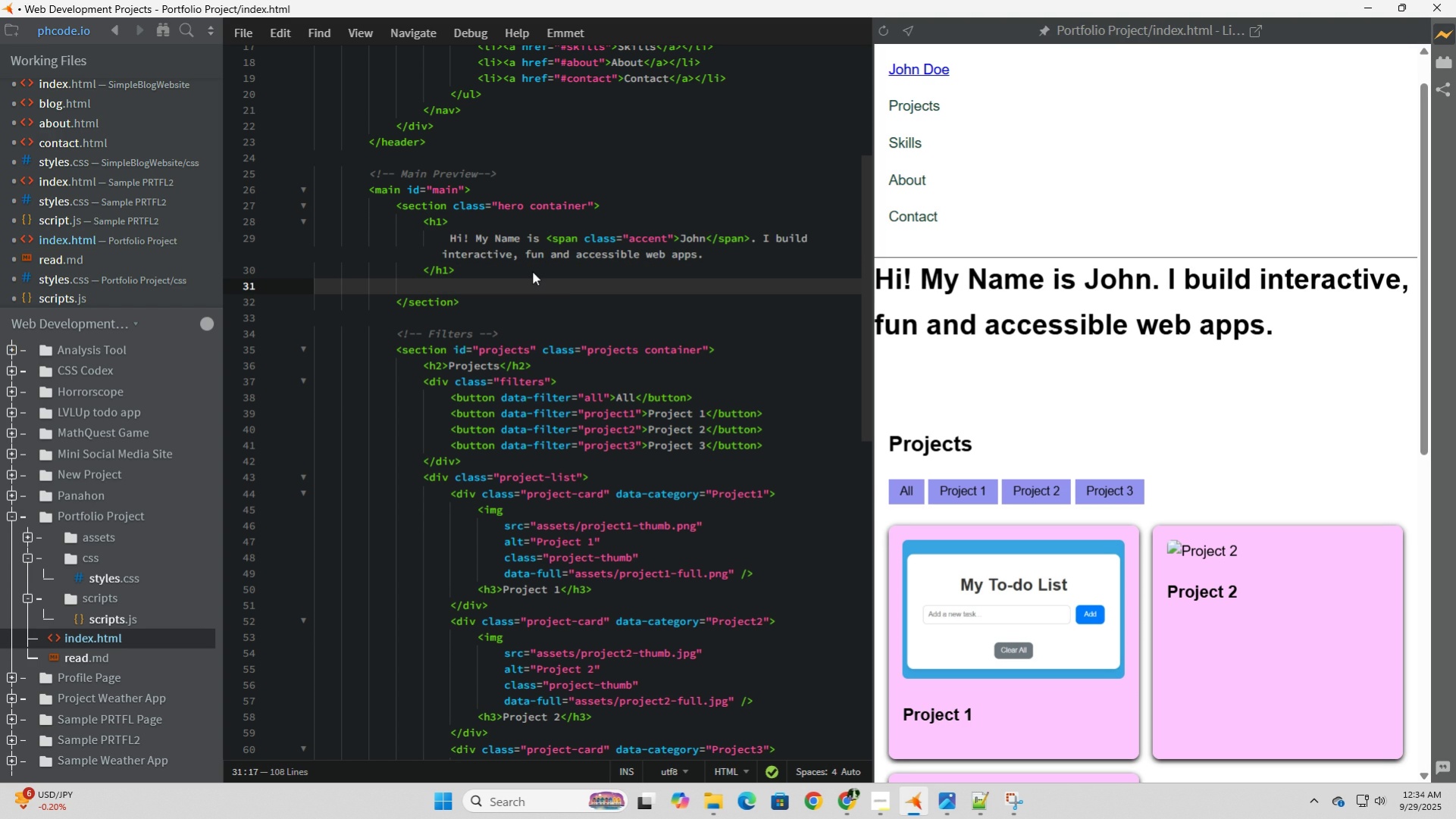 
key(Shift+Comma)
 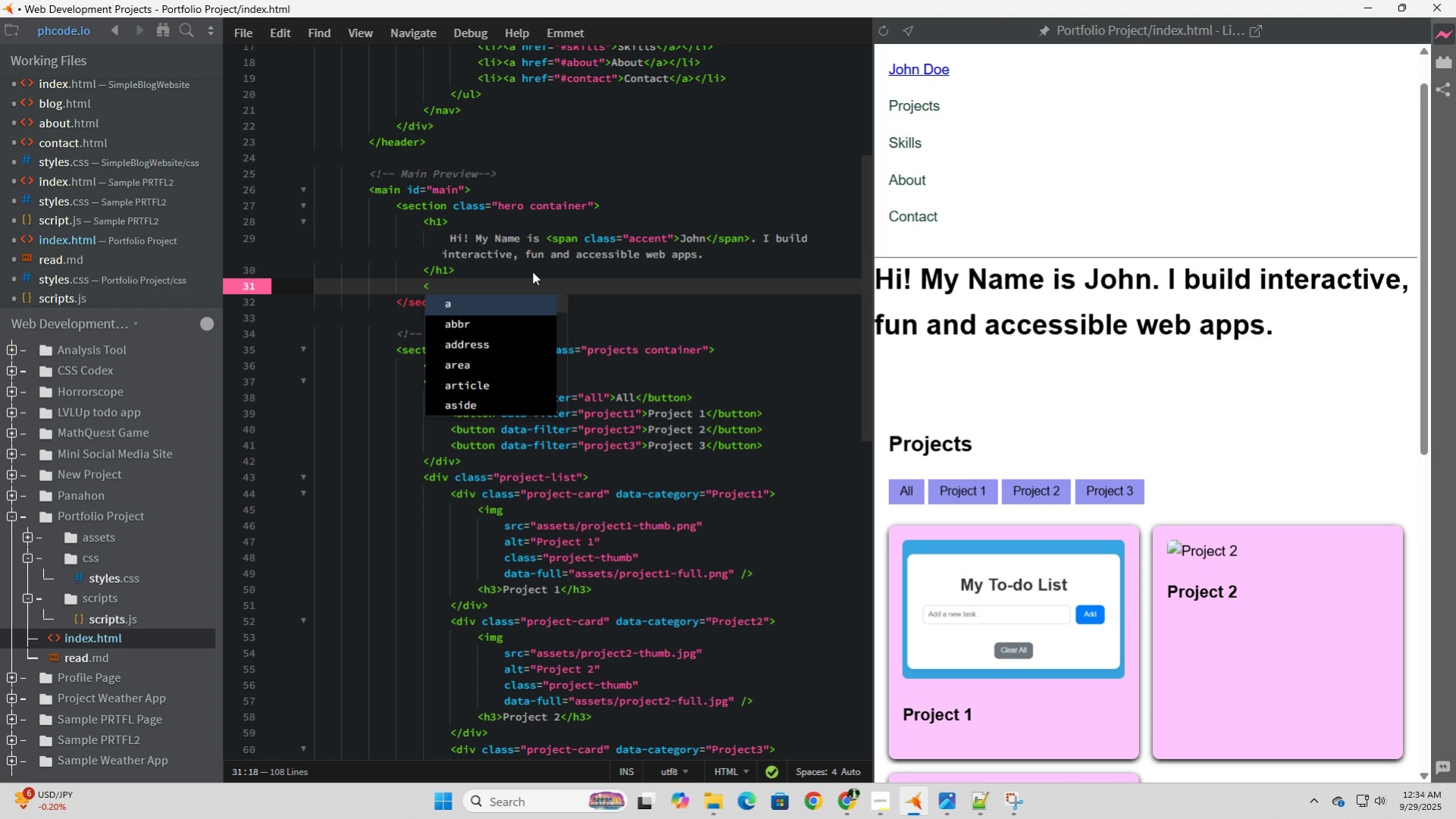 
type(h3>L)
 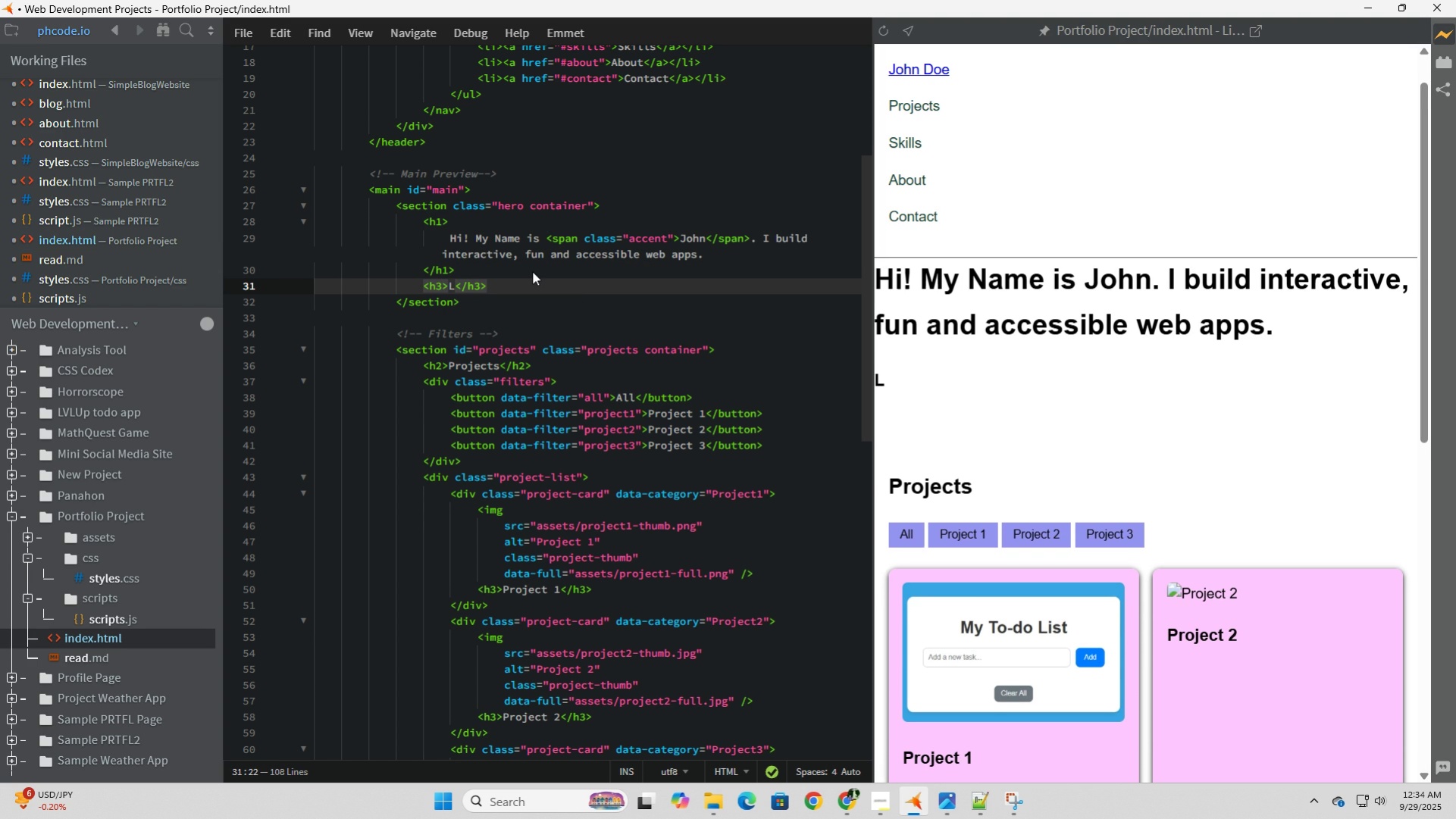 
key(Backspace)
type(Please feel free to )
 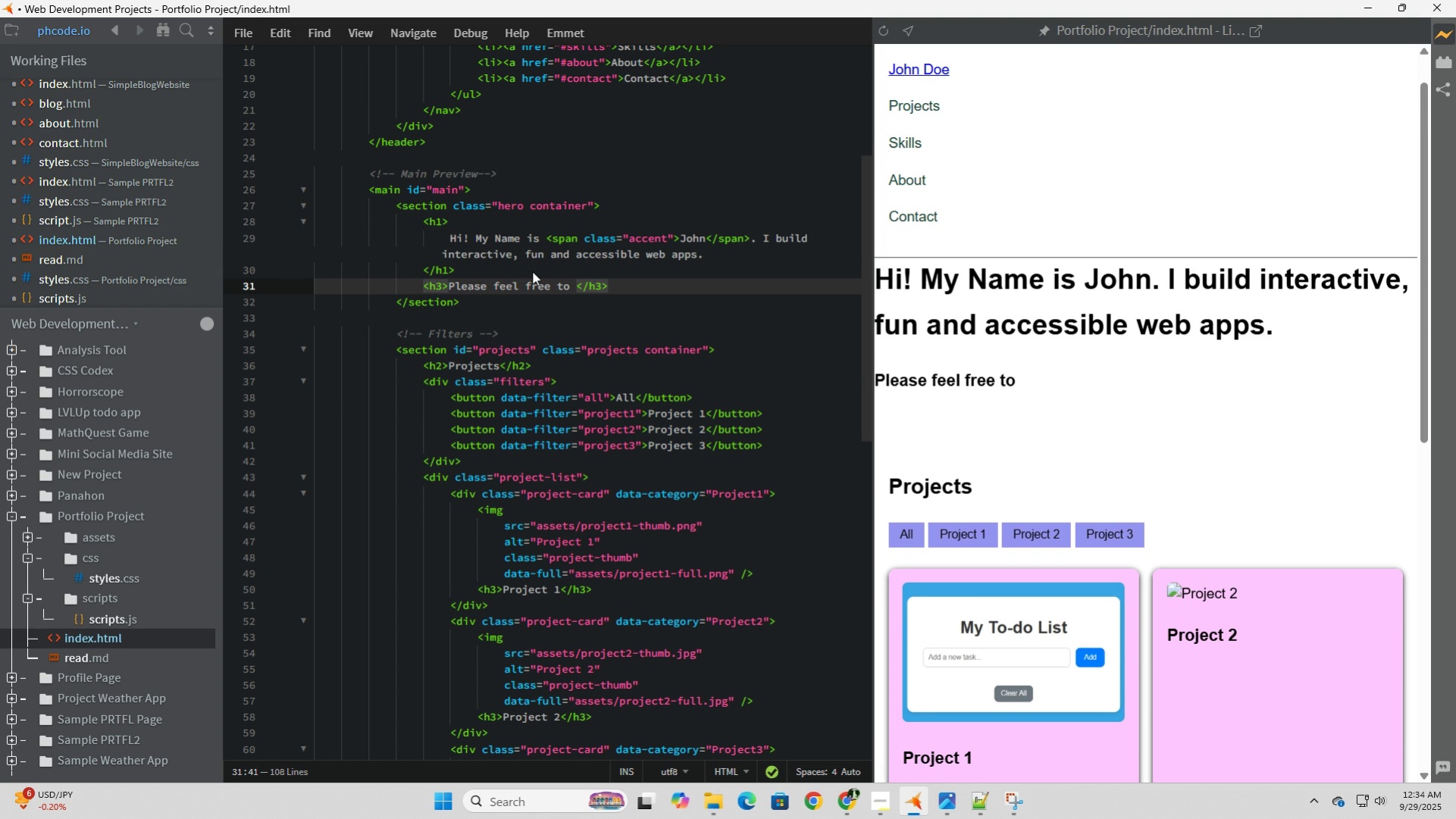 
type(explore my projects )
 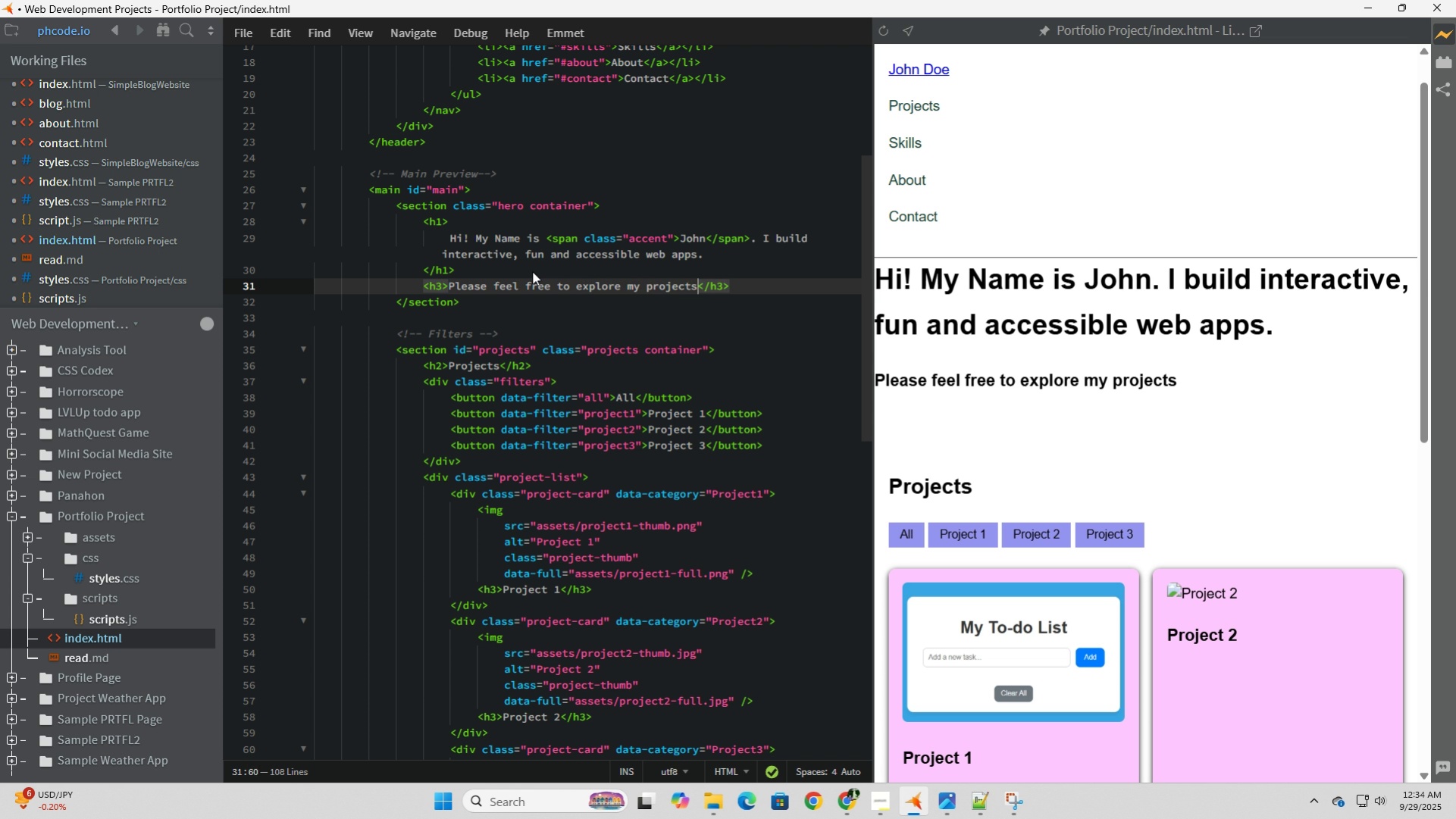 
hold_key(key=Backspace, duration=0.56)
 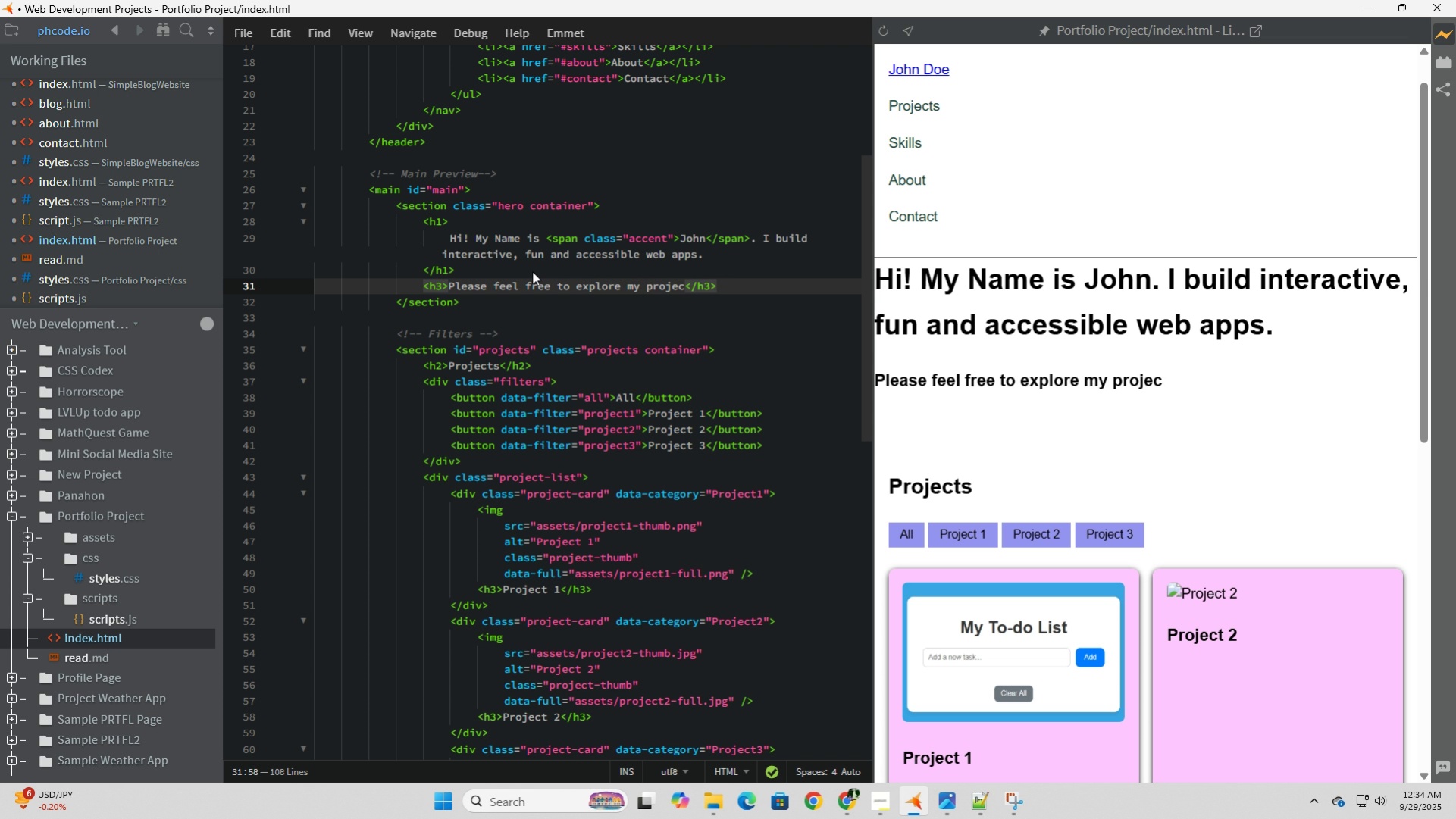 
hold_key(key=ArrowLeft, duration=0.71)
 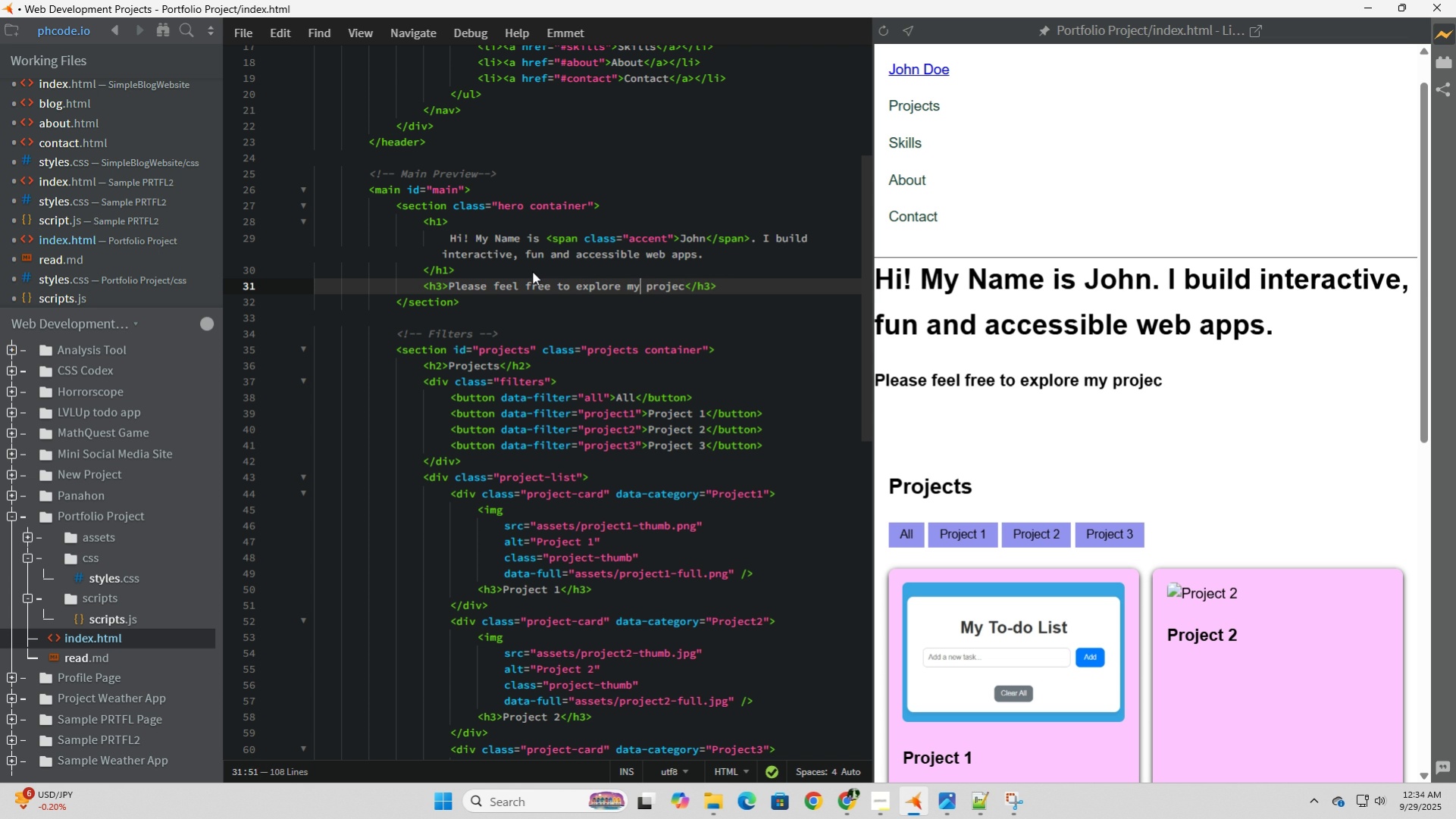 
key(ArrowRight)
 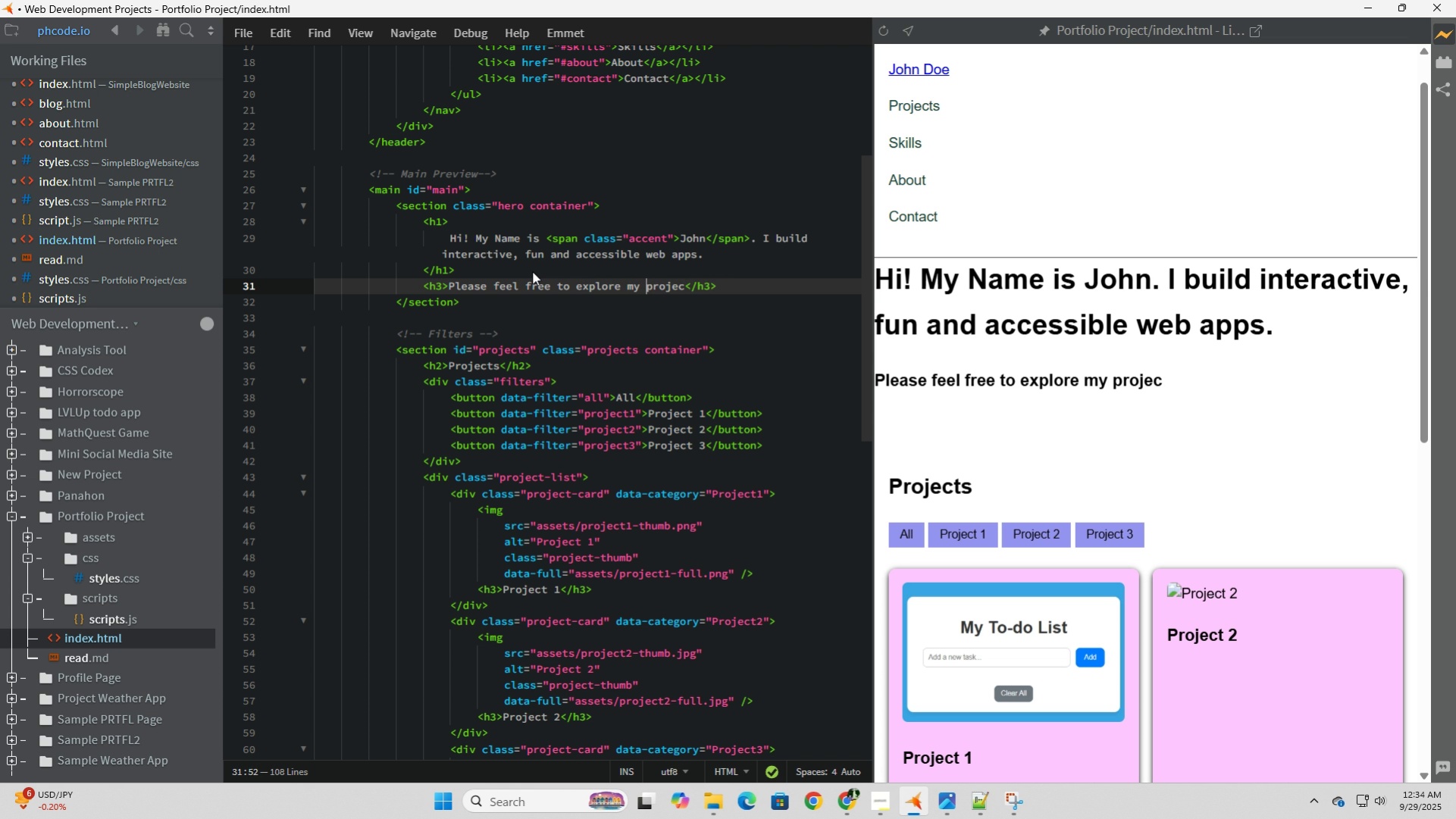 
key(ArrowRight)
 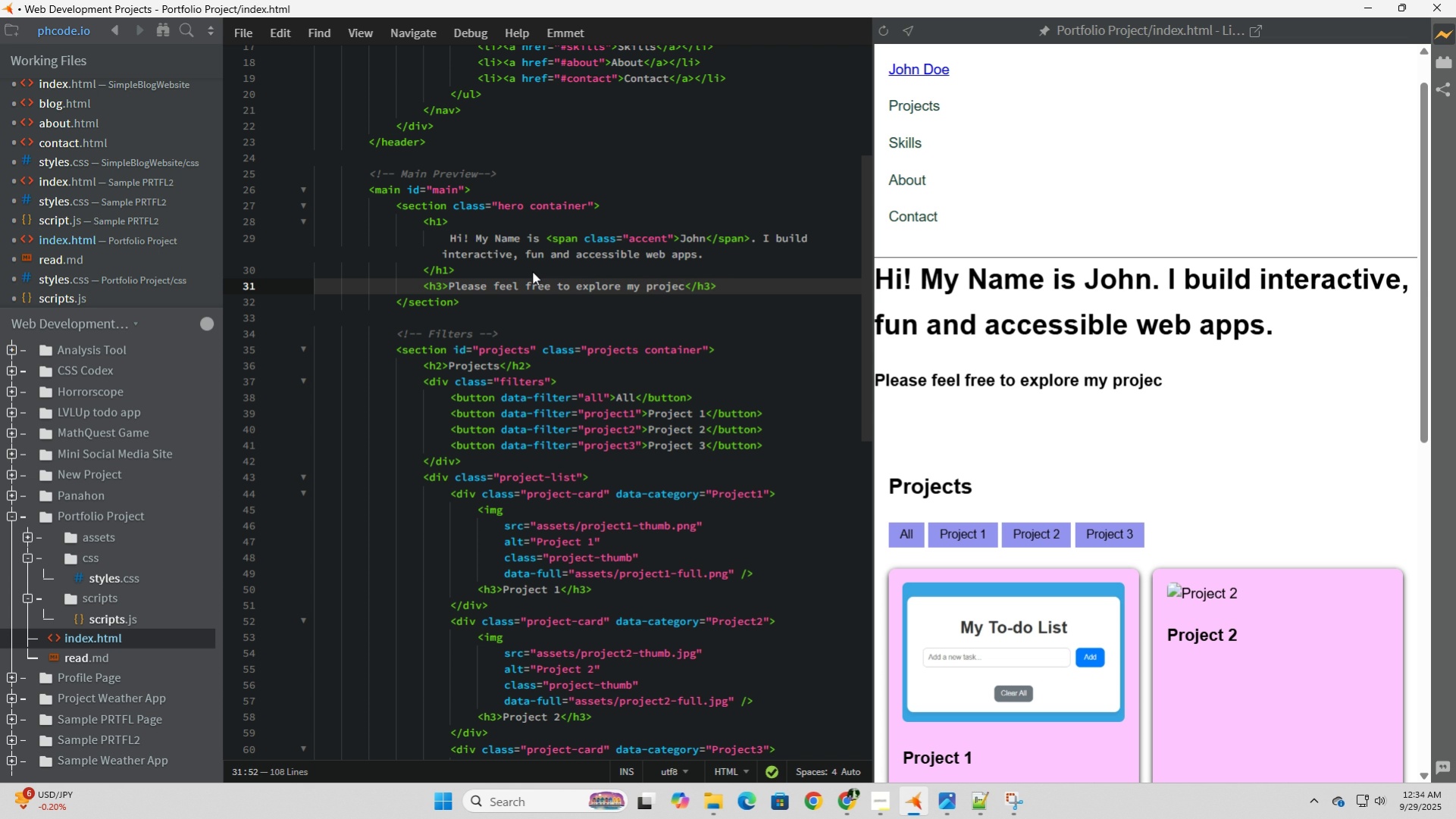 
type(coding )
 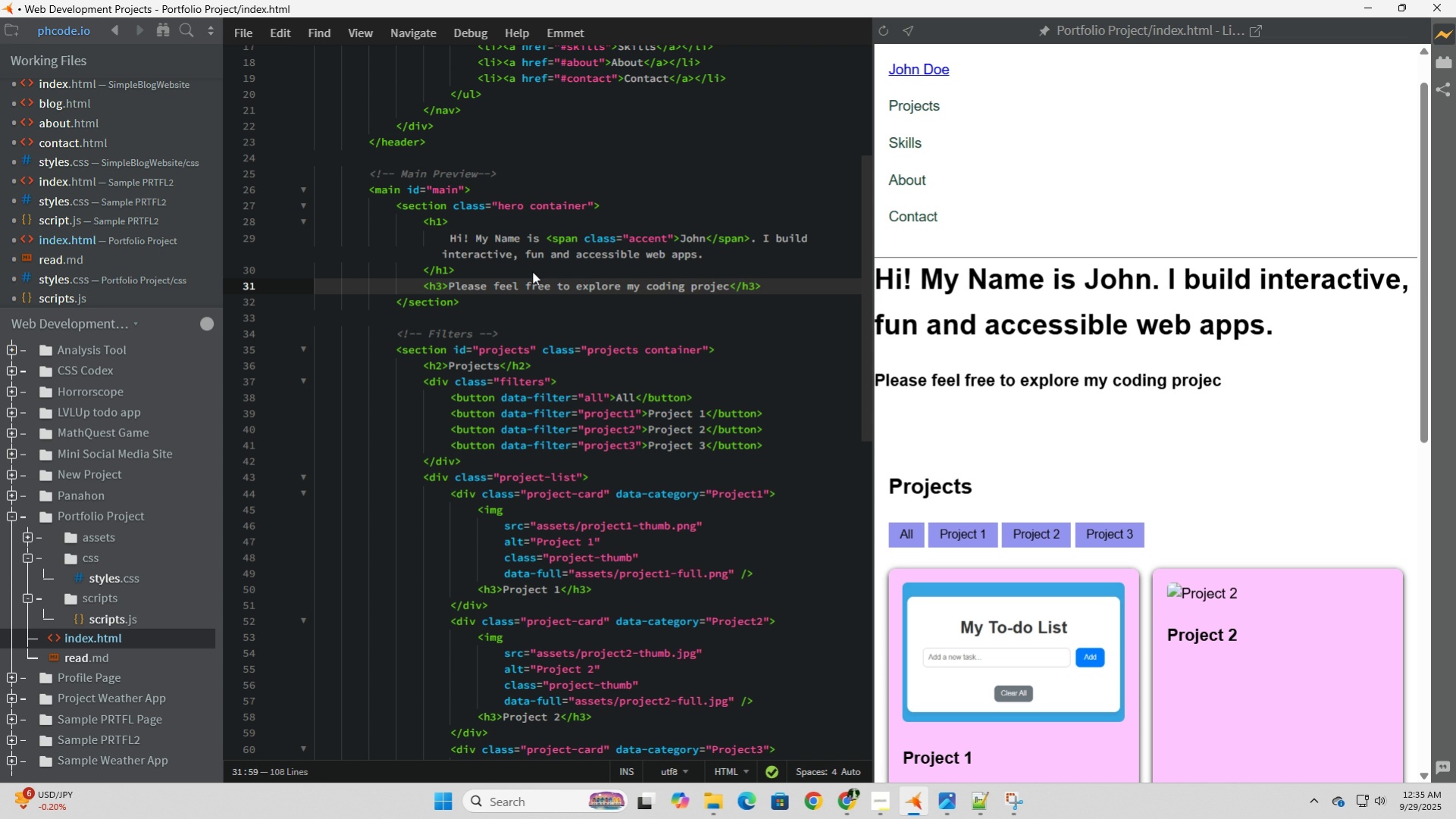 
key(ArrowRight)
 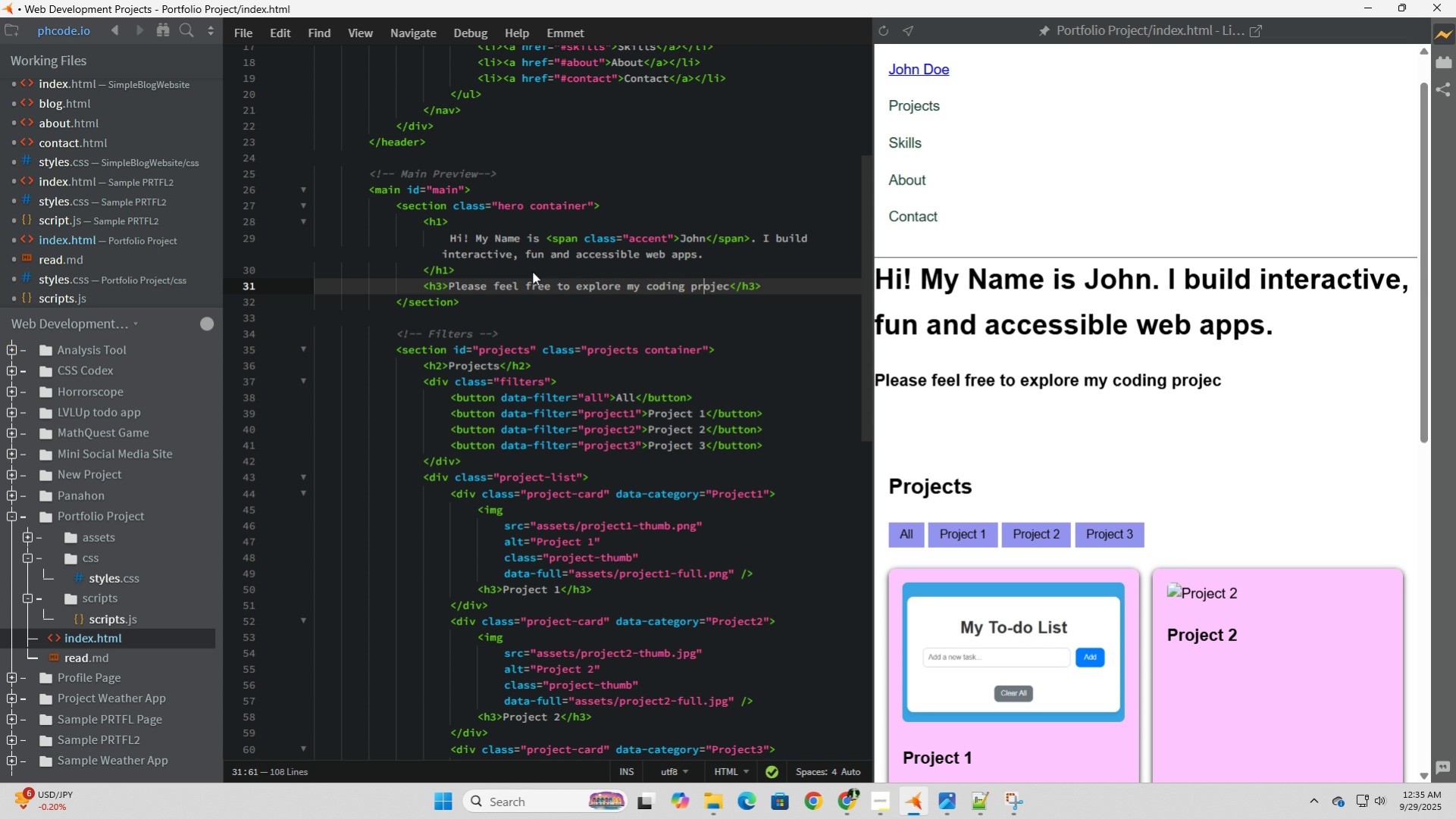 
key(ArrowRight)
 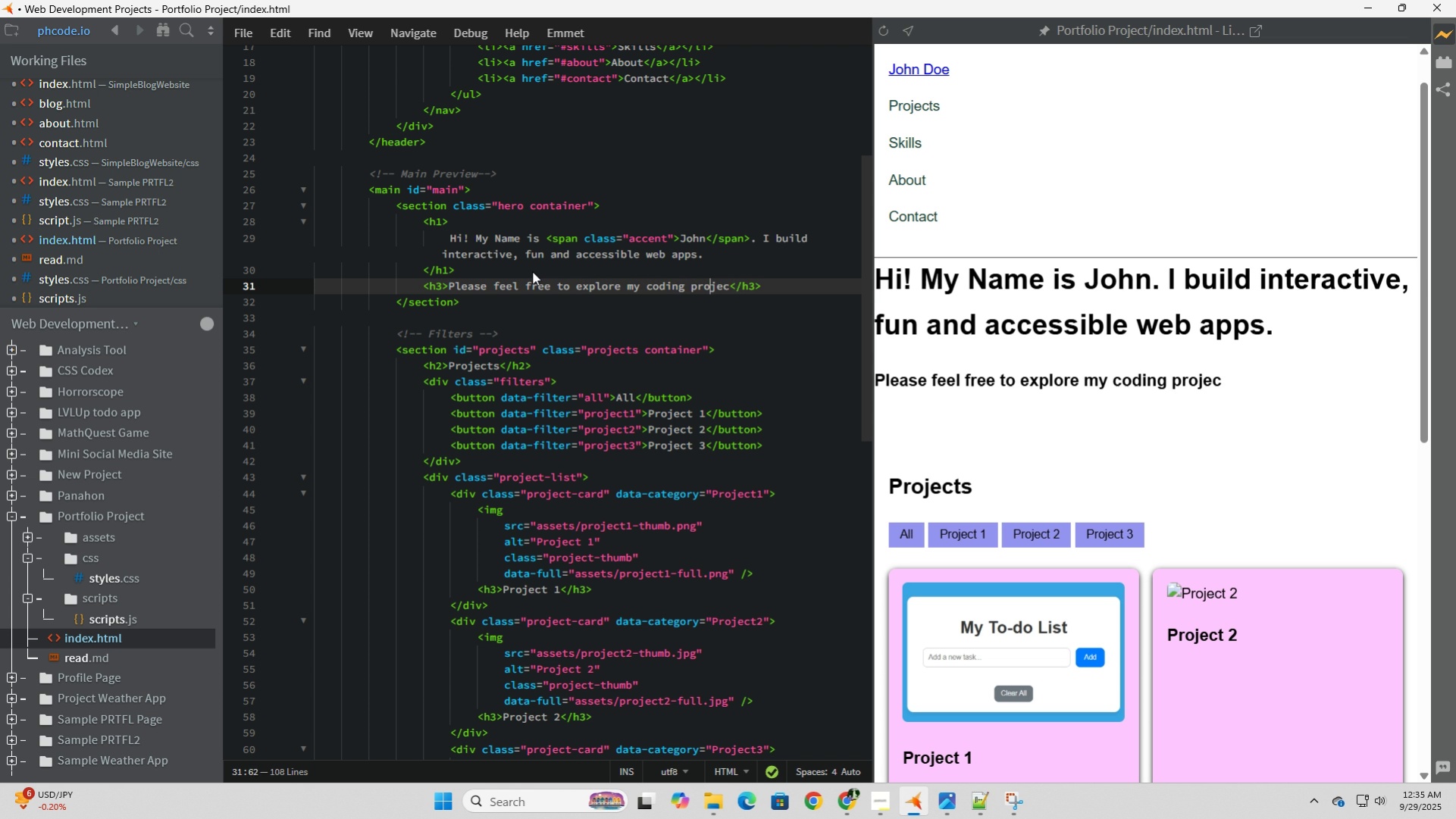 
key(ArrowRight)
 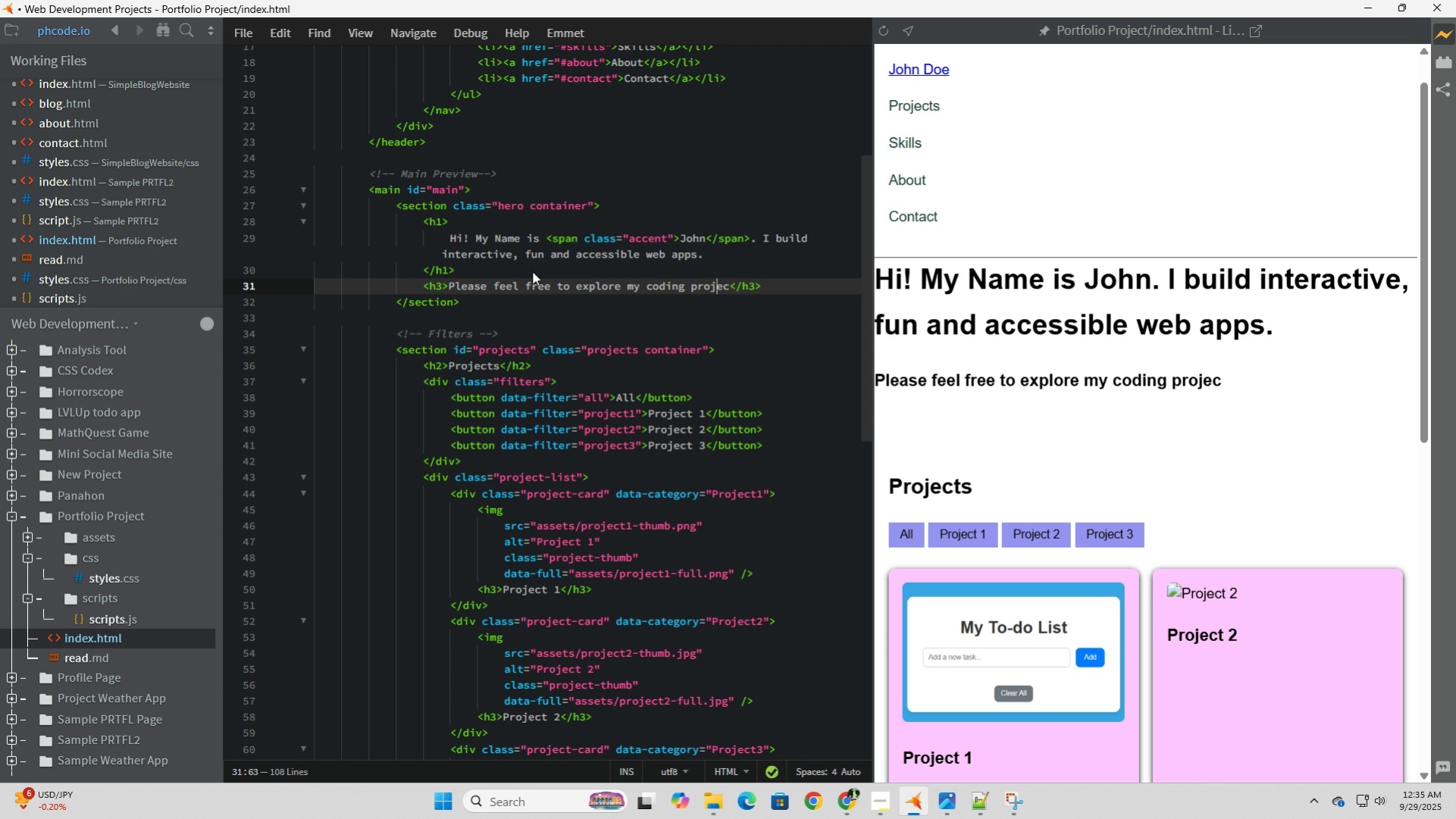 
key(ArrowRight)
 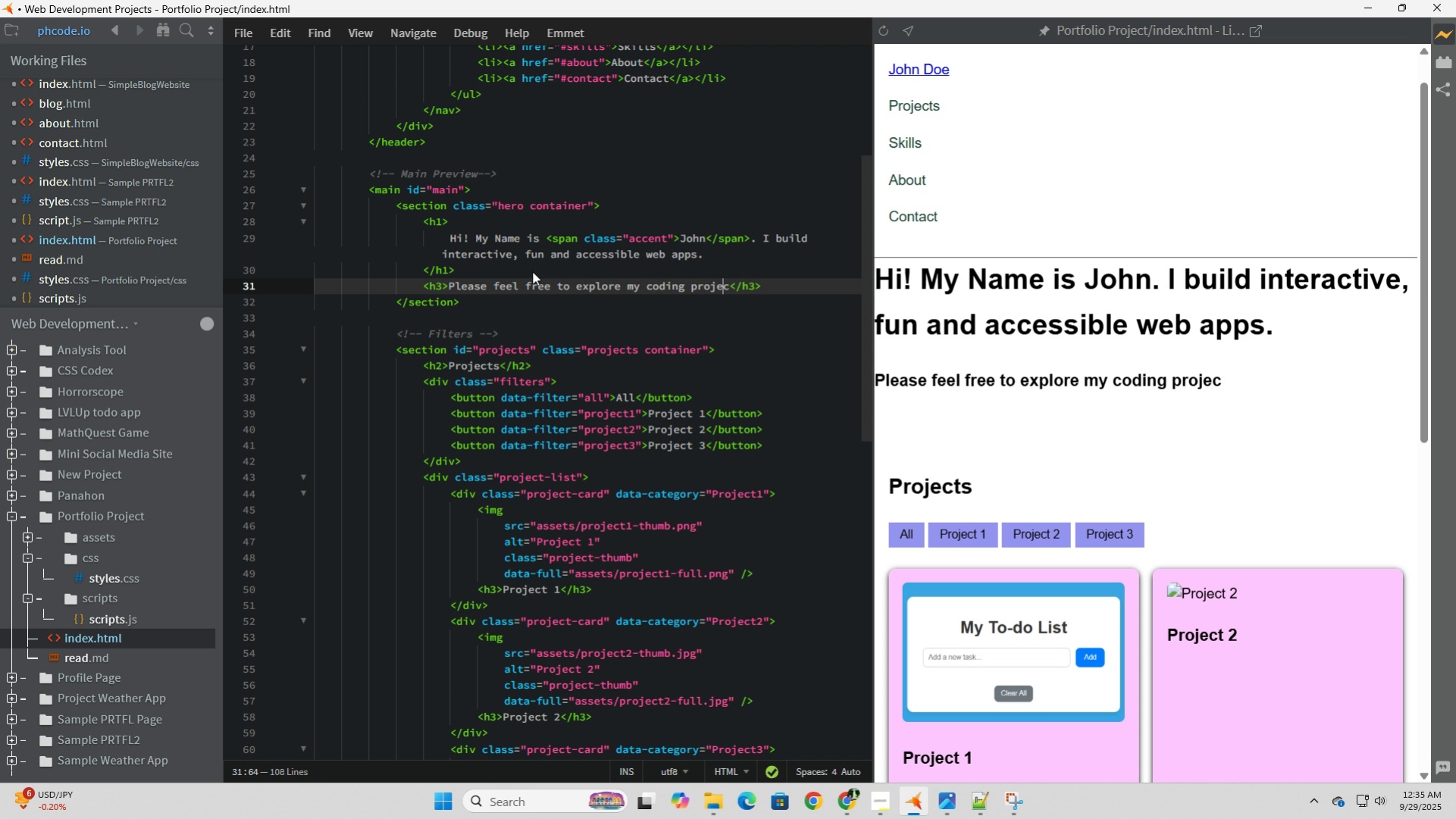 
key(ArrowRight)
 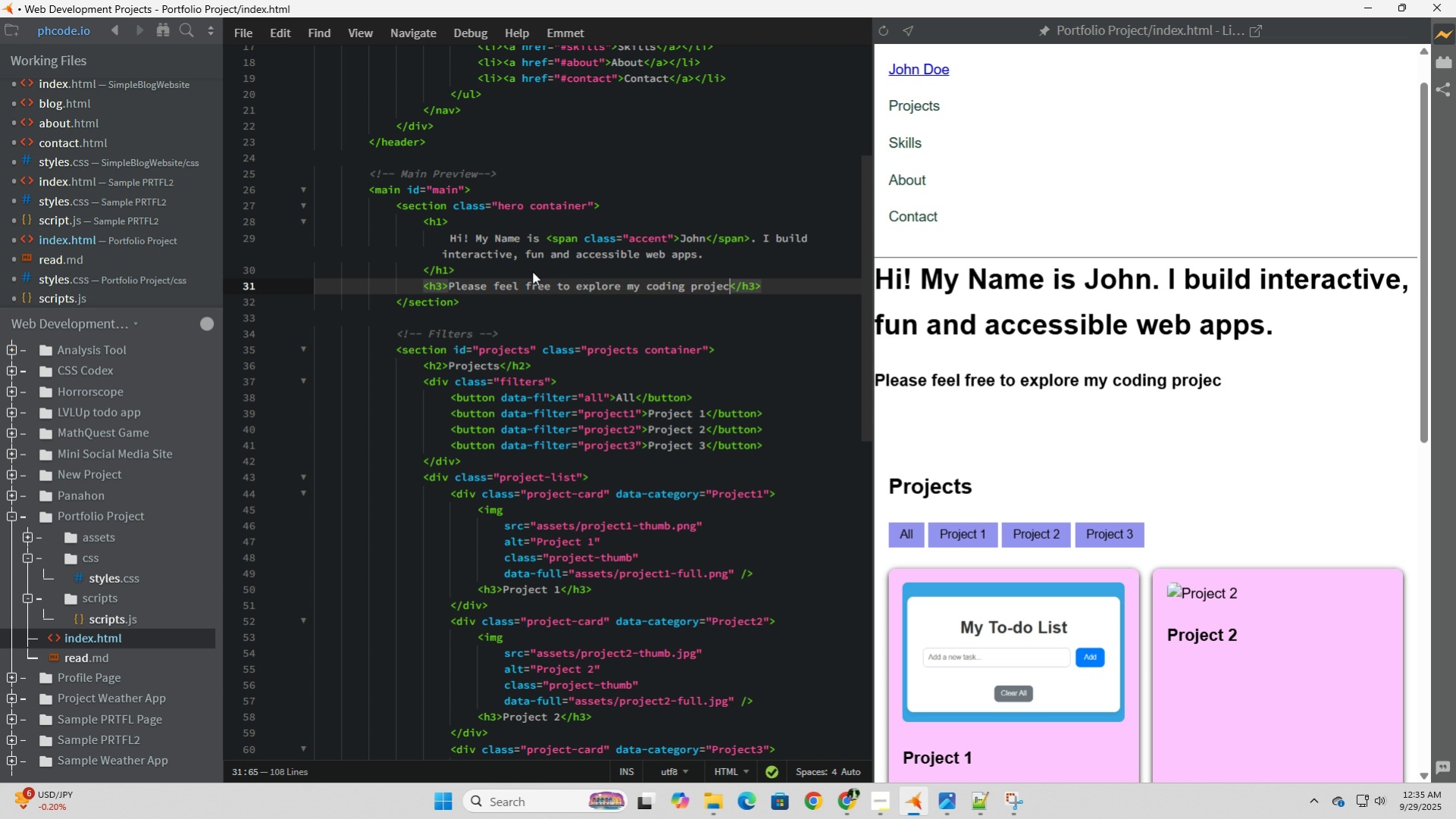 
key(ArrowRight)
 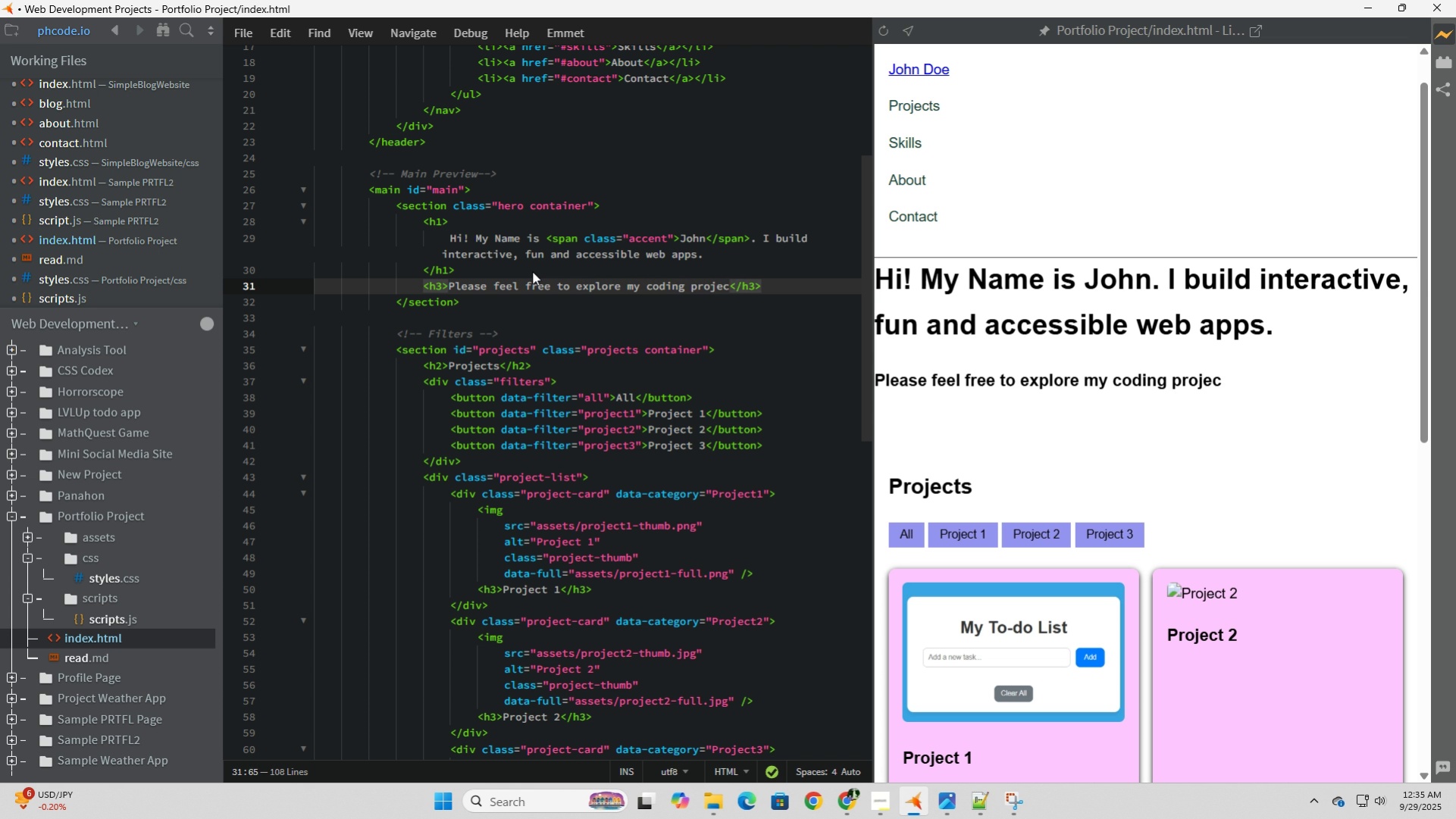 
type(ts showcased belos)
key(Backspace)
type(w!)
 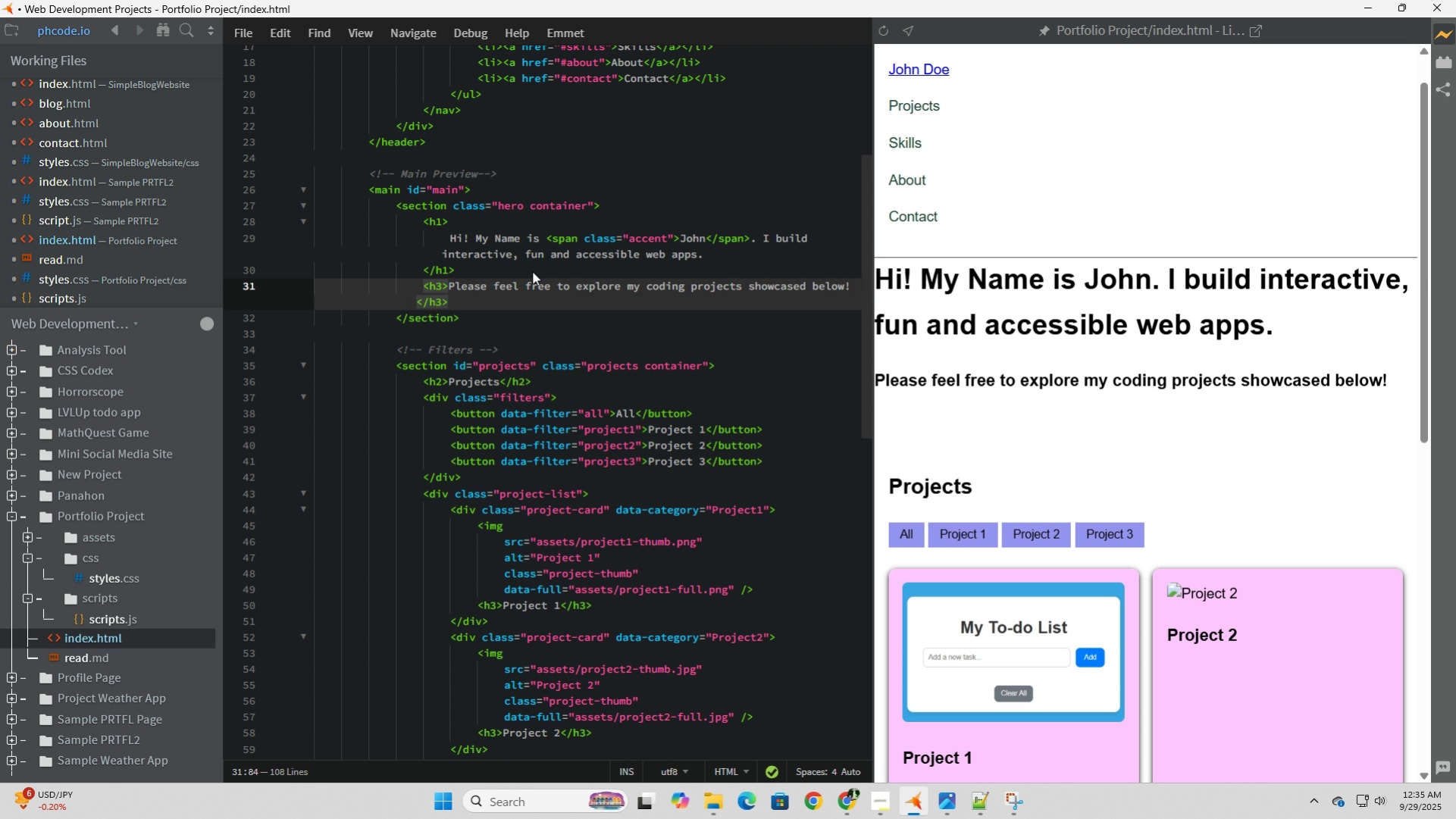 
left_click([247, 33])
 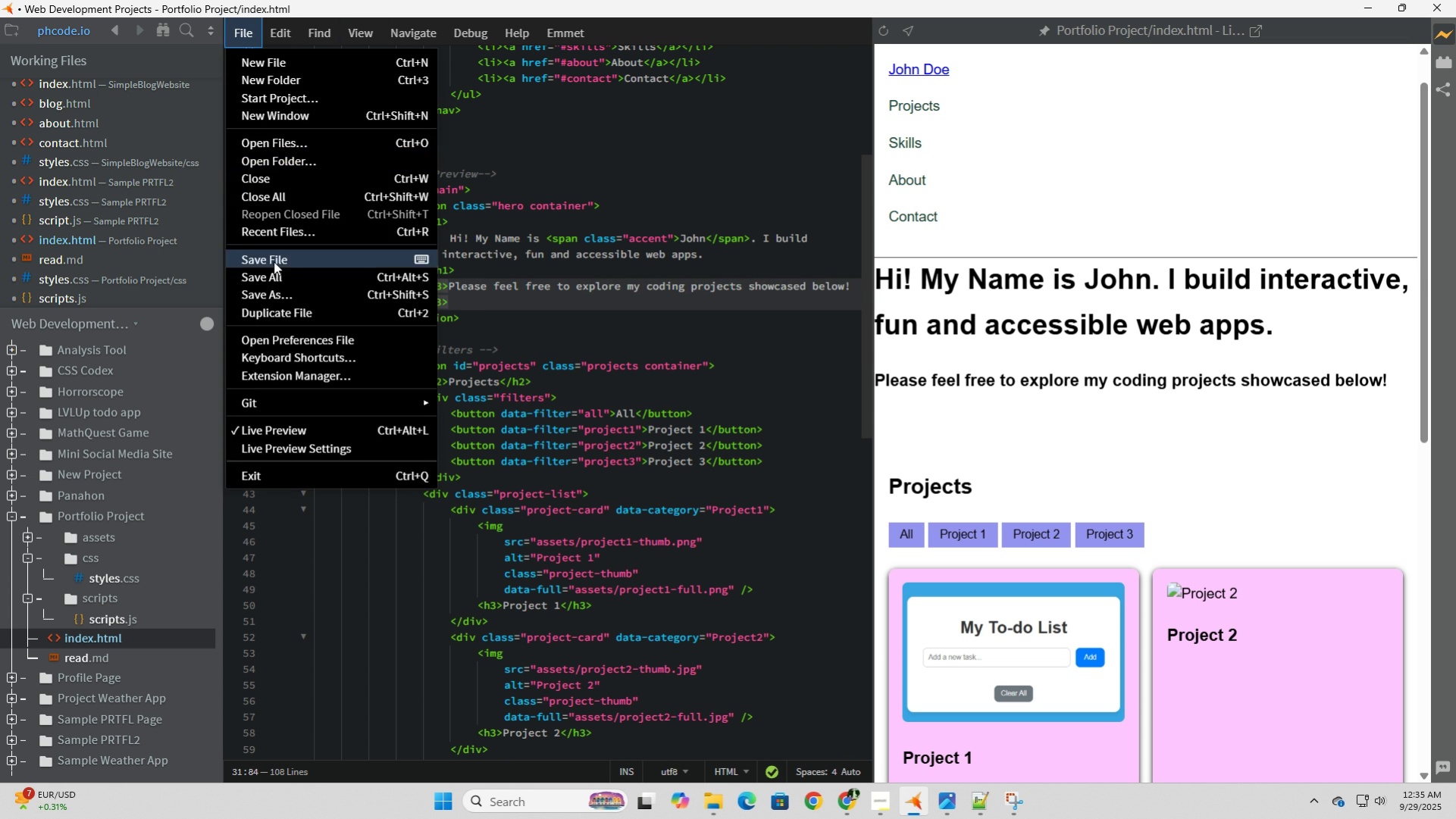 
left_click([276, 259])
 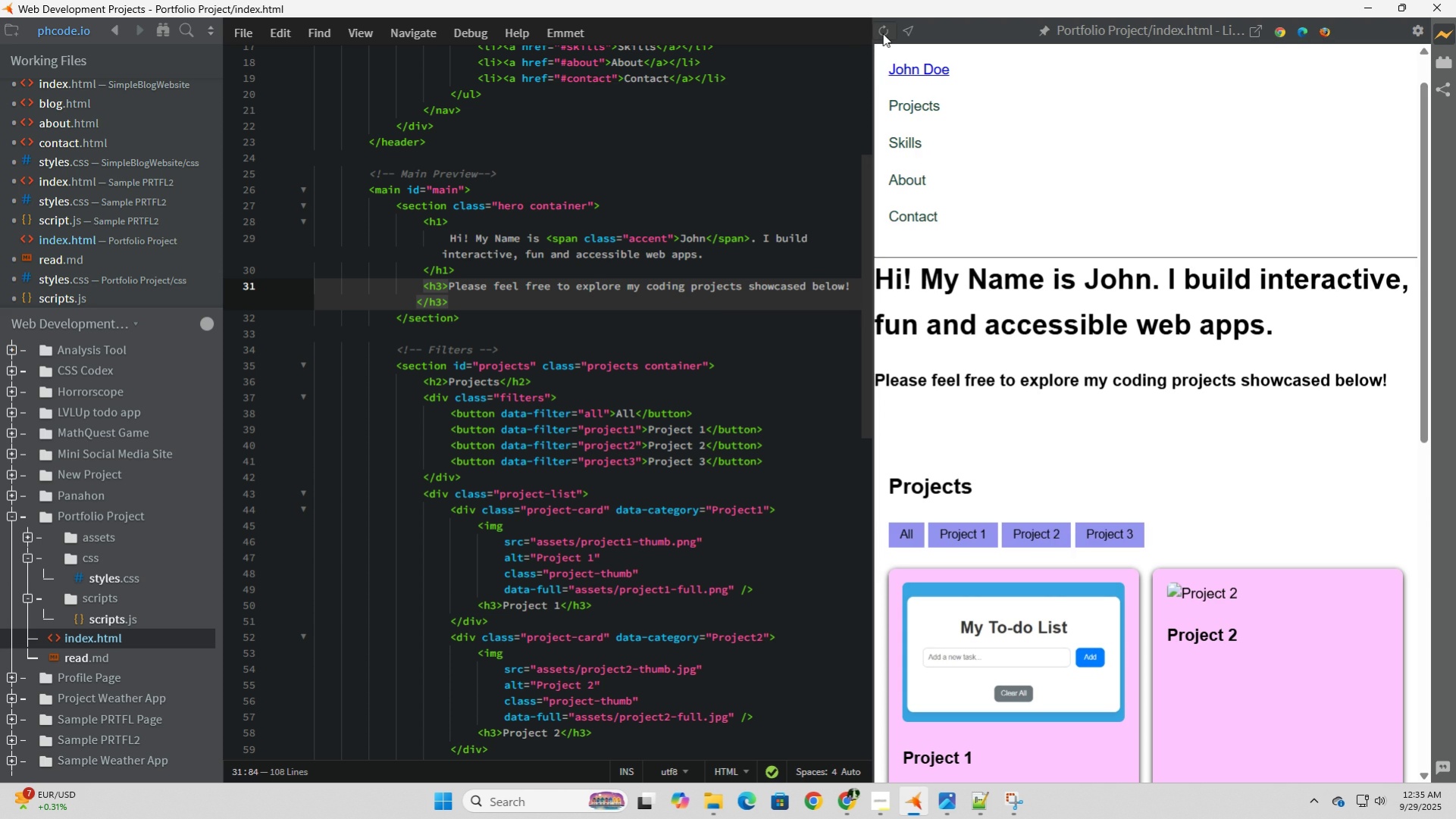 
double_click([882, 33])
 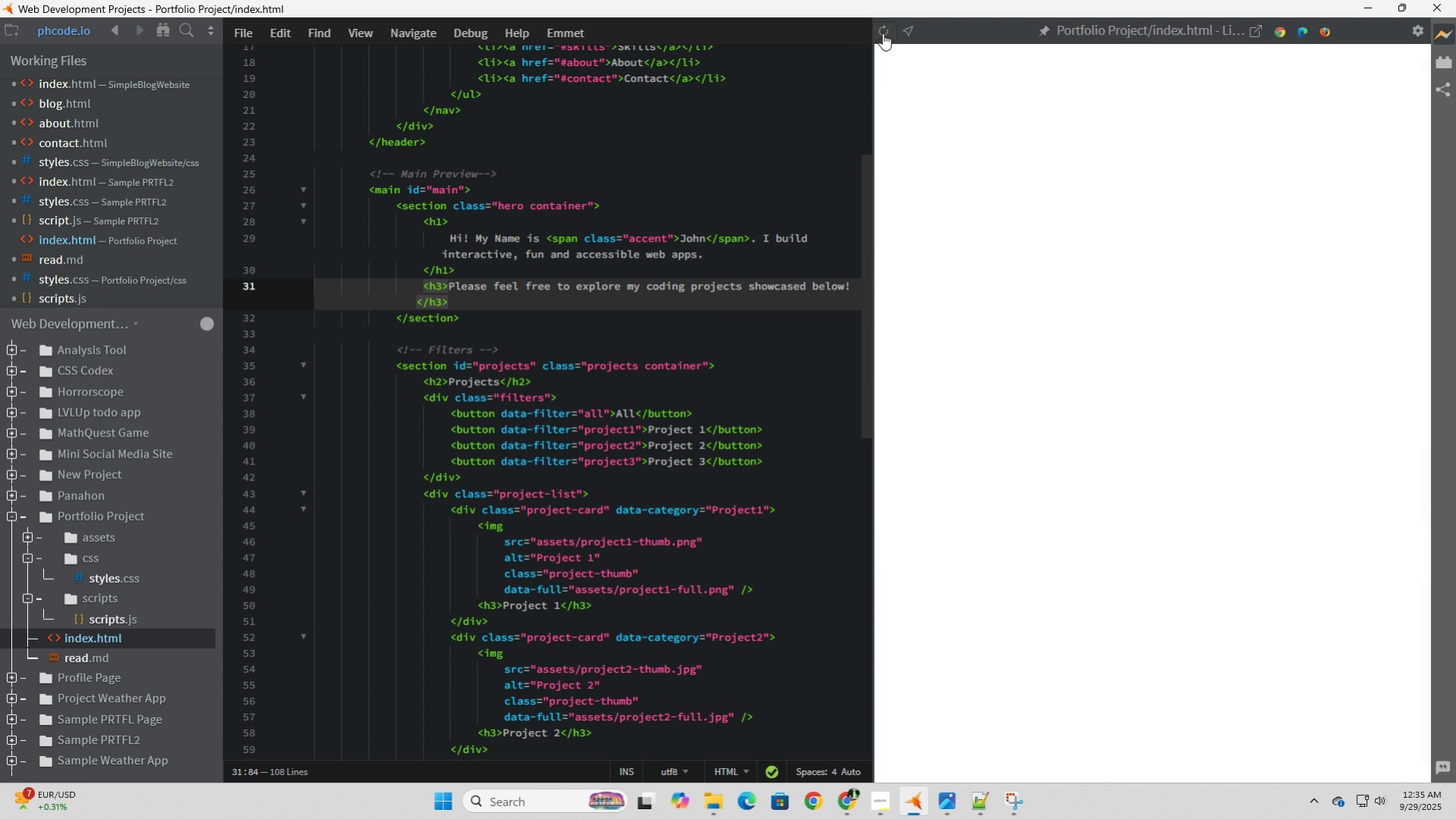 
left_click([882, 33])
 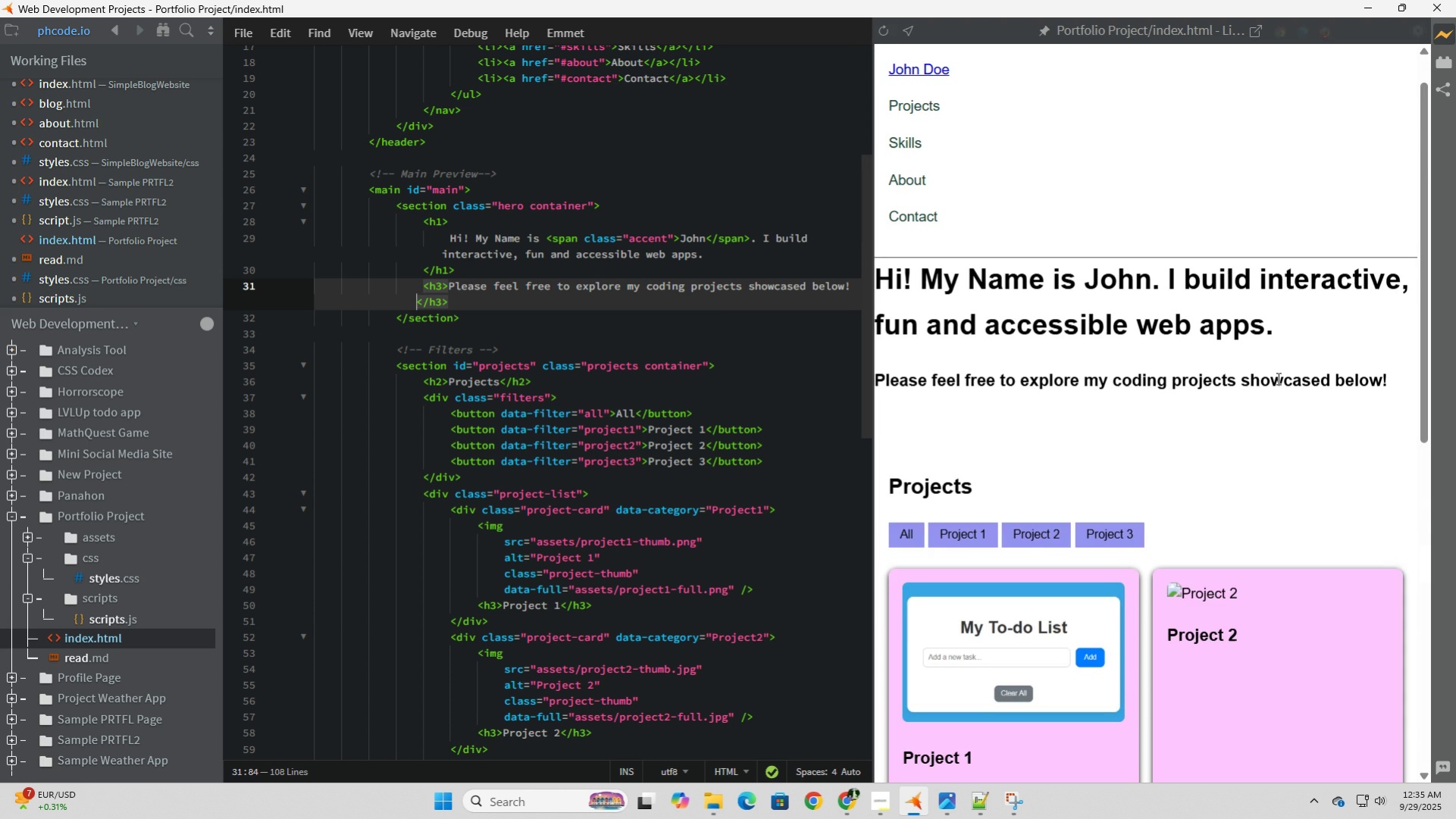 
scroll: coordinate [549, 470], scroll_direction: down, amount: 9.0
 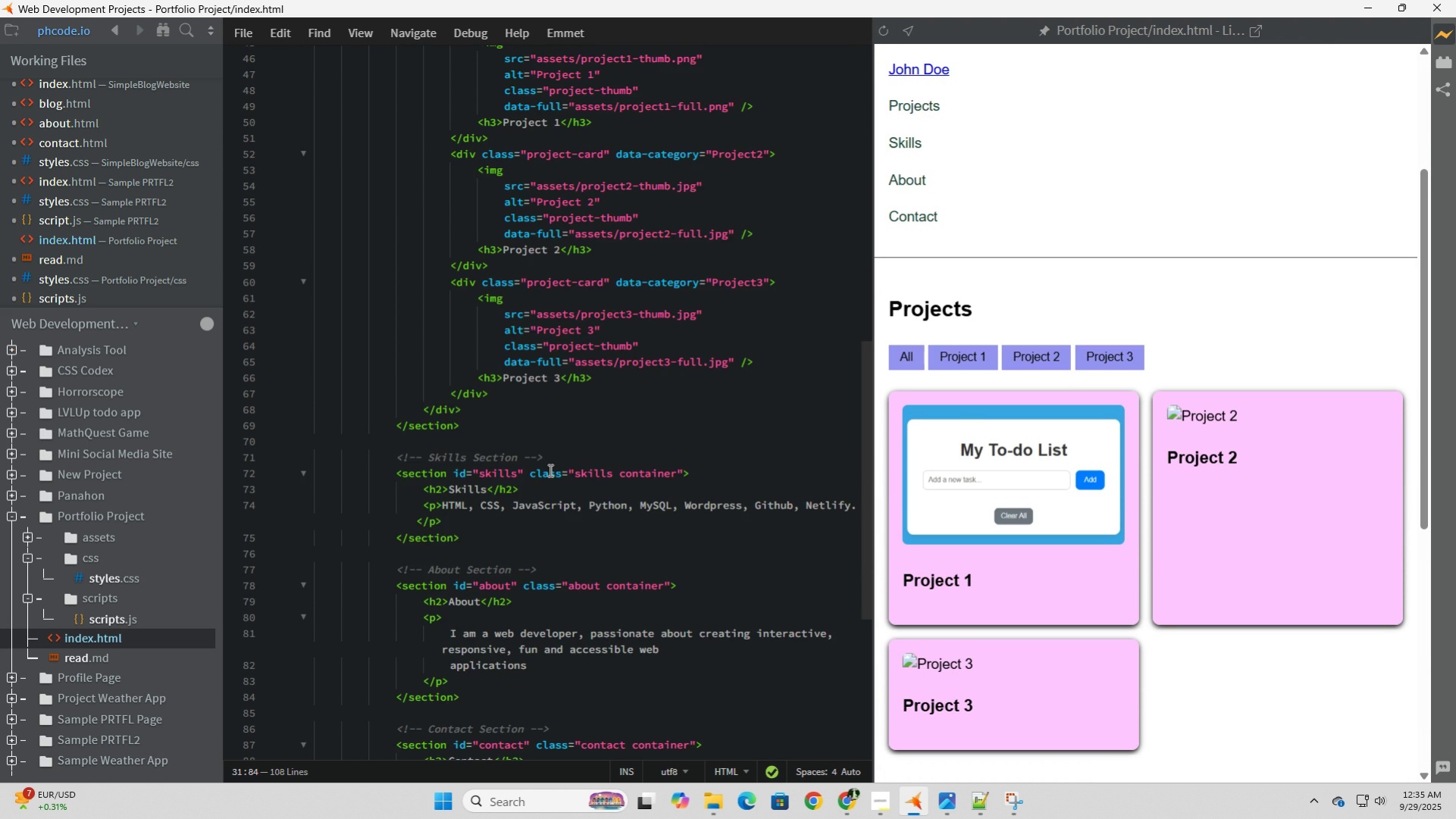 
scroll: coordinate [549, 470], scroll_direction: up, amount: 3.0
 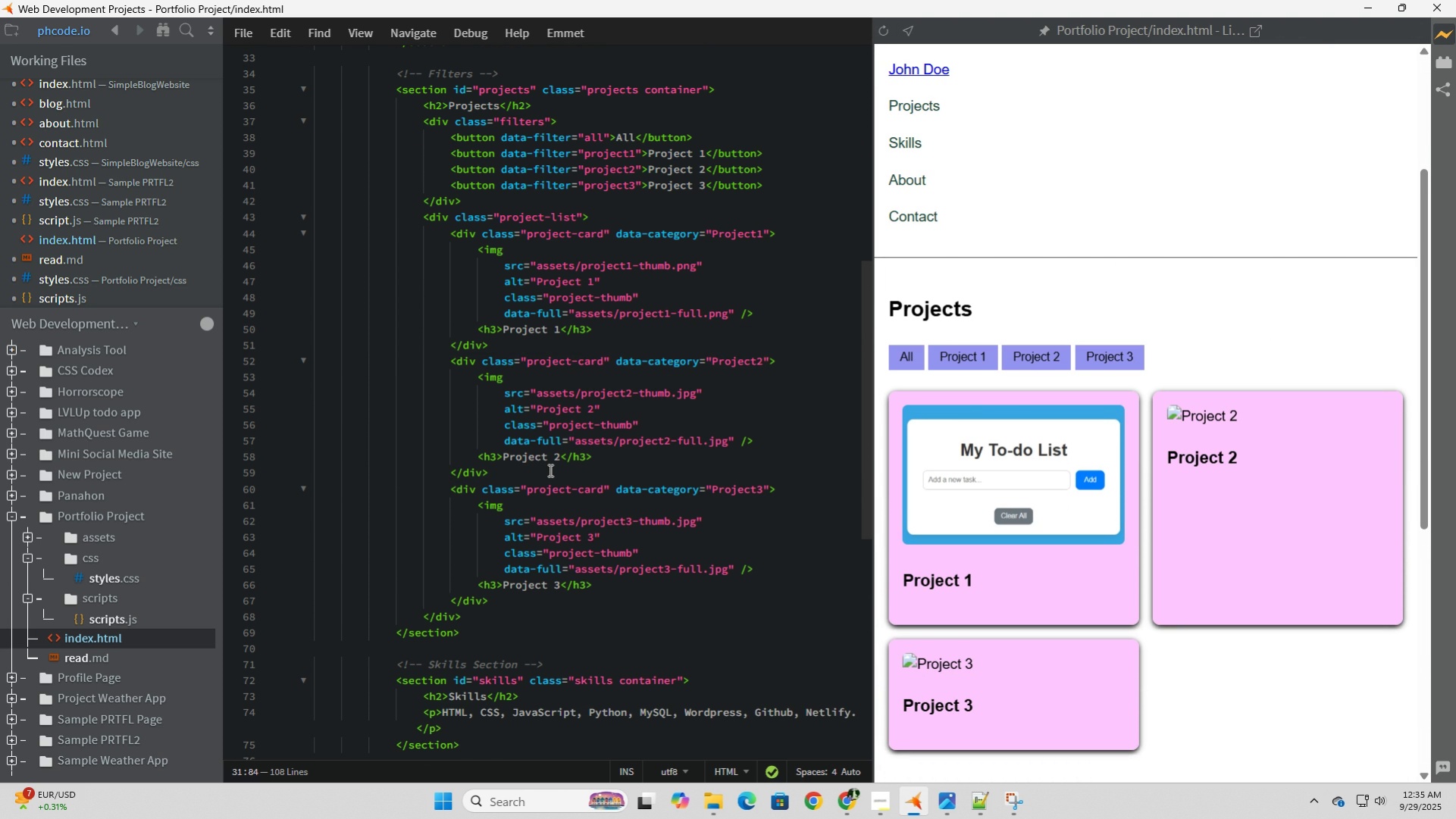 
wait(9.32)
 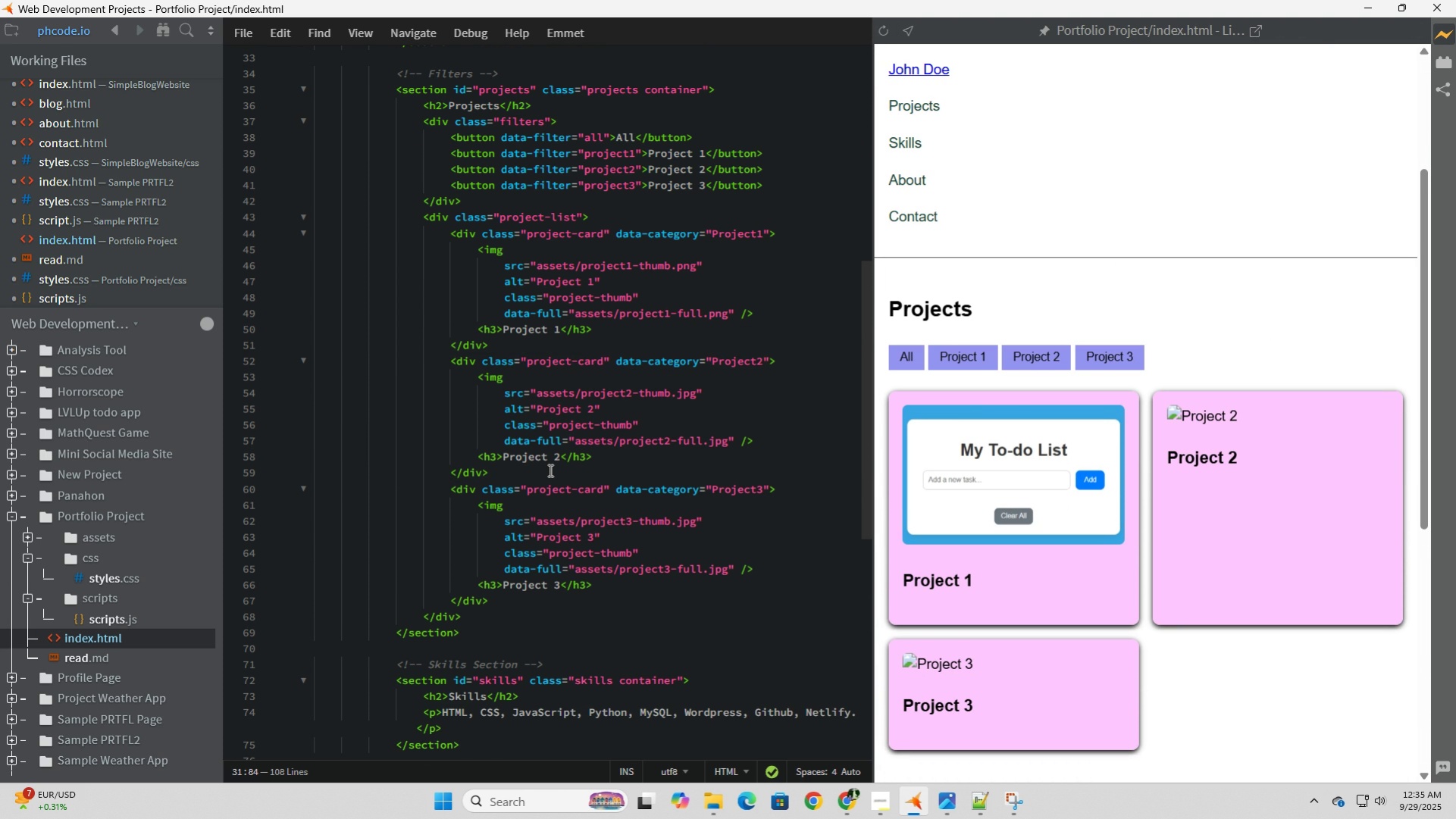 
scroll: coordinate [355, 562], scroll_direction: down, amount: 2.0
 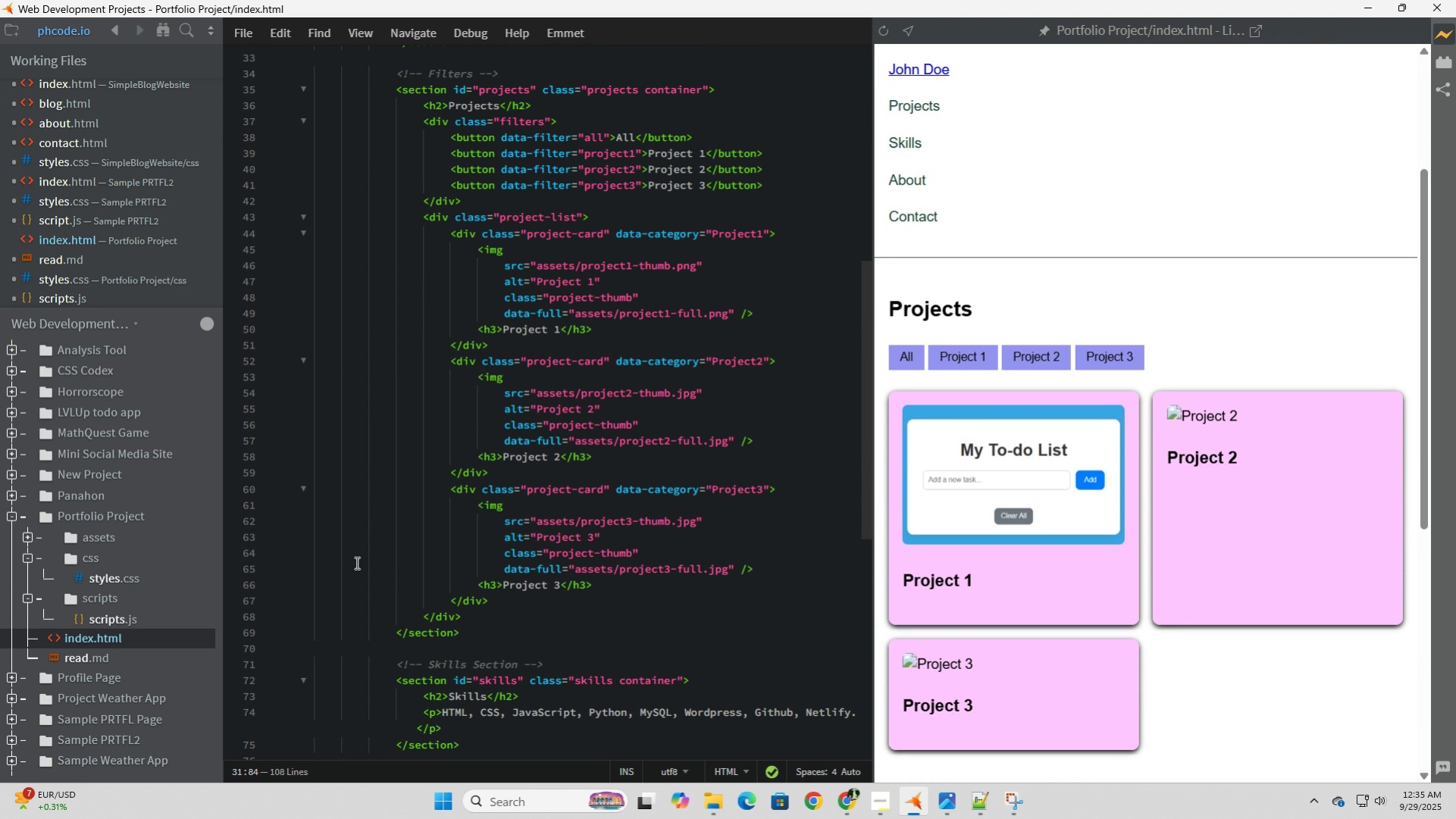 
scroll: coordinate [594, 628], scroll_direction: up, amount: 5.0
 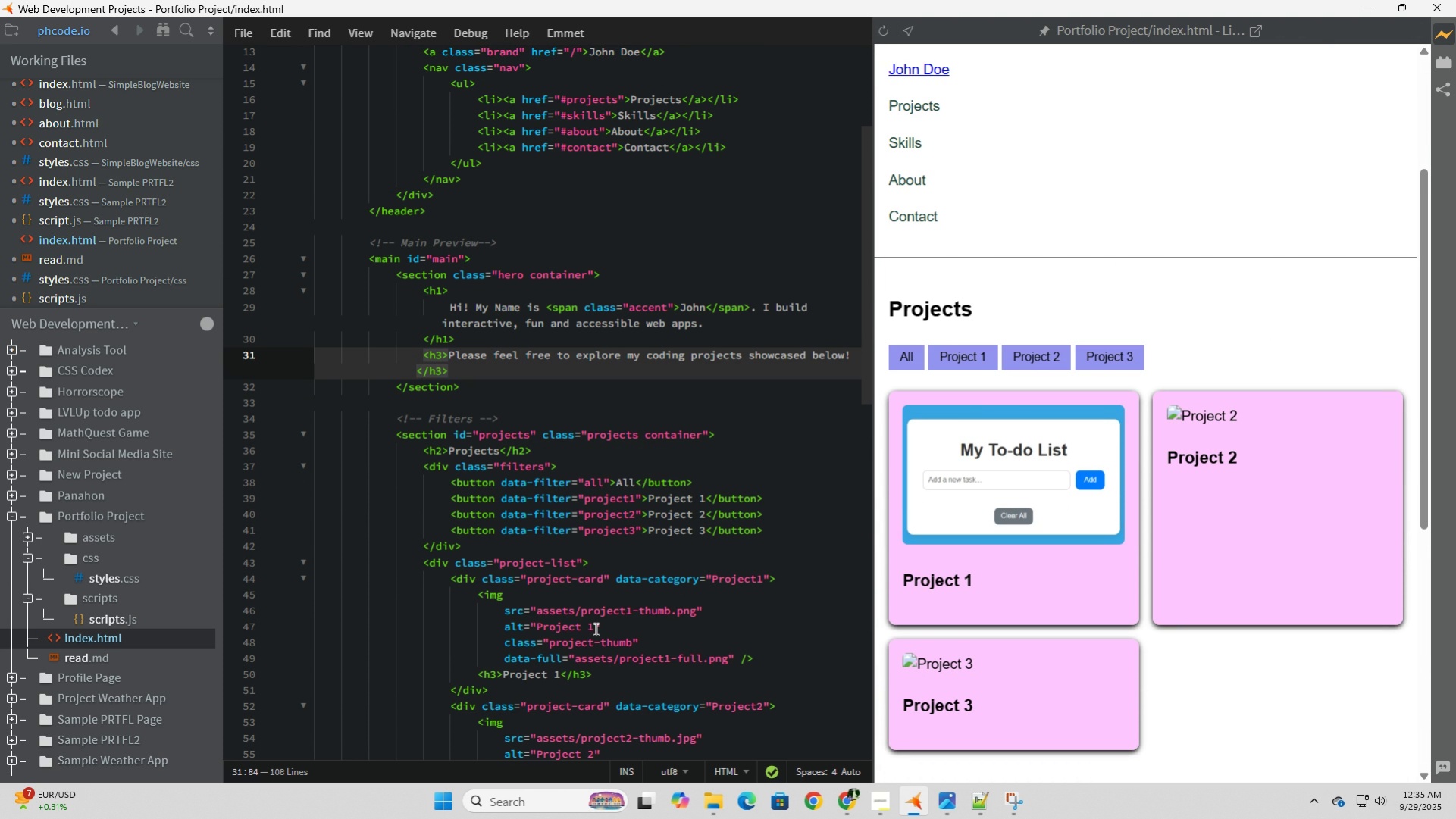 
mouse_move([575, 639])
 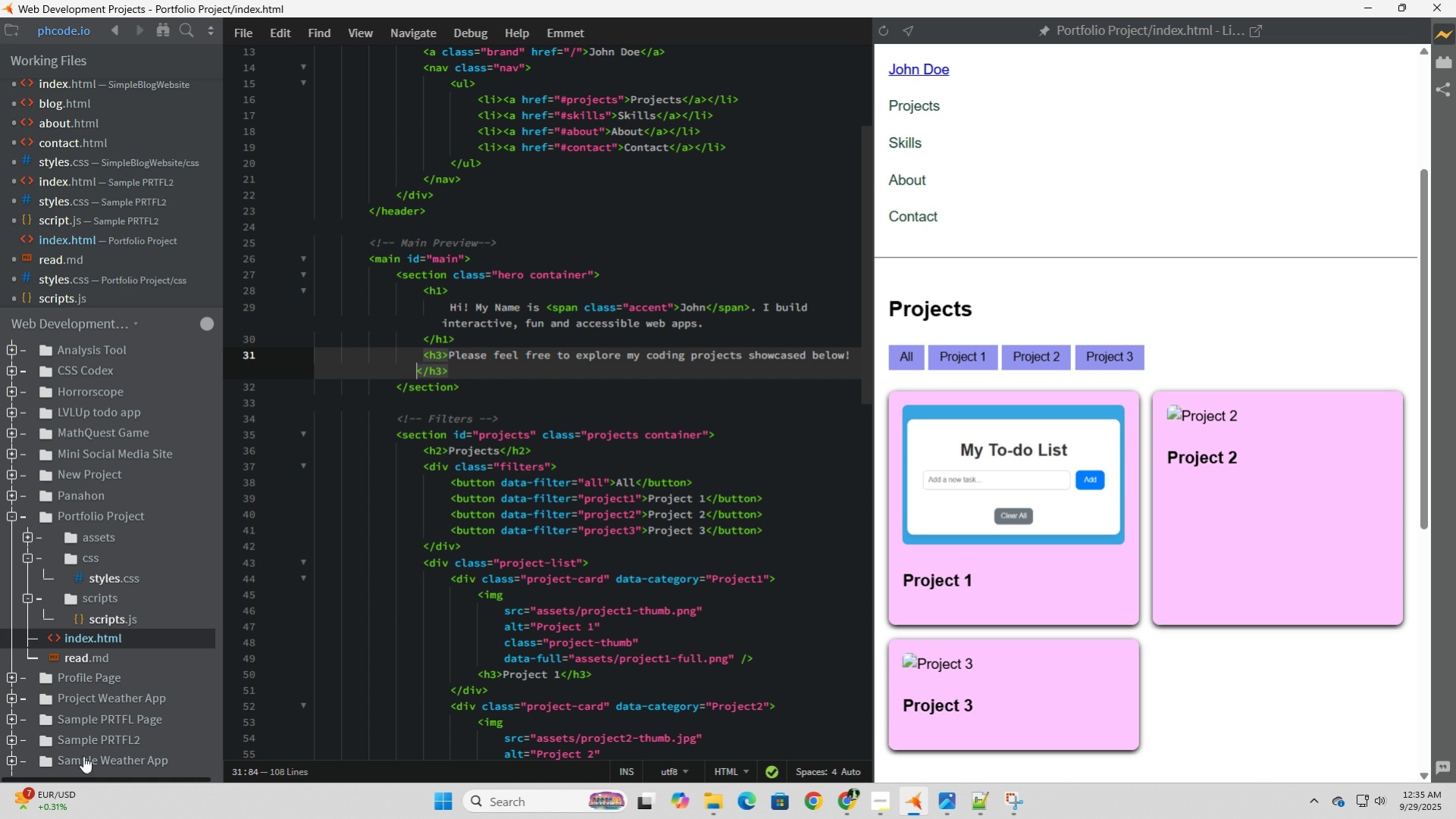 
left_click([80, 699])
 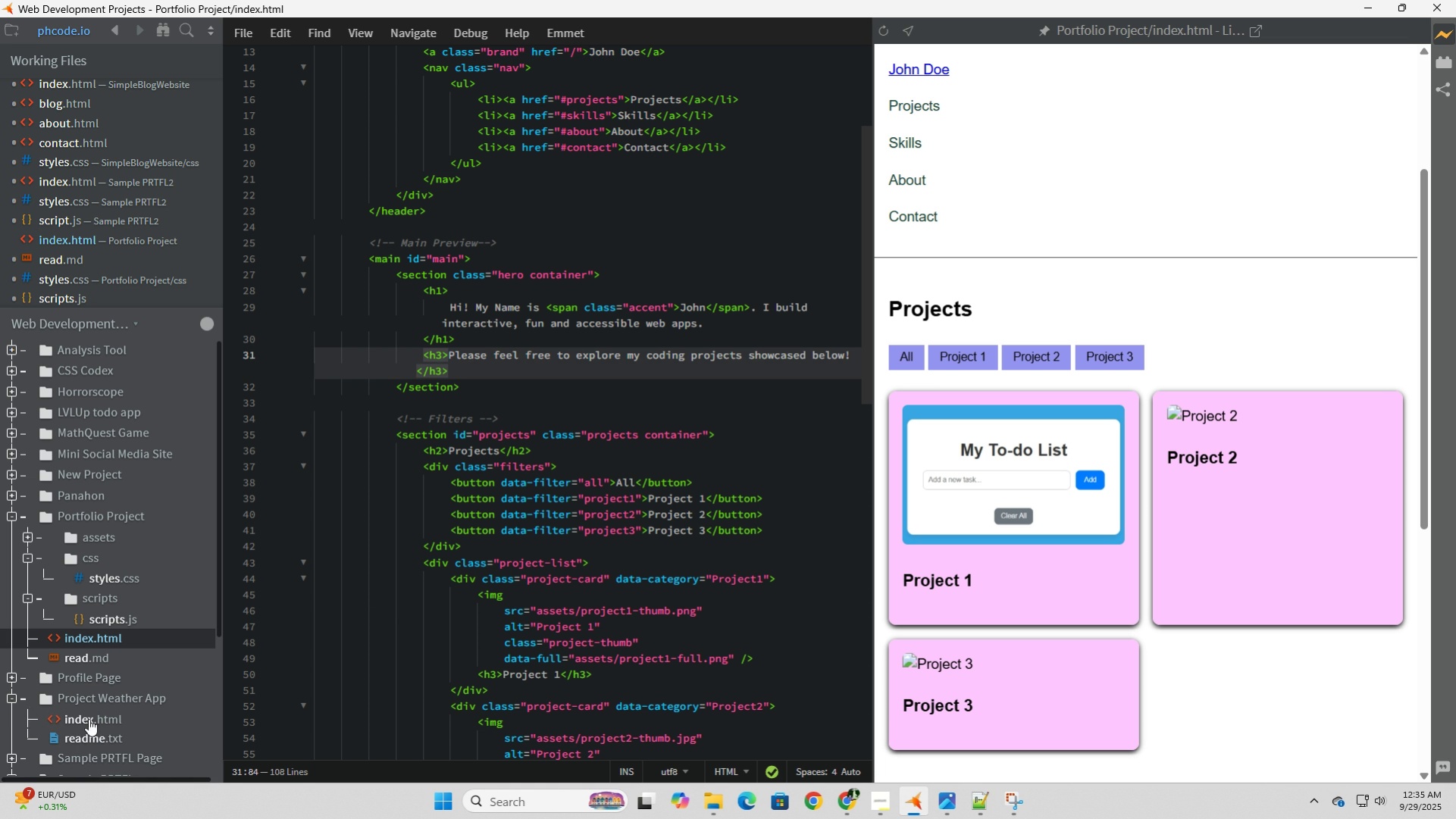 
scroll: coordinate [114, 683], scroll_direction: down, amount: 3.0
 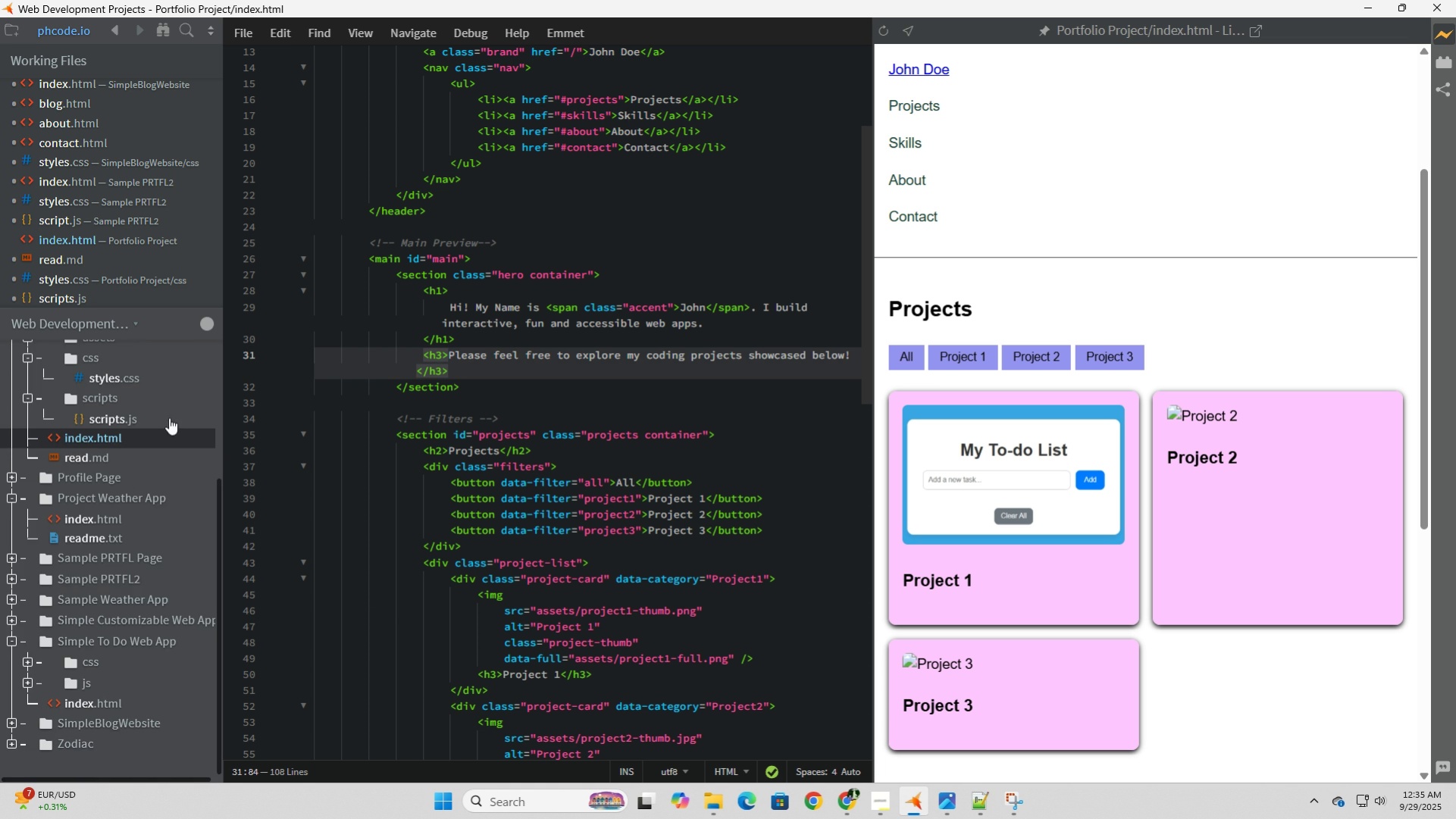 
scroll: coordinate [183, 469], scroll_direction: up, amount: 2.0
 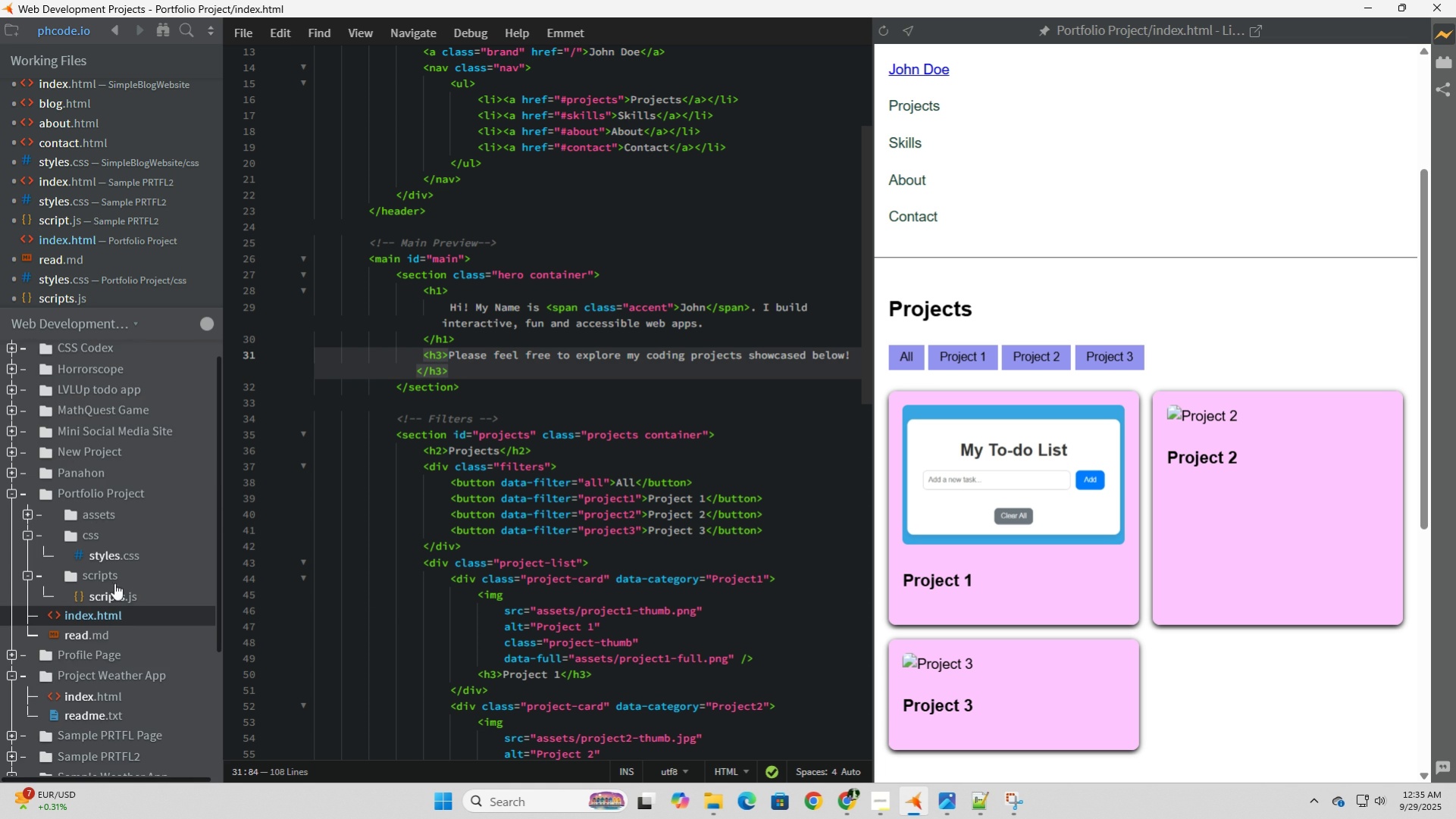 
left_click([115, 552])
 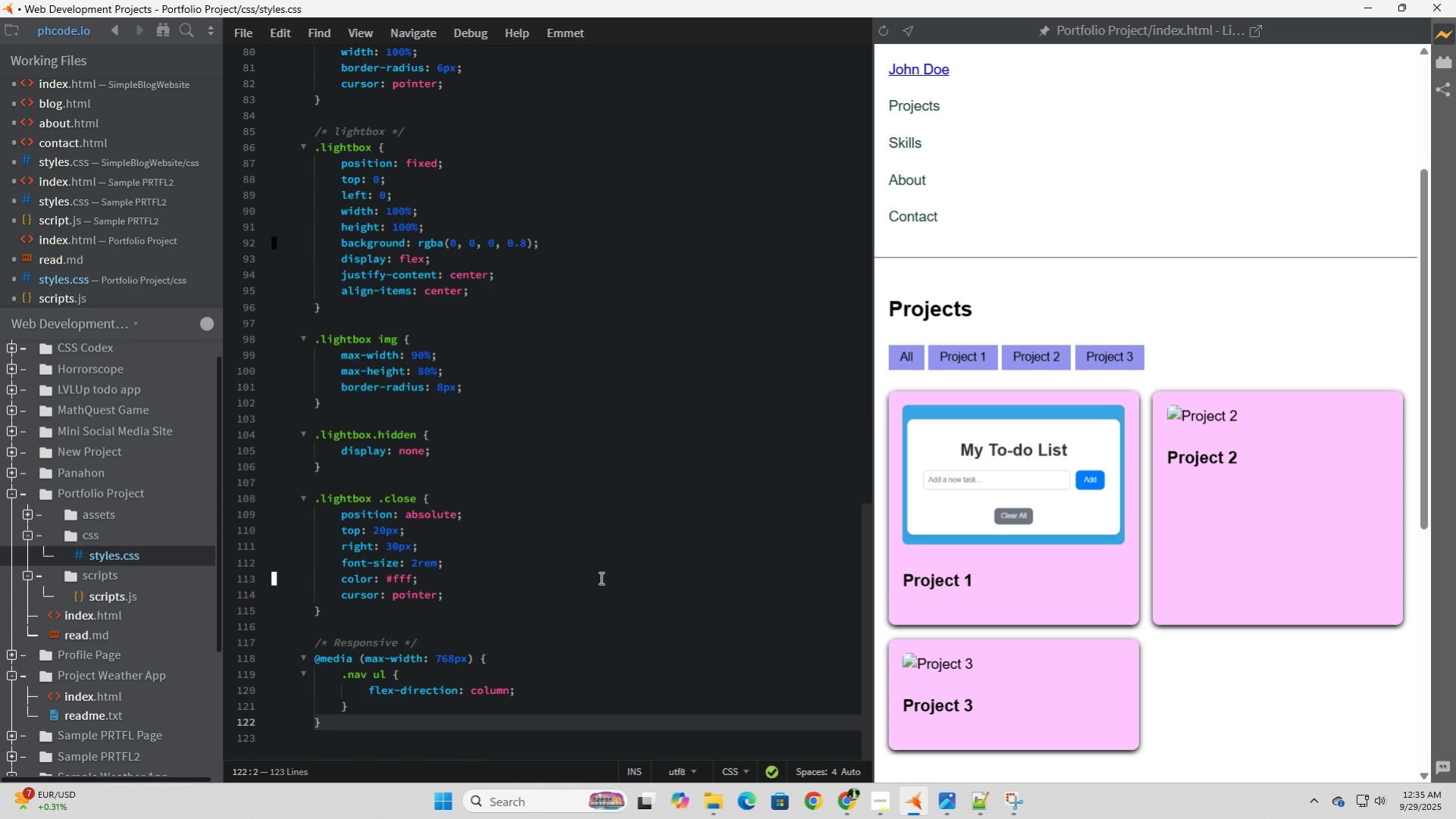 
scroll: coordinate [625, 549], scroll_direction: up, amount: 20.0
 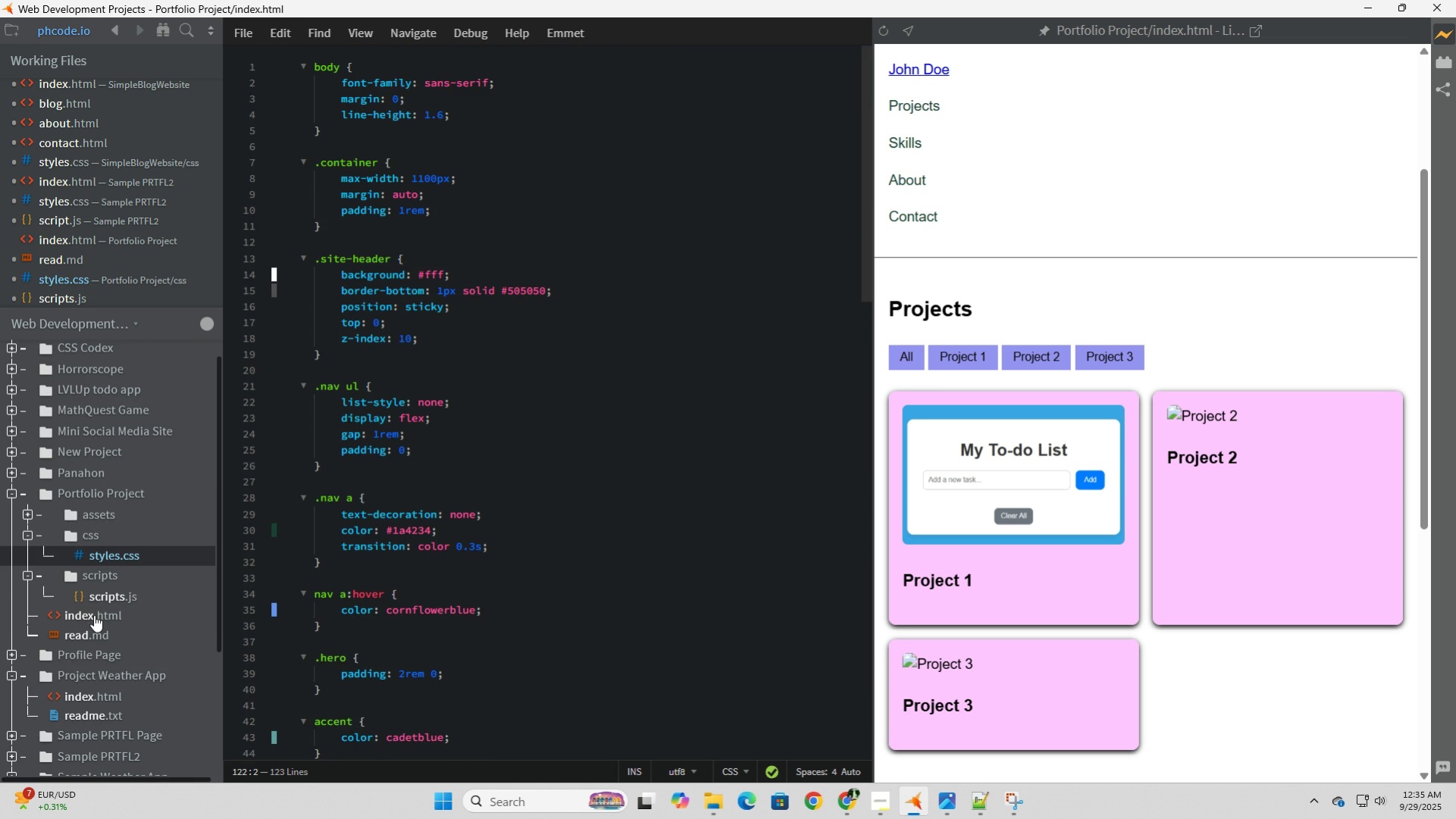 
left_click([94, 614])
 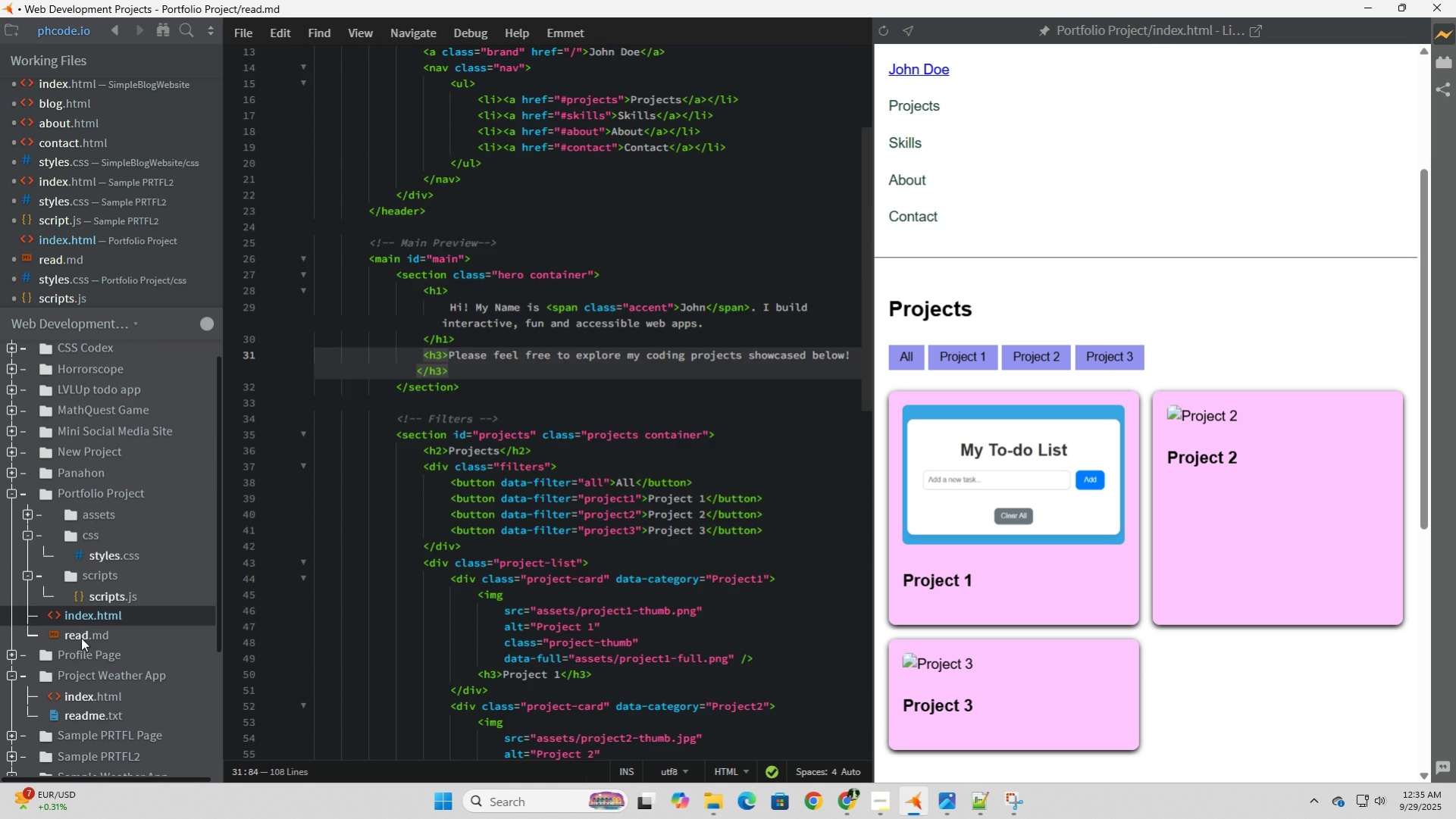 
left_click([81, 637])
 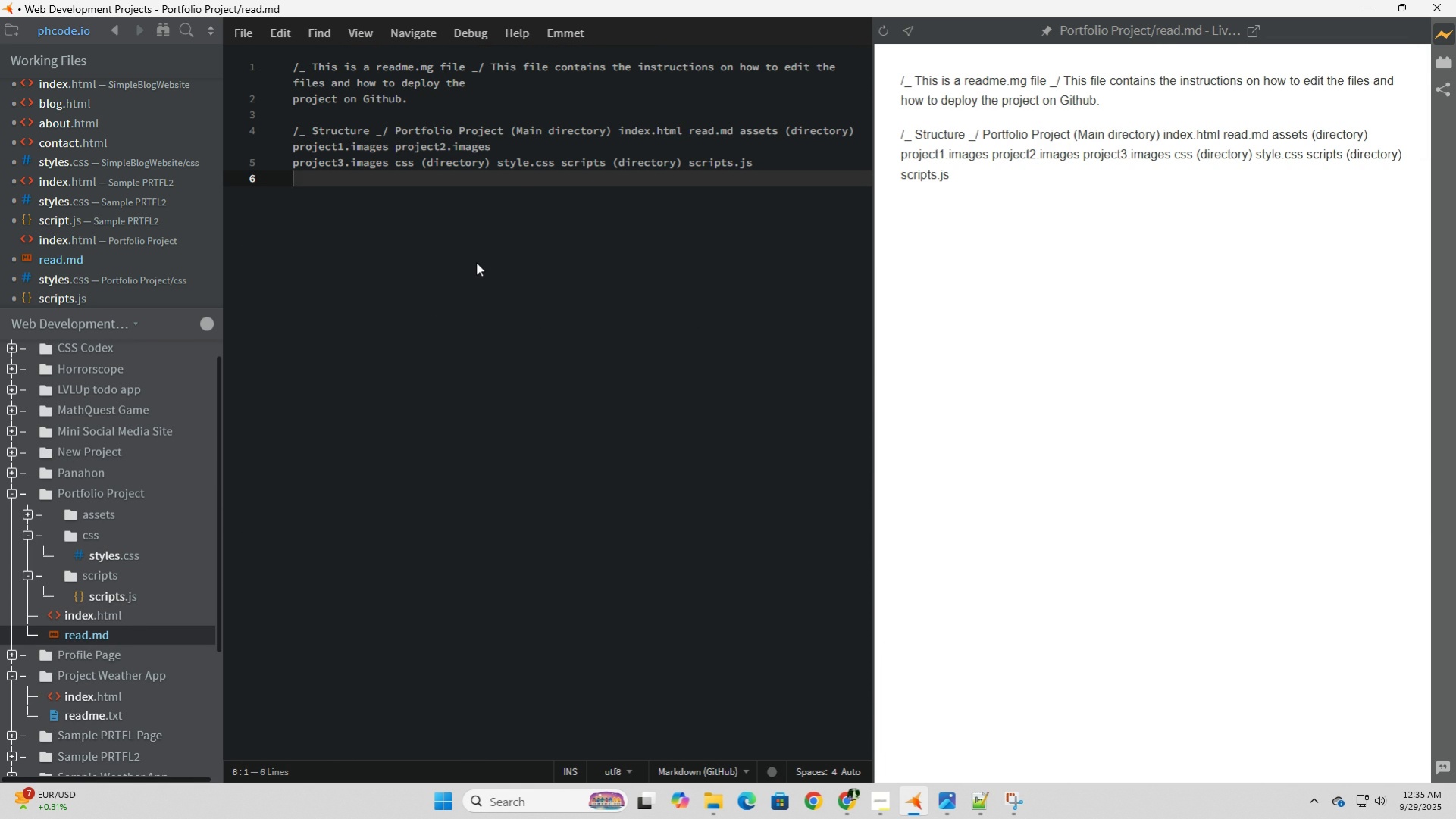 
left_click([476, 262])
 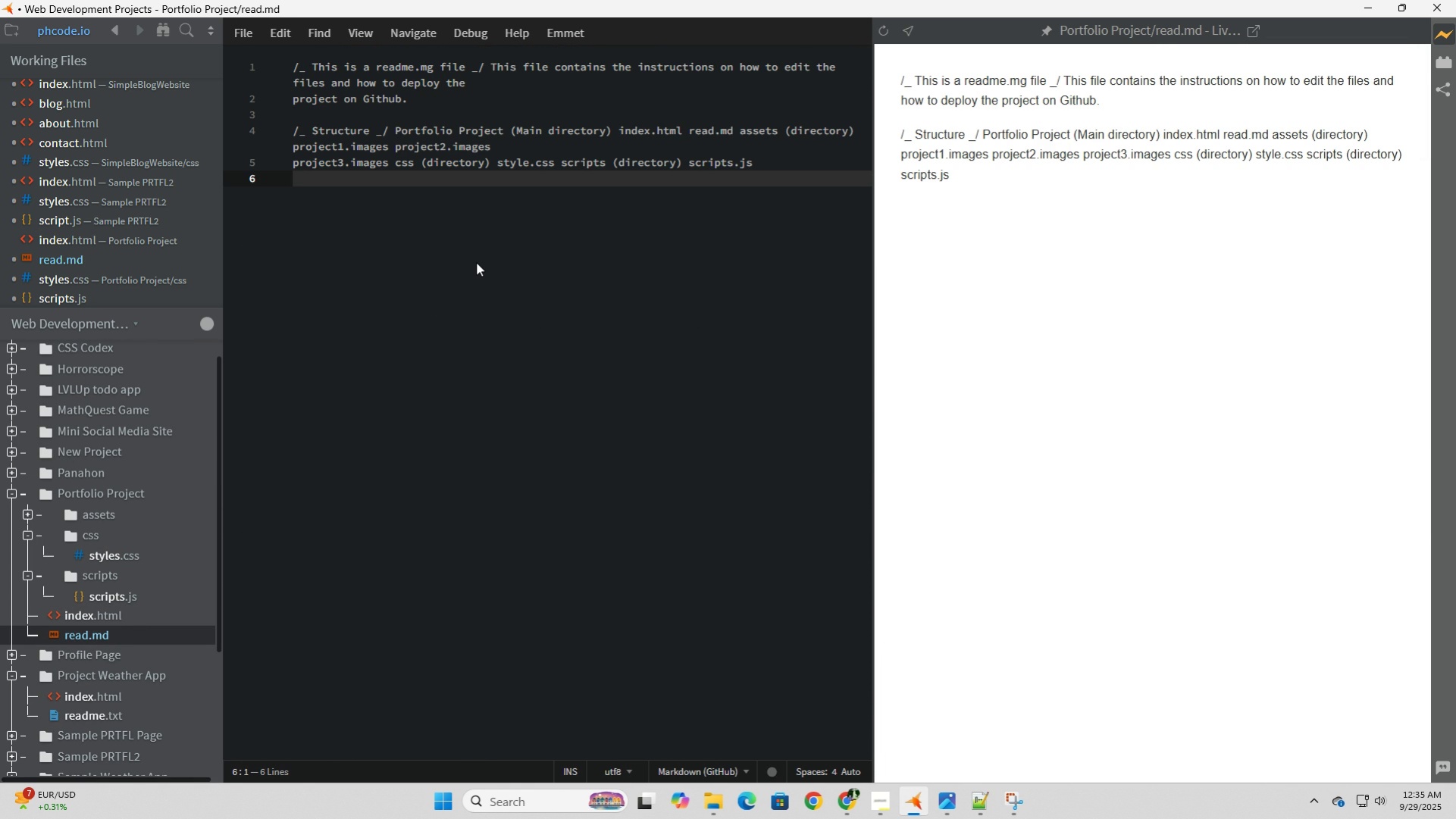 
scroll: coordinate [488, 392], scroll_direction: up, amount: 7.0
 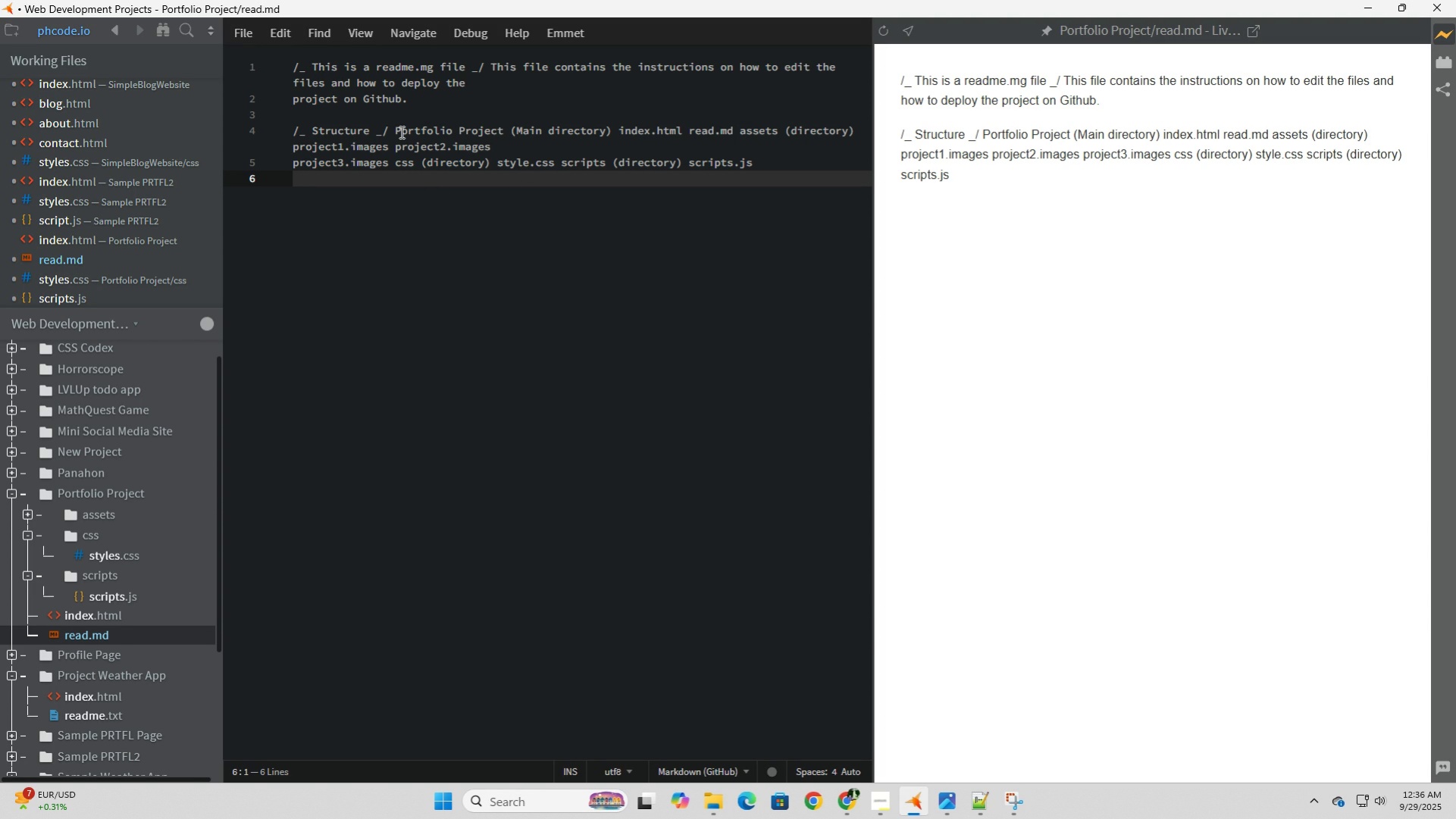 
wait(23.12)
 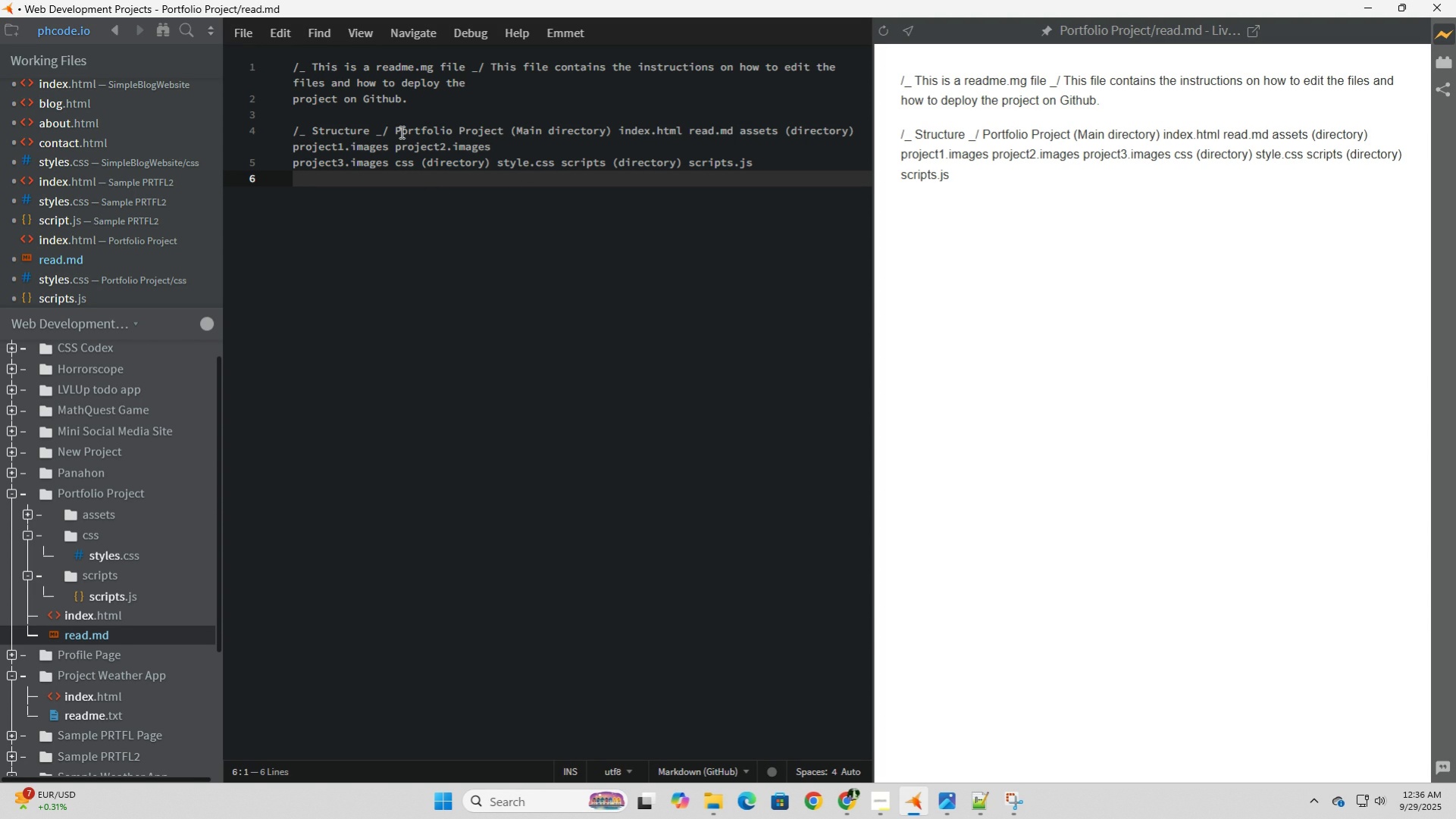 
left_click([307, 129])
 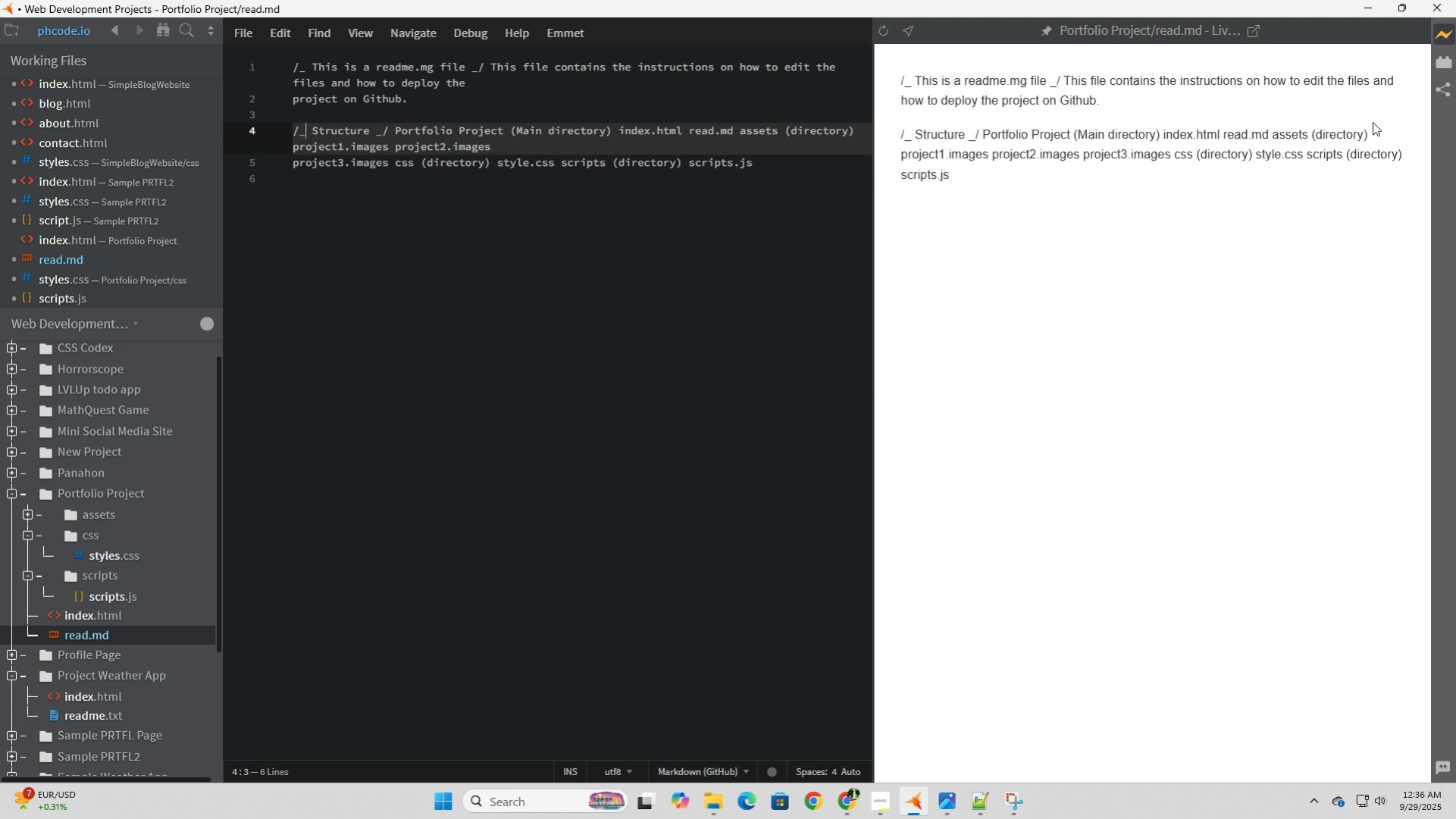 
left_click([1441, 36])
 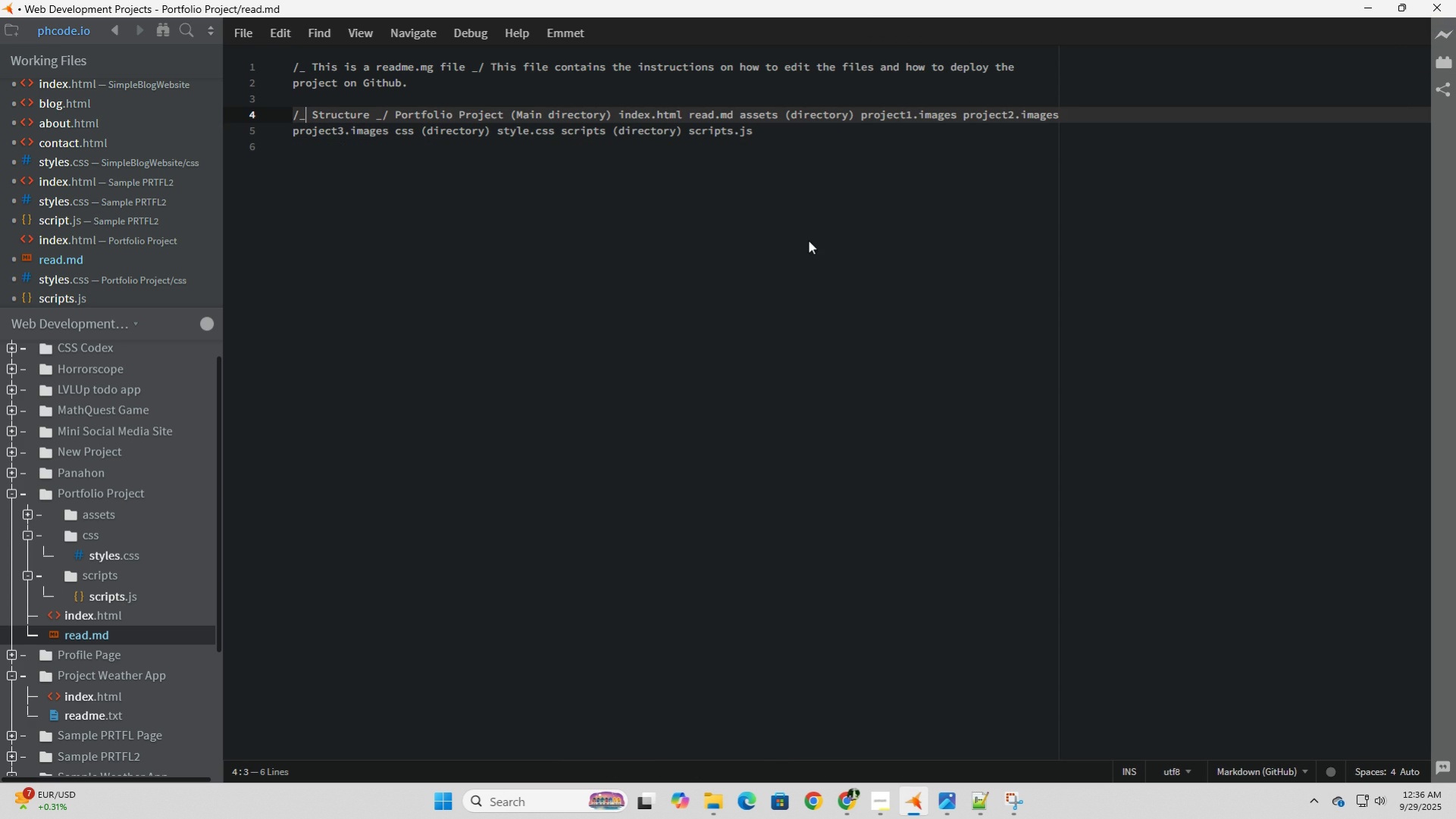 
left_click([808, 240])
 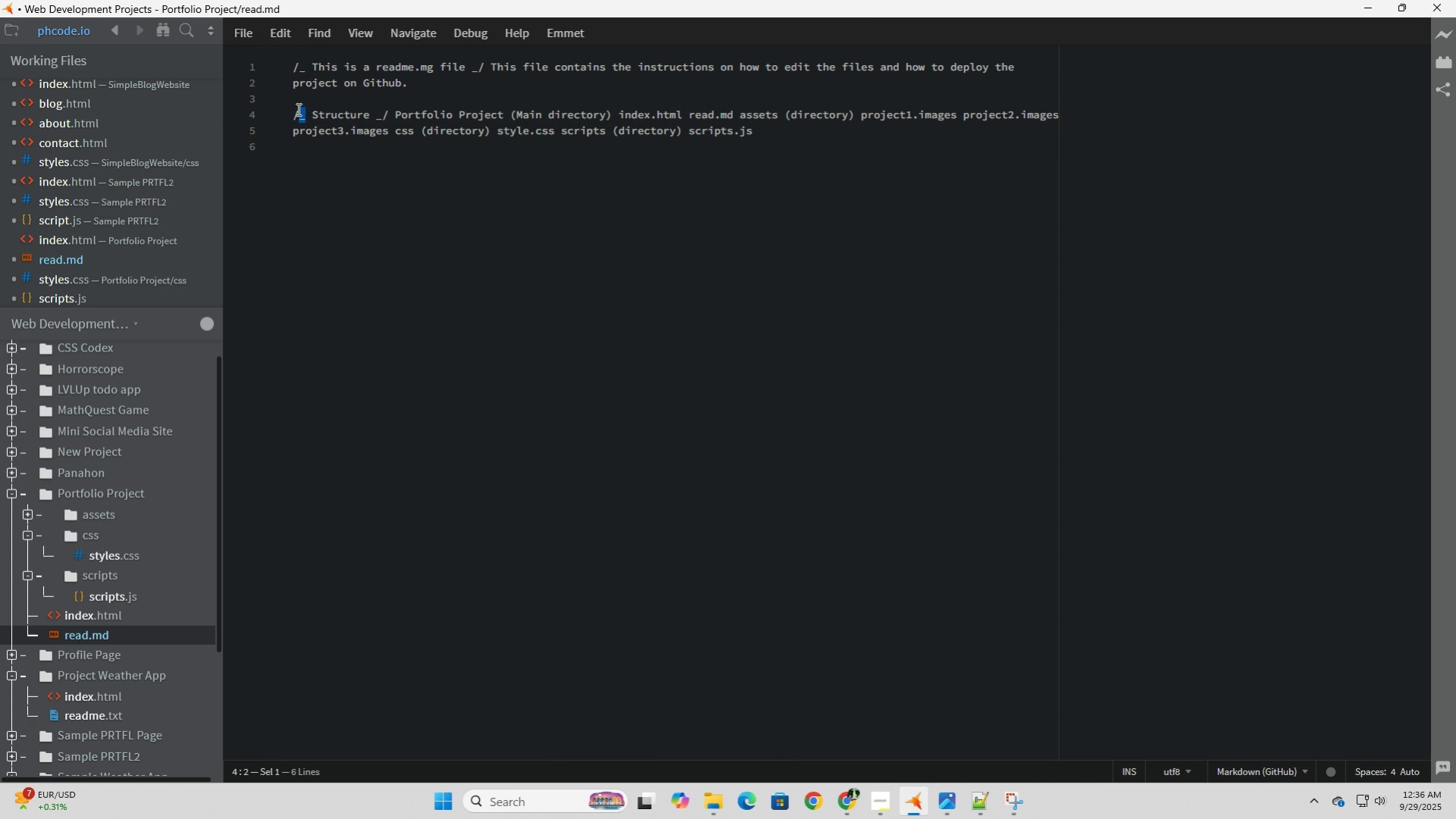 
key(NumpadMultiply)
 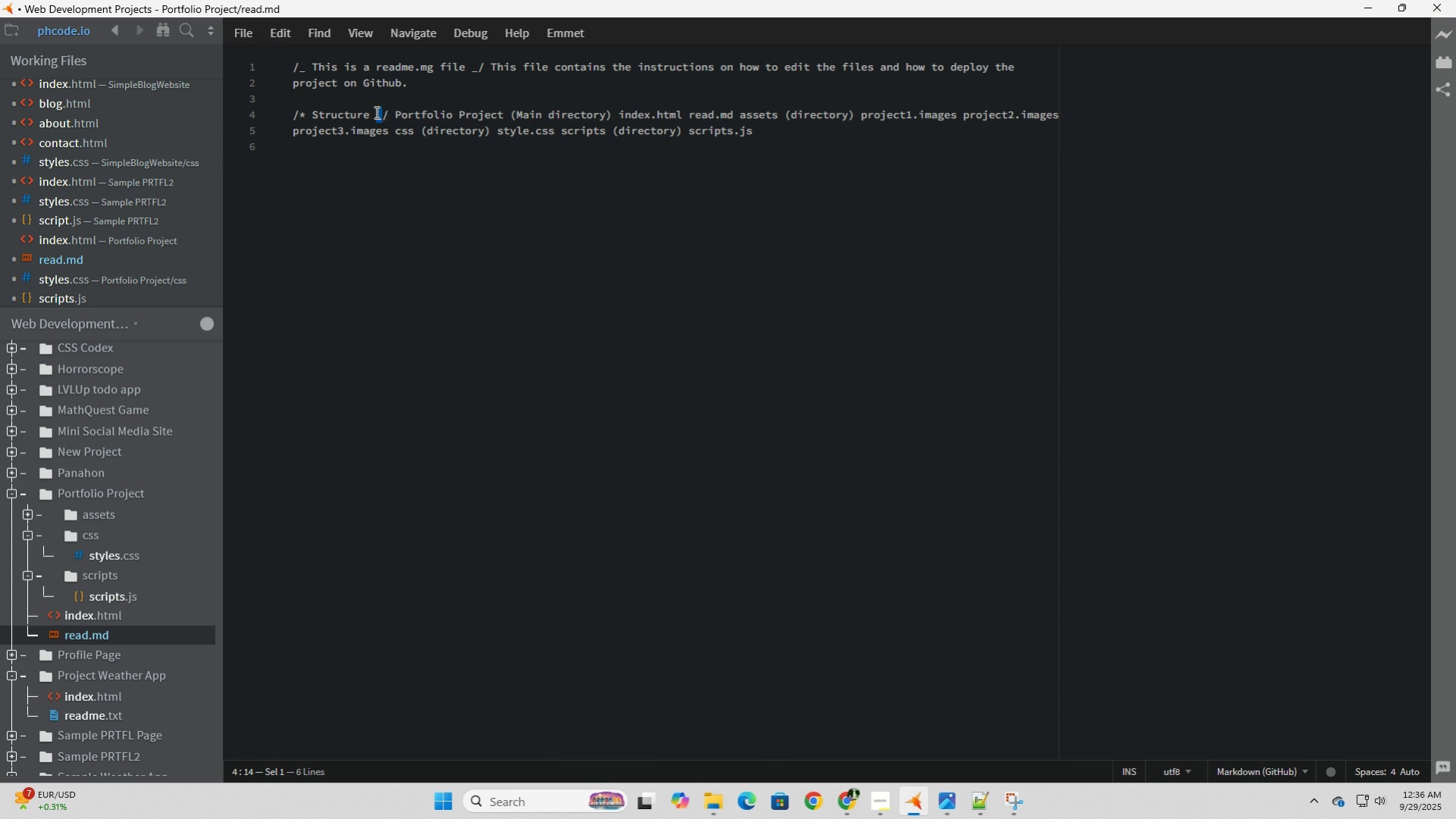 
key(NumpadMultiply)
 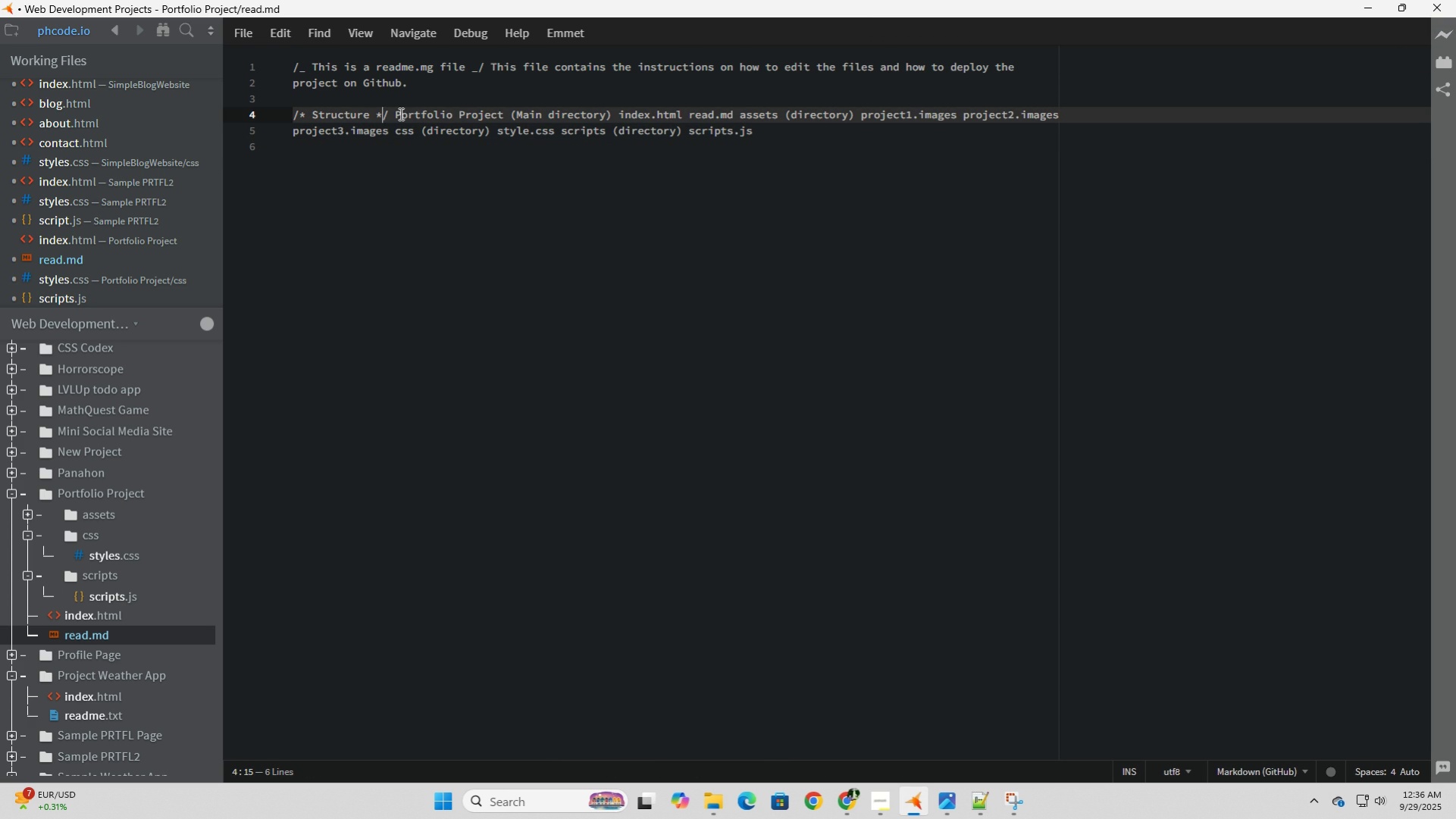 
left_click([399, 114])
 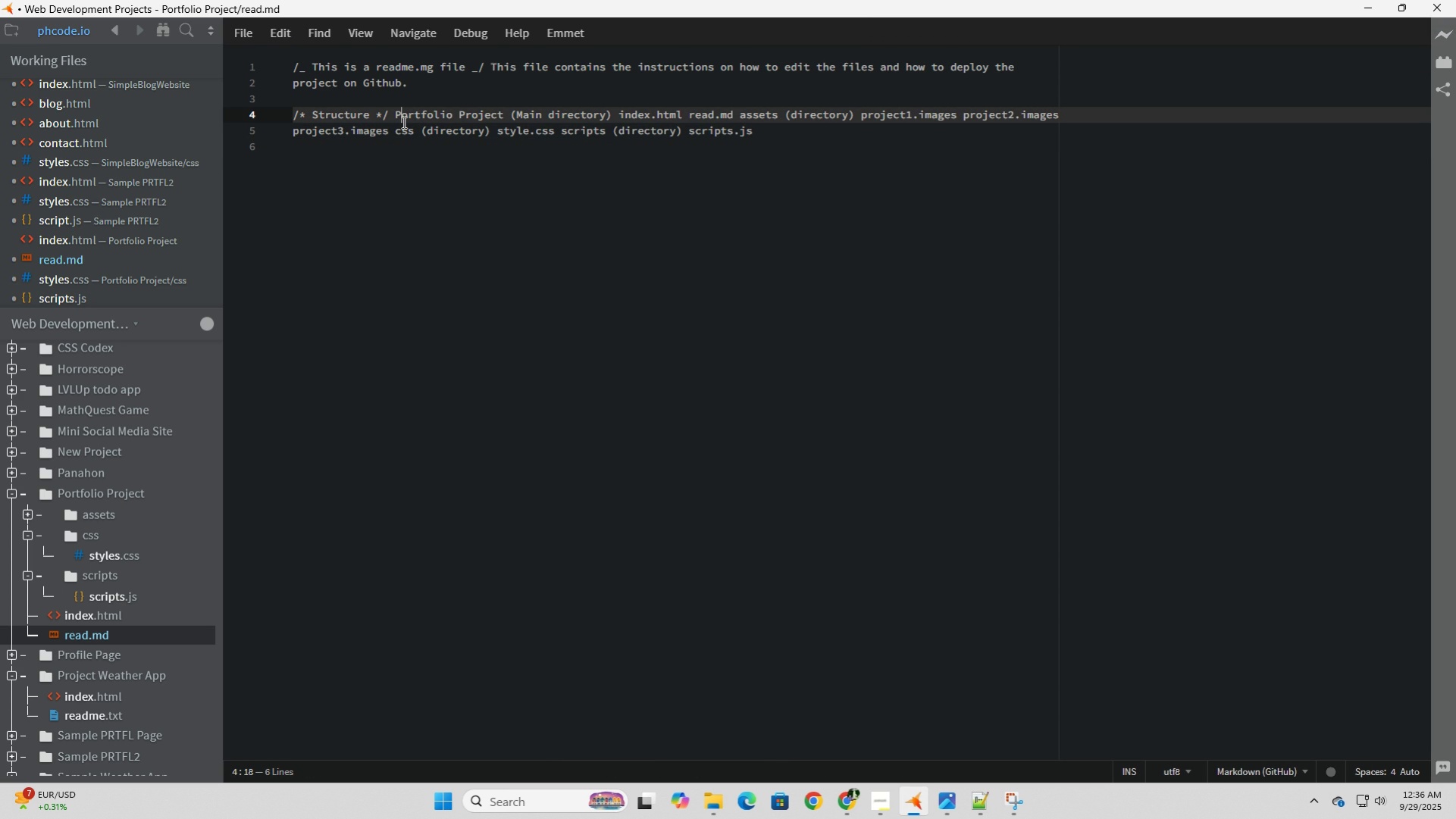 
key(ArrowLeft)
 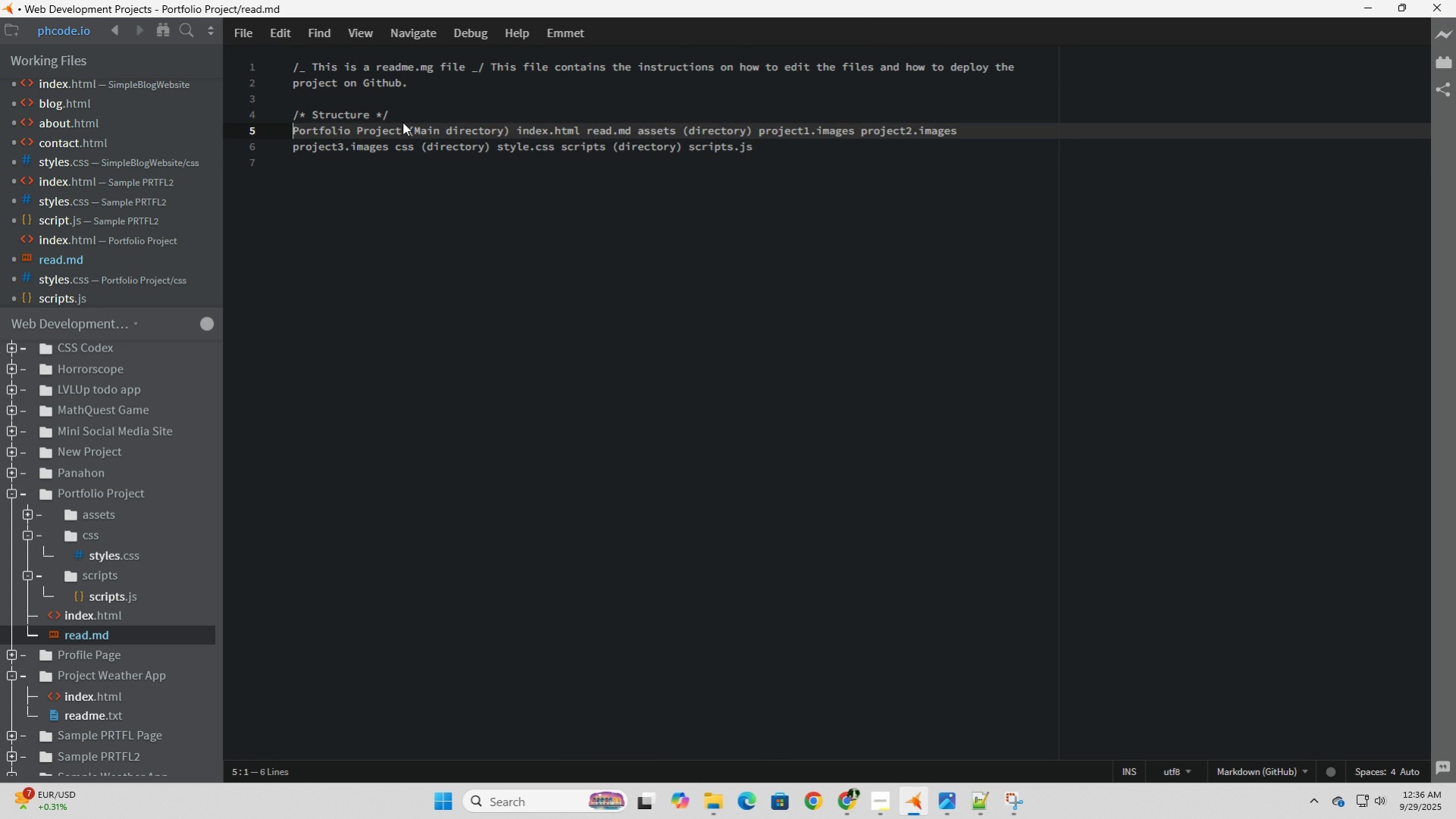 
key(Enter)
 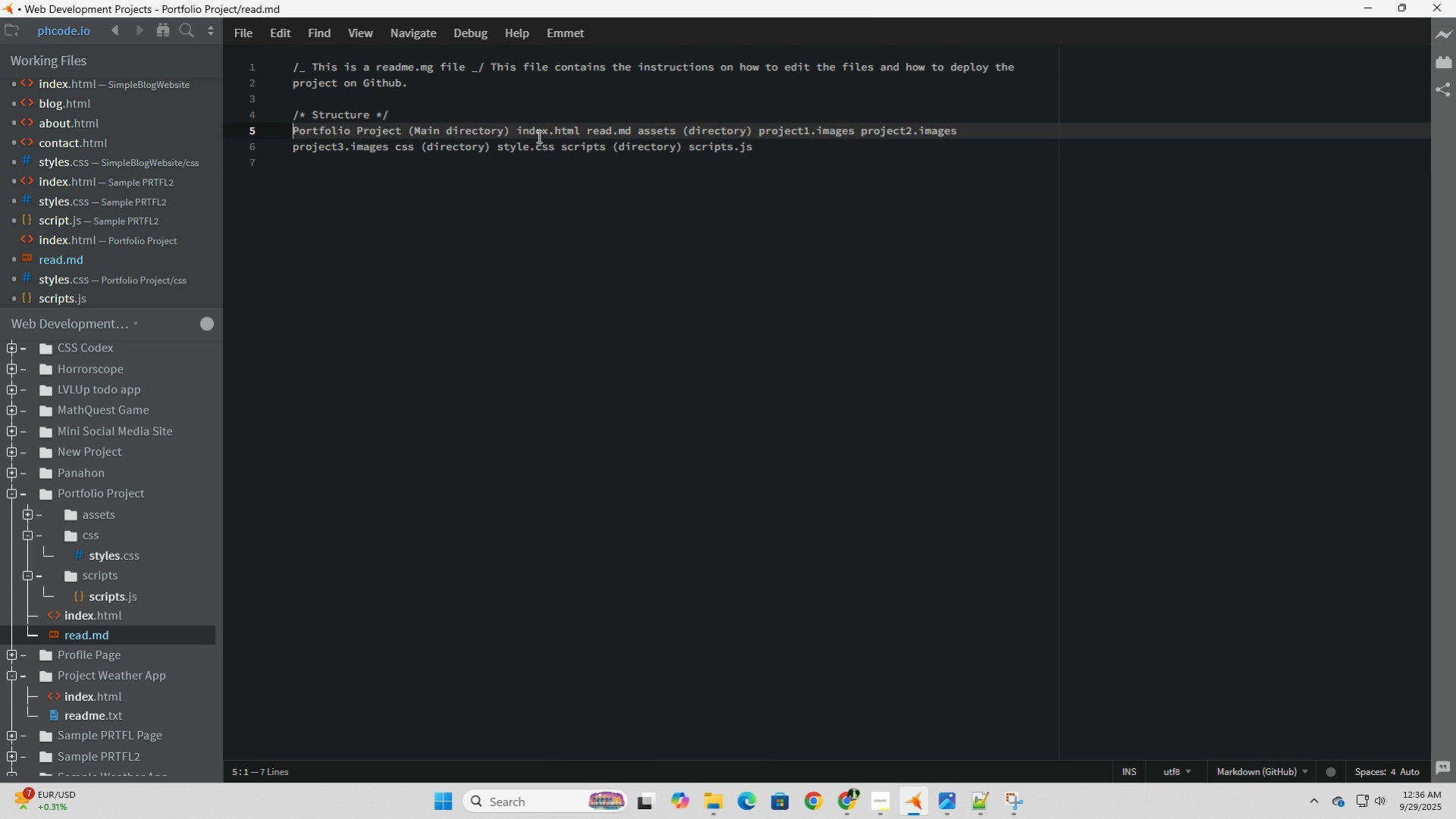 
left_click([518, 127])
 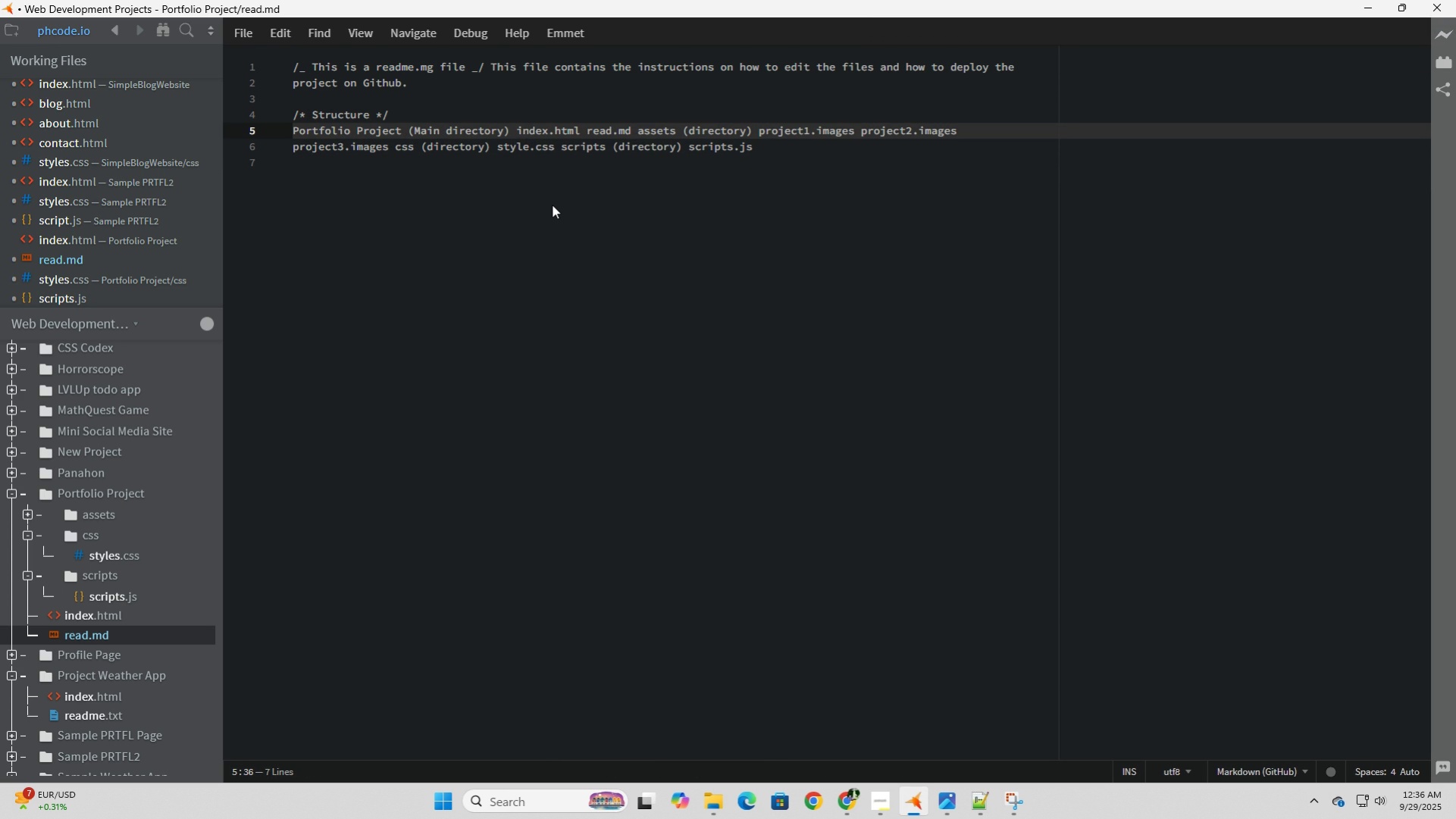 
key(Enter)
 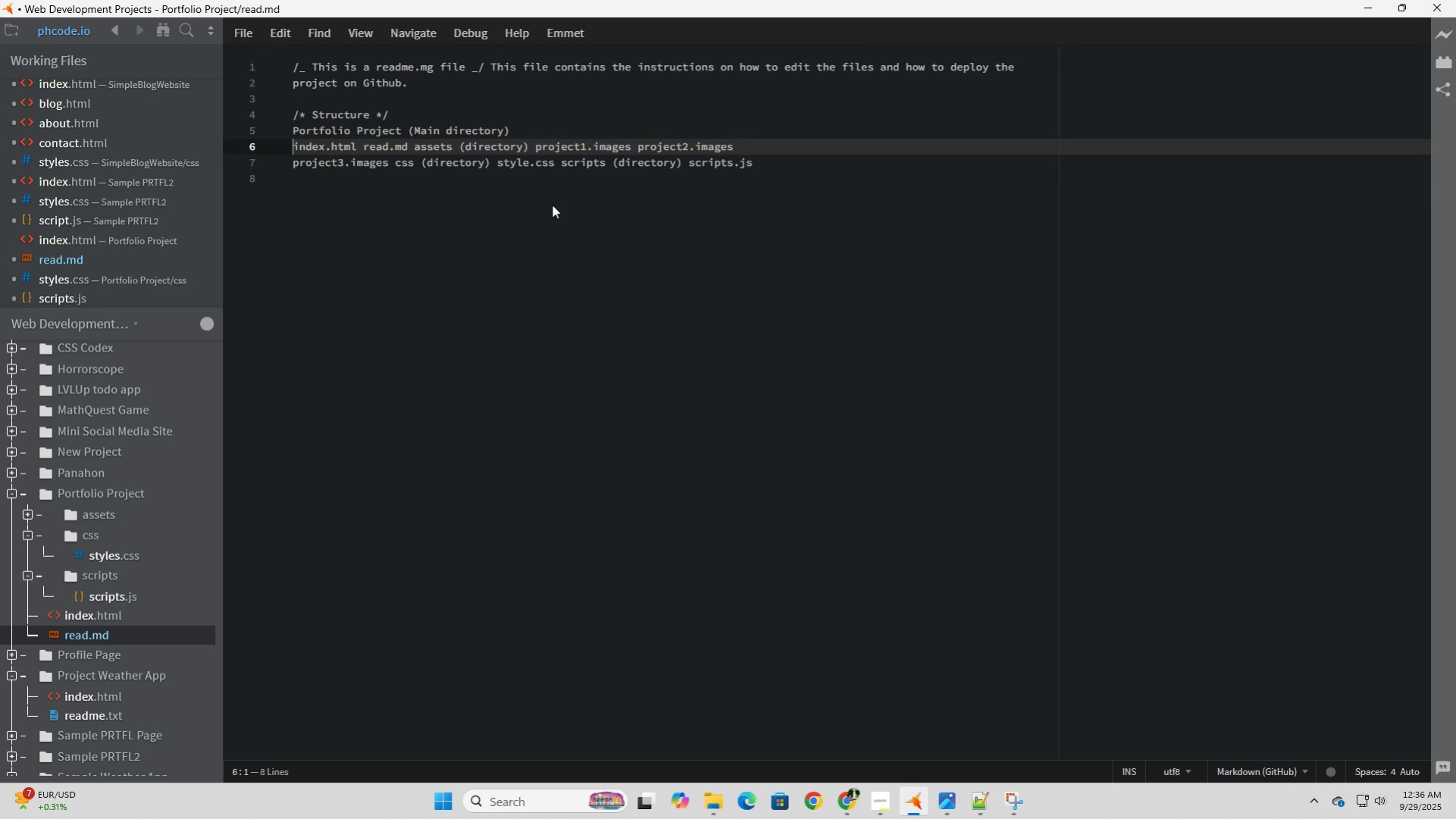 
key(CapsLock)
 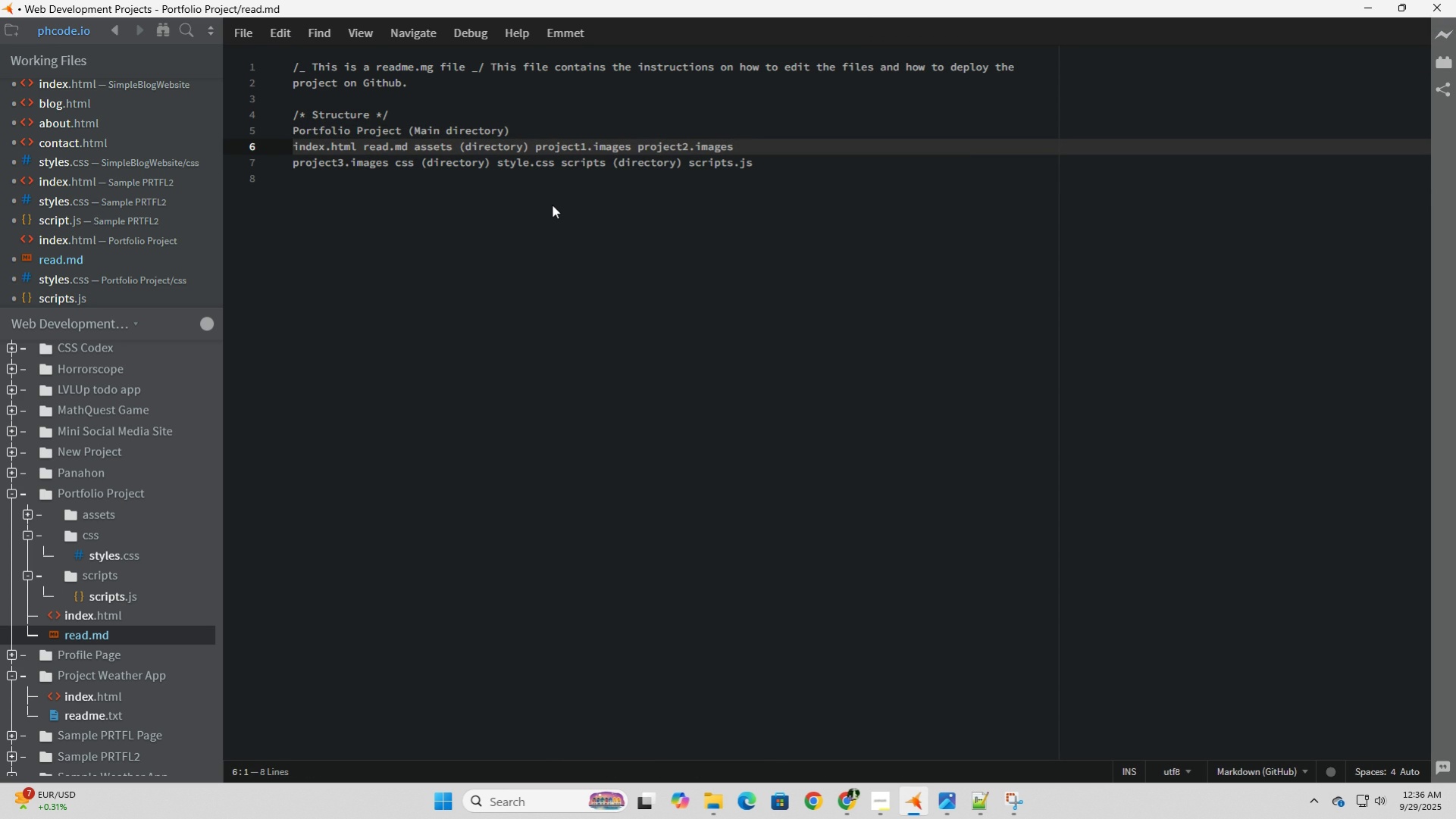 
key(Tab)
 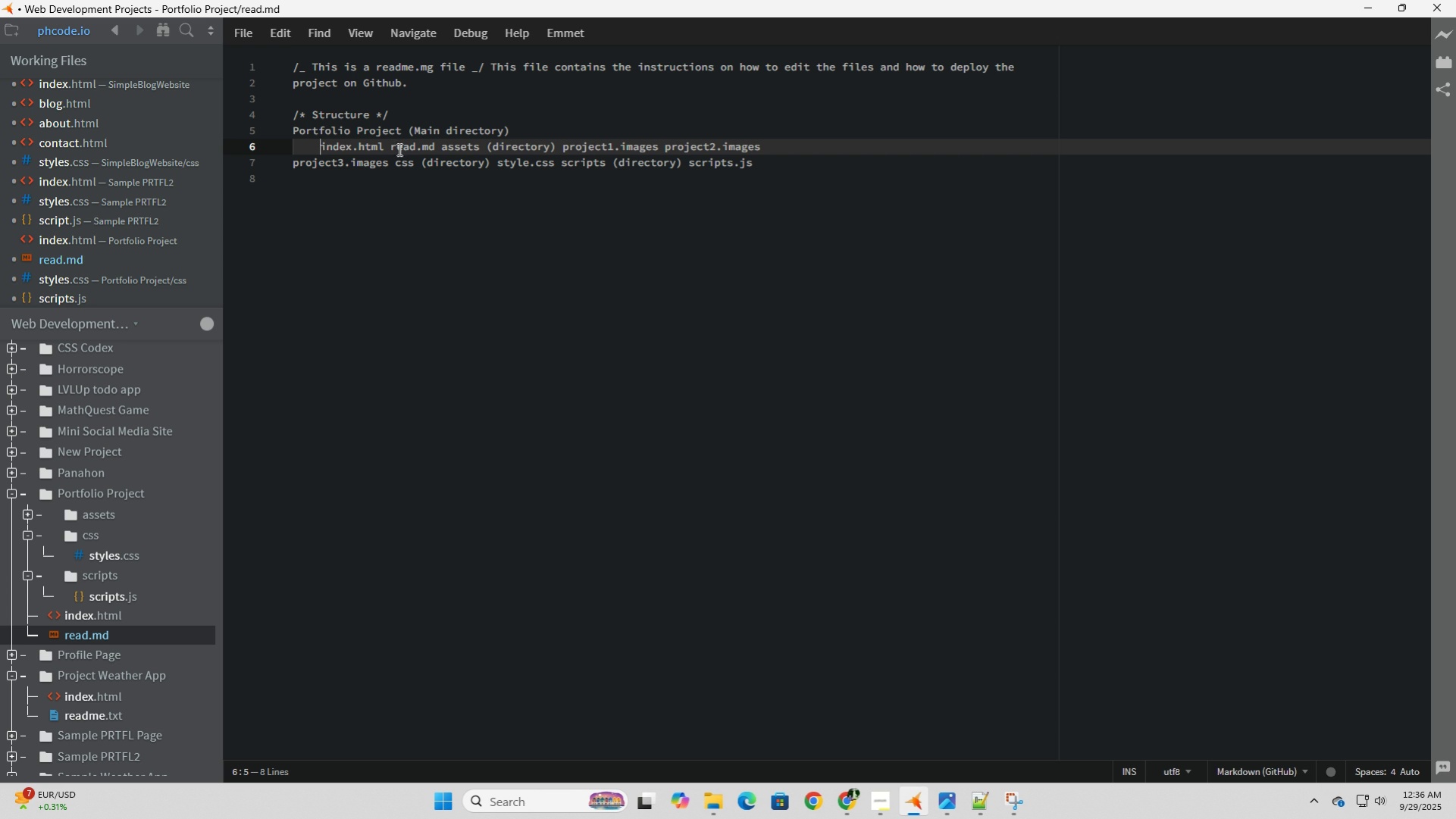 
left_click([389, 145])
 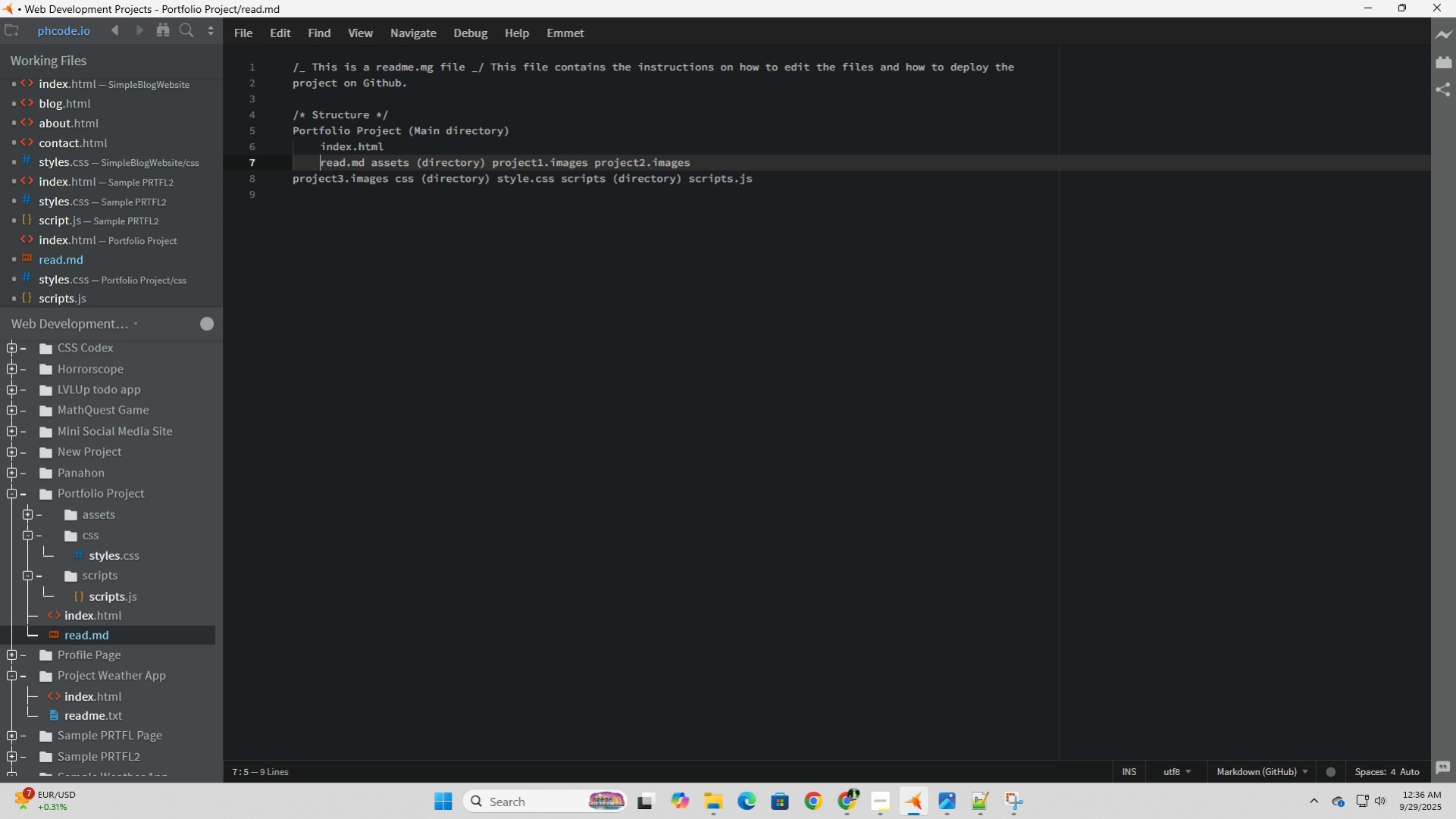 
key(Enter)
 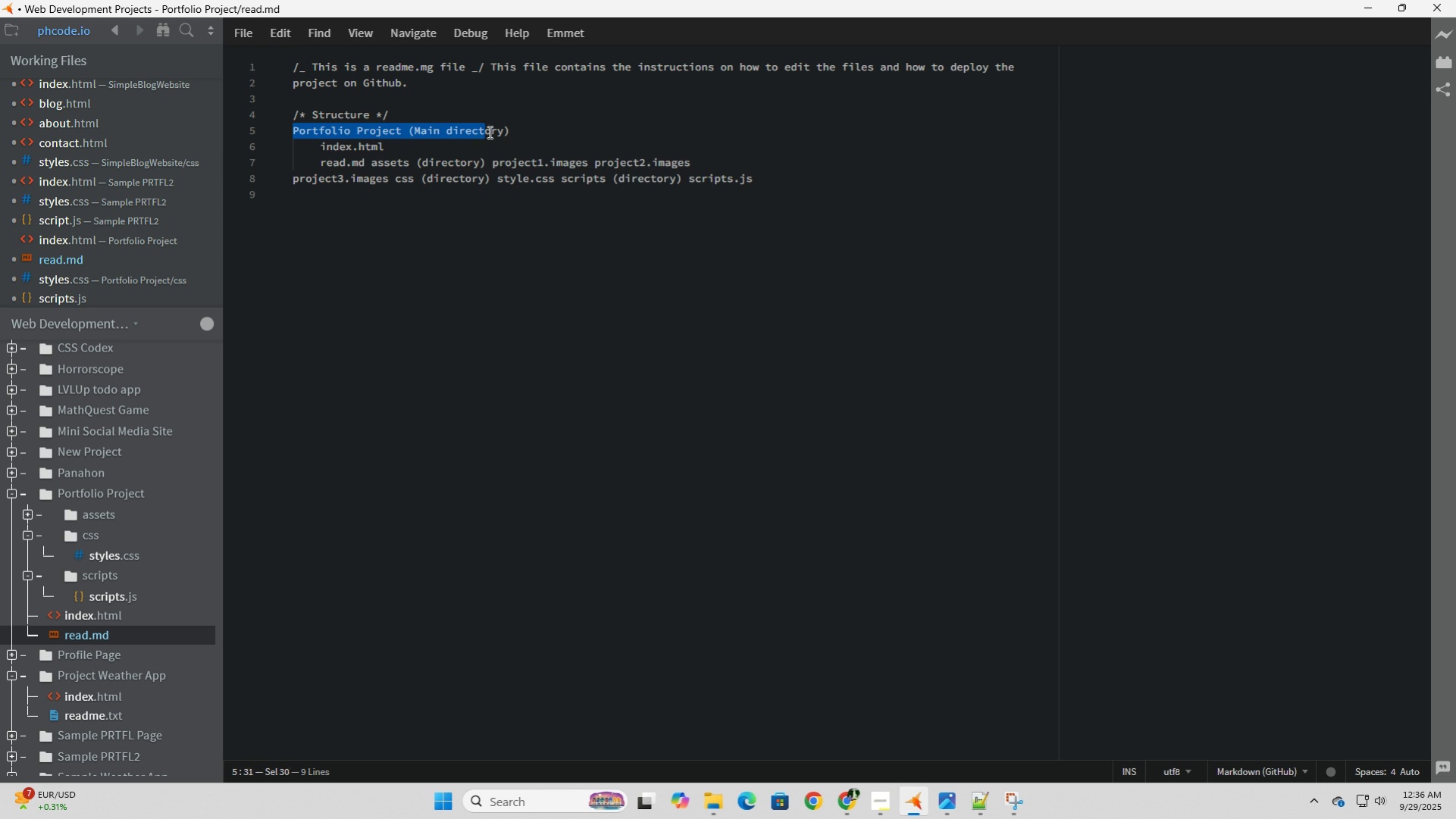 
right_click([497, 130])
 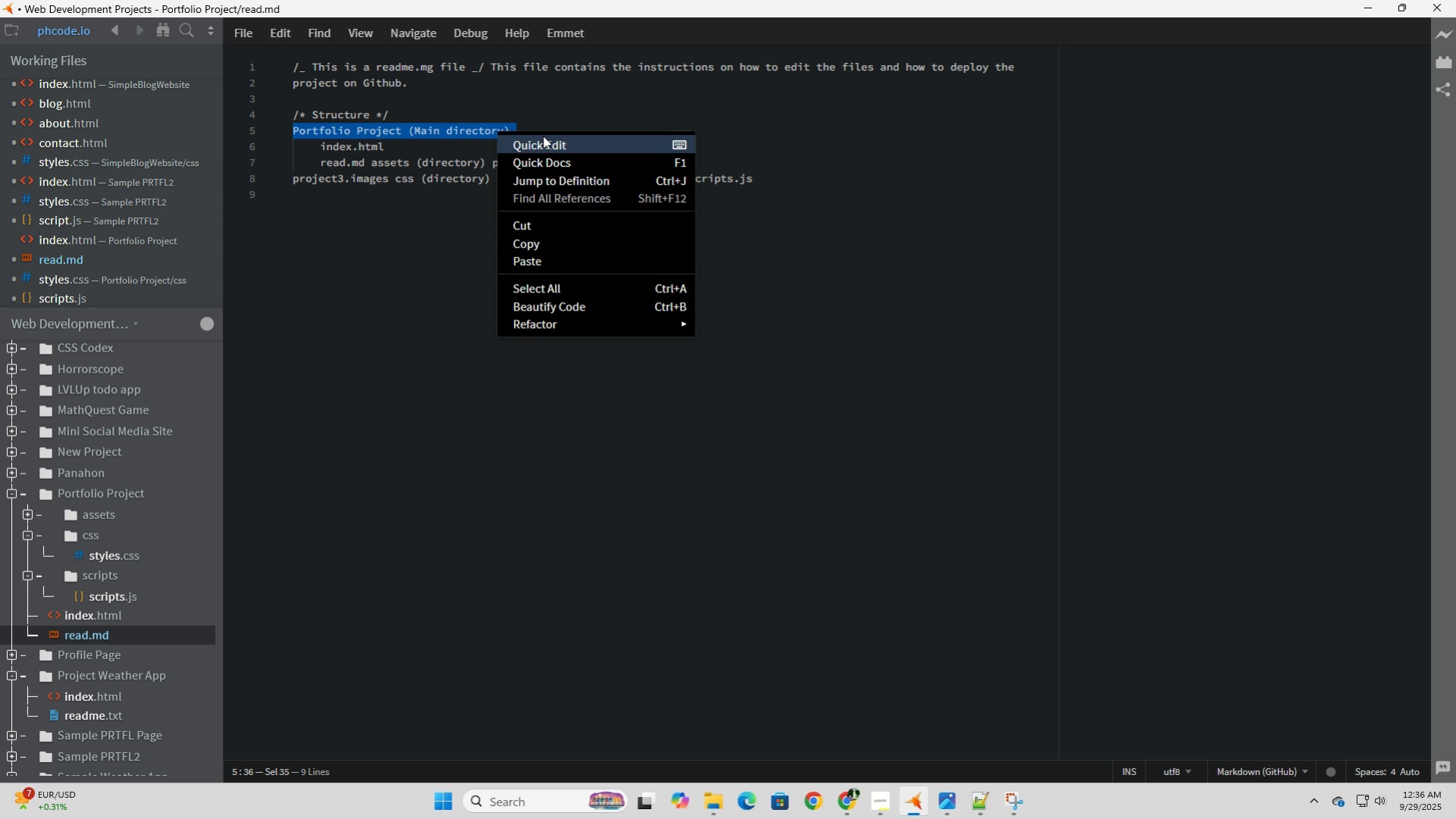 
mouse_move([610, 323])
 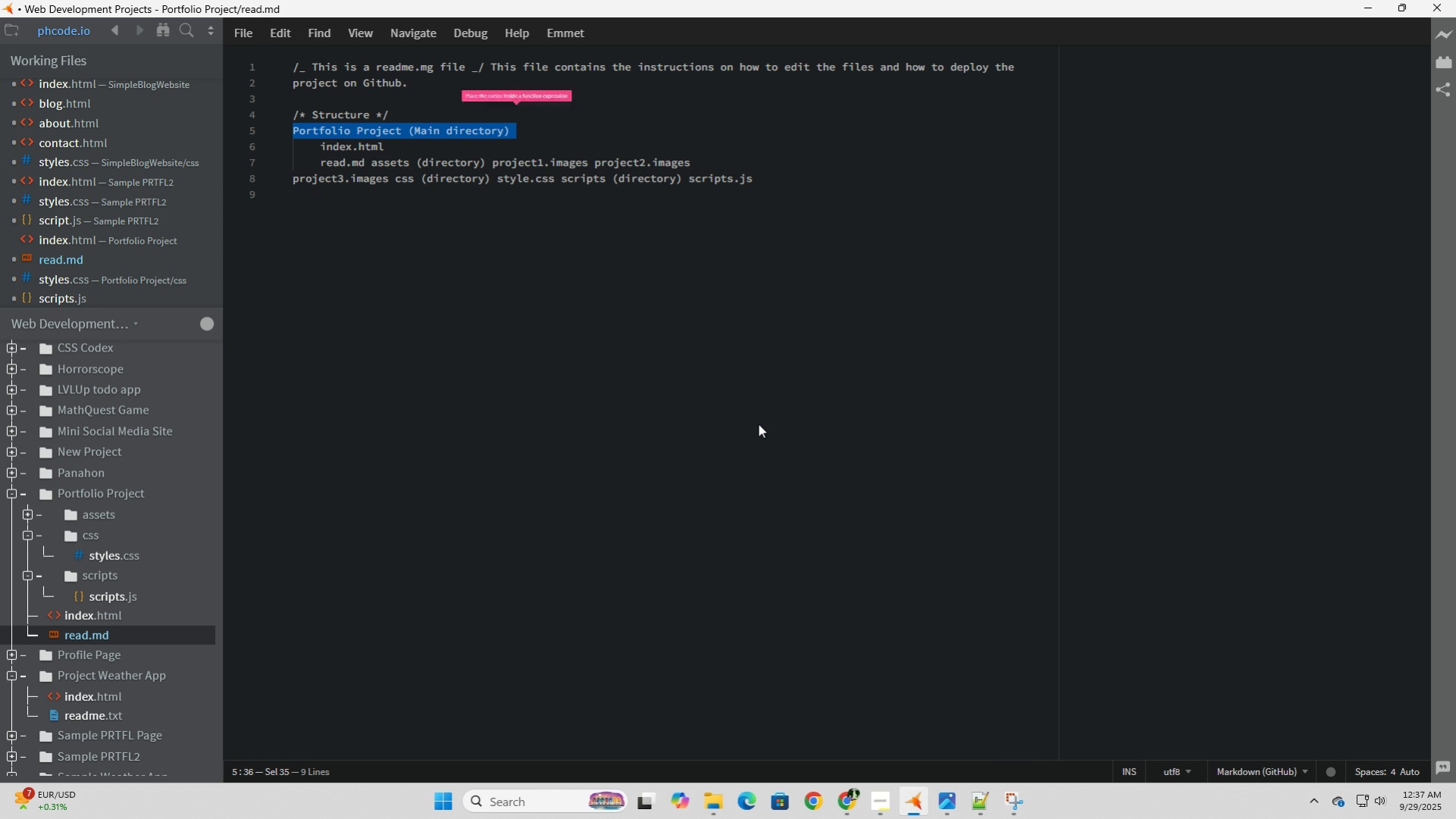 
left_click([758, 424])
 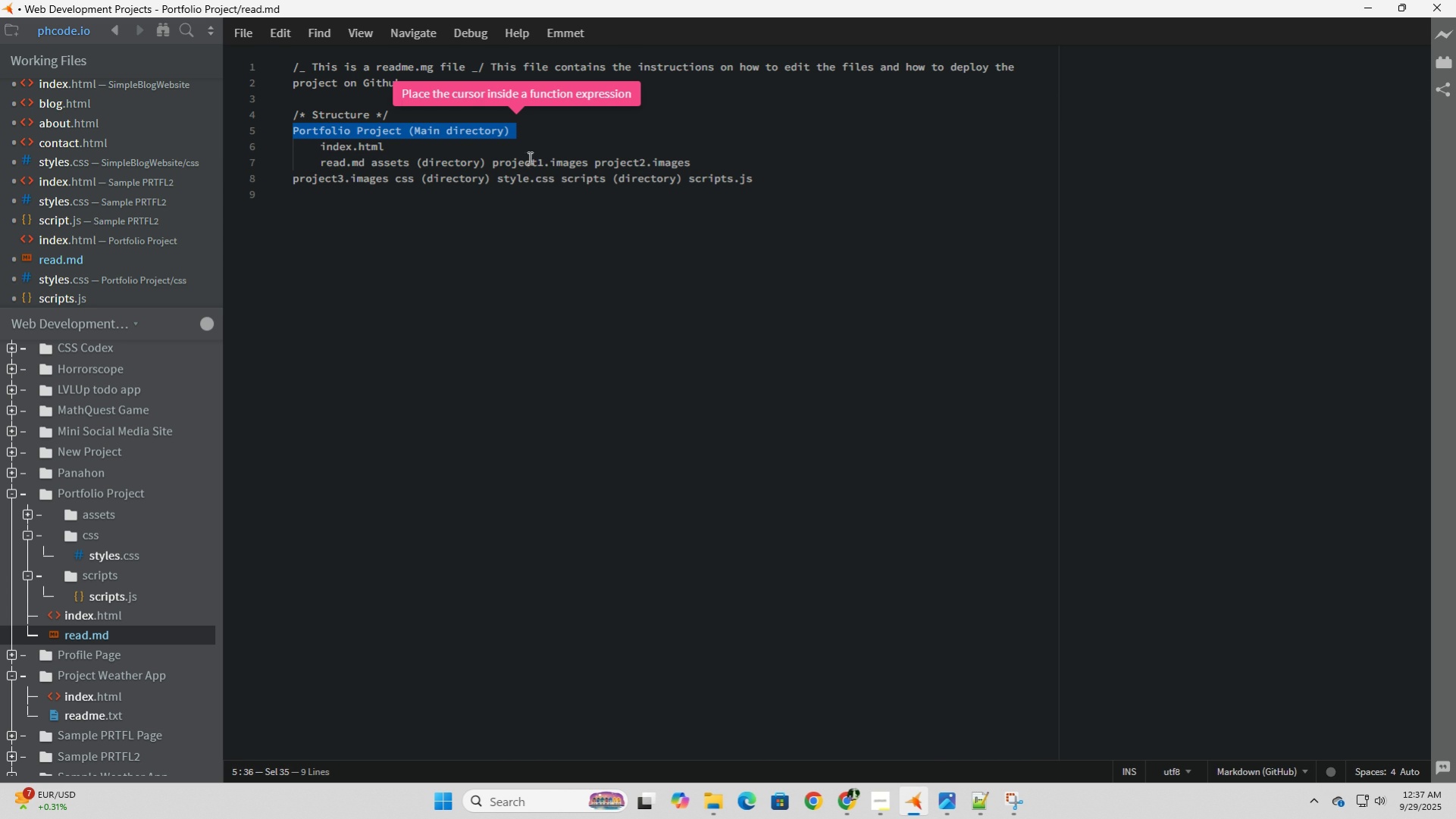 
left_click([513, 135])
 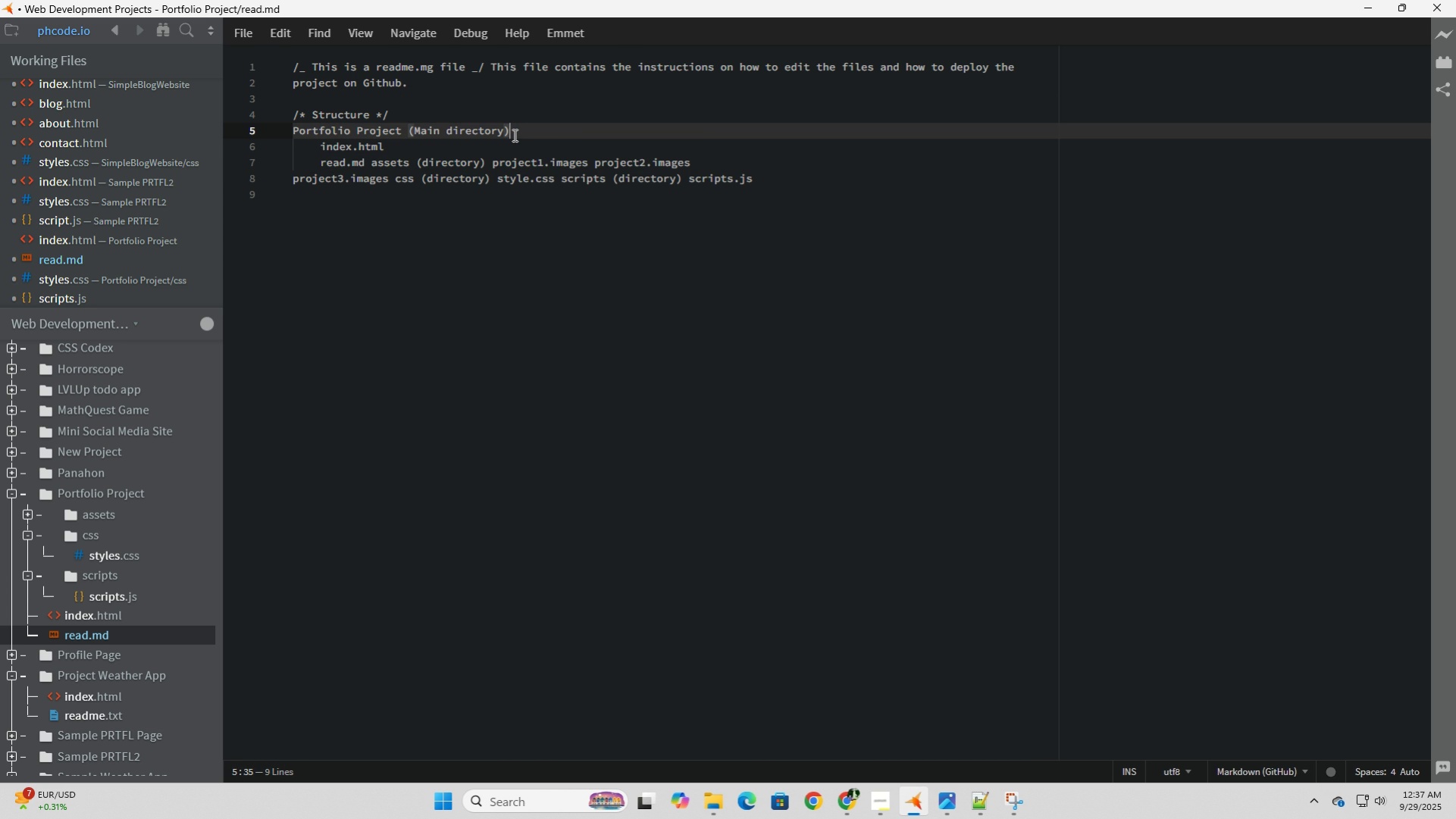 
left_click([513, 135])
 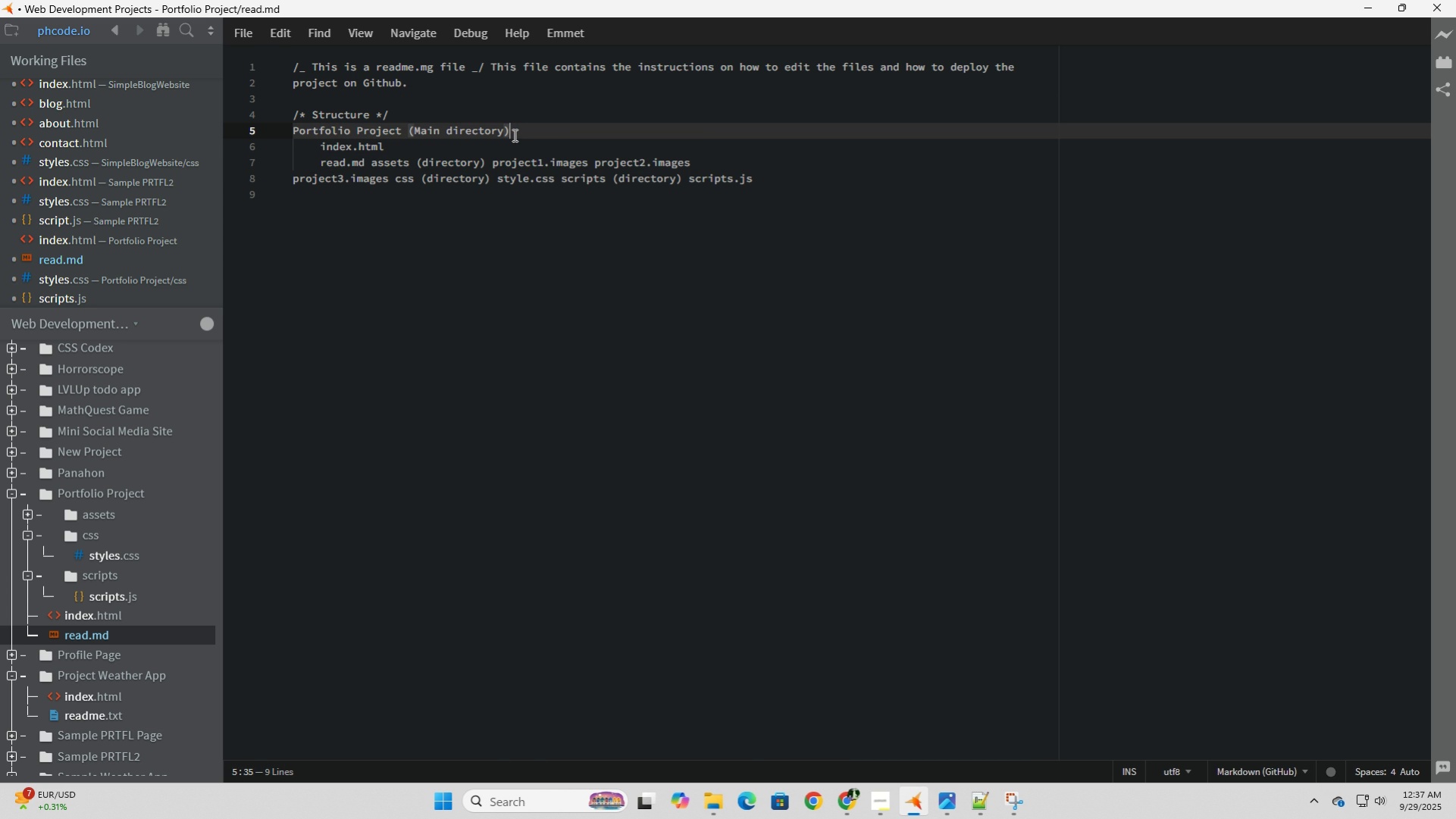 
right_click([513, 135])
 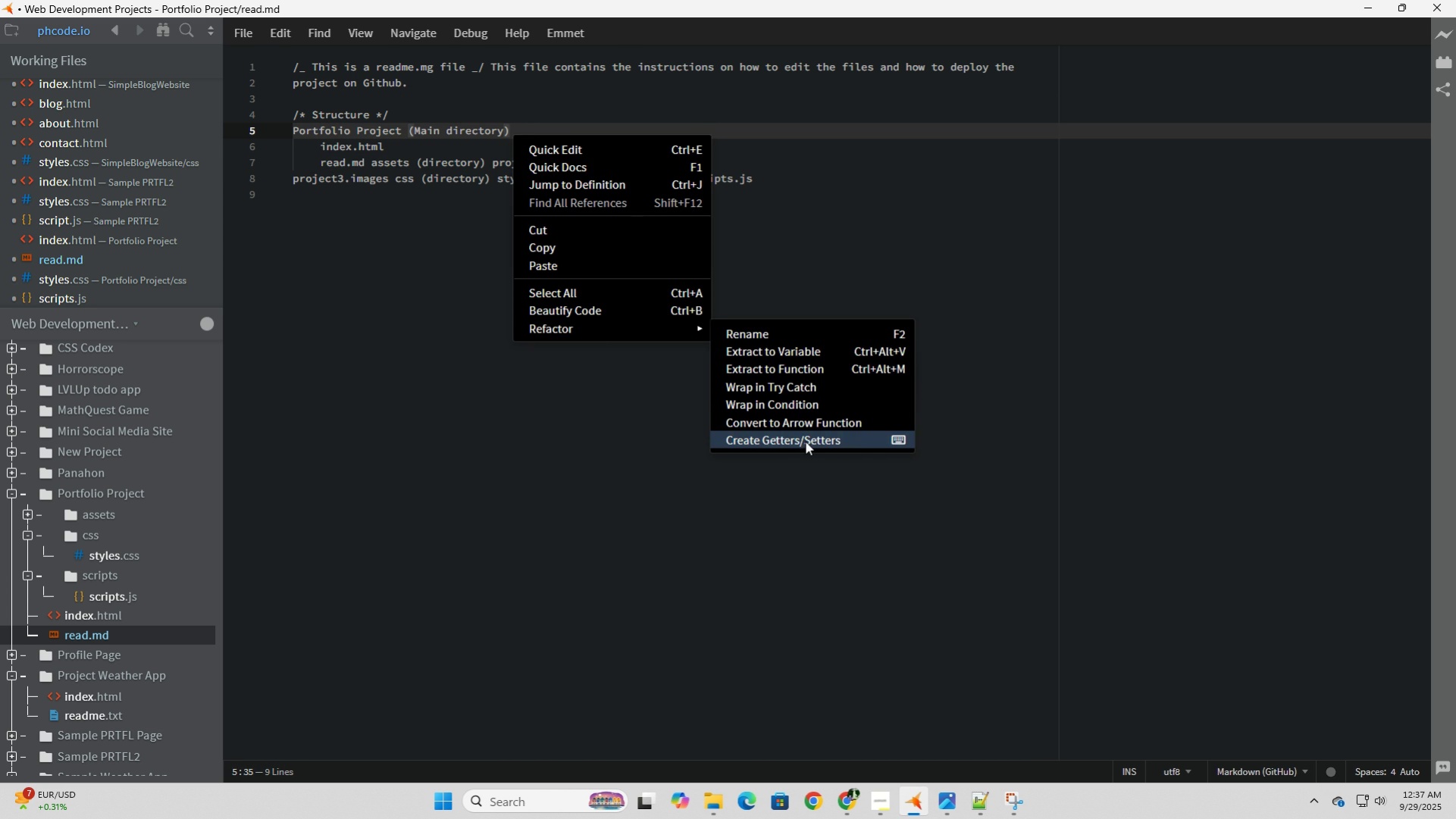 
left_click([805, 419])
 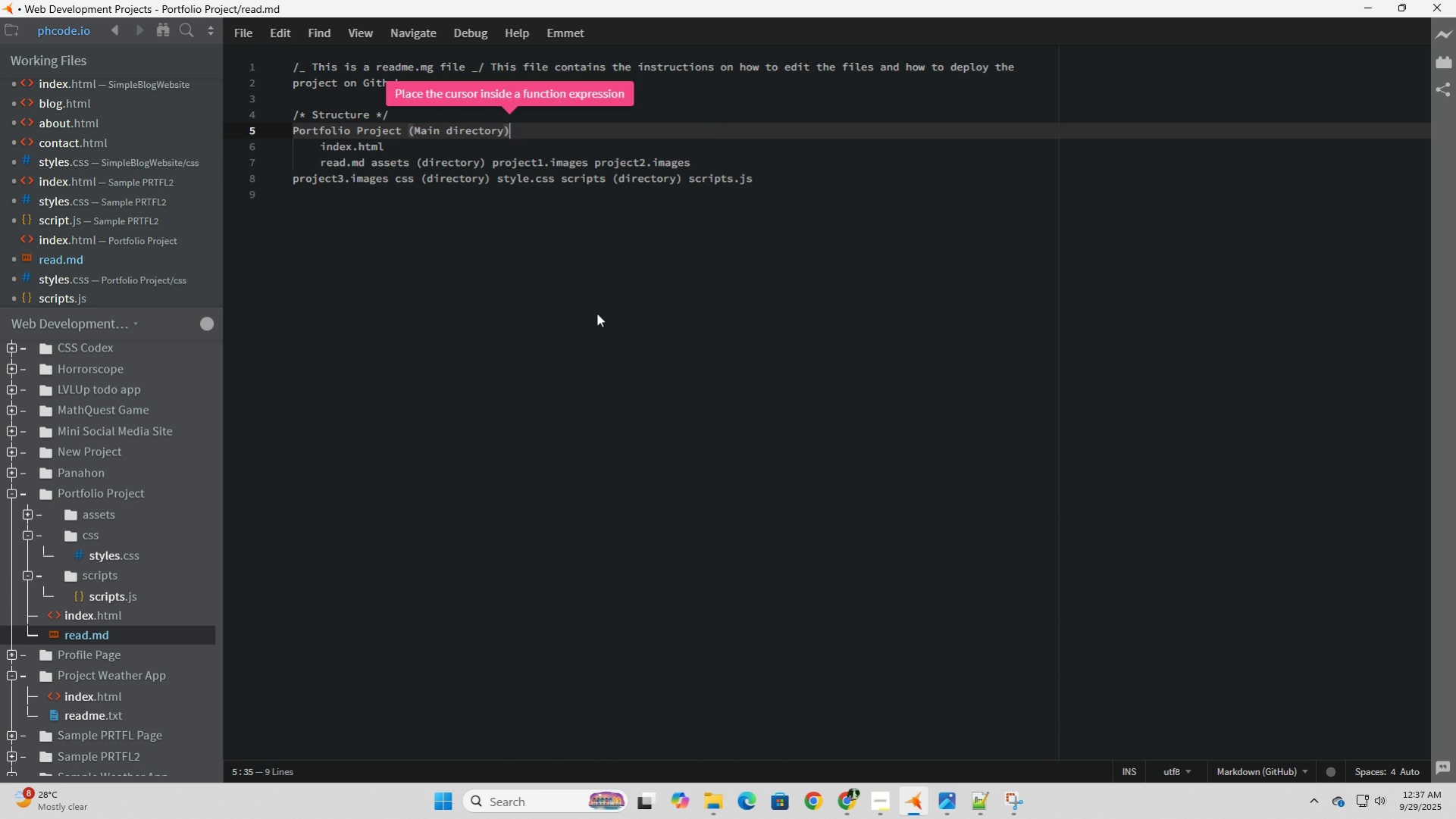 
left_click([596, 313])
 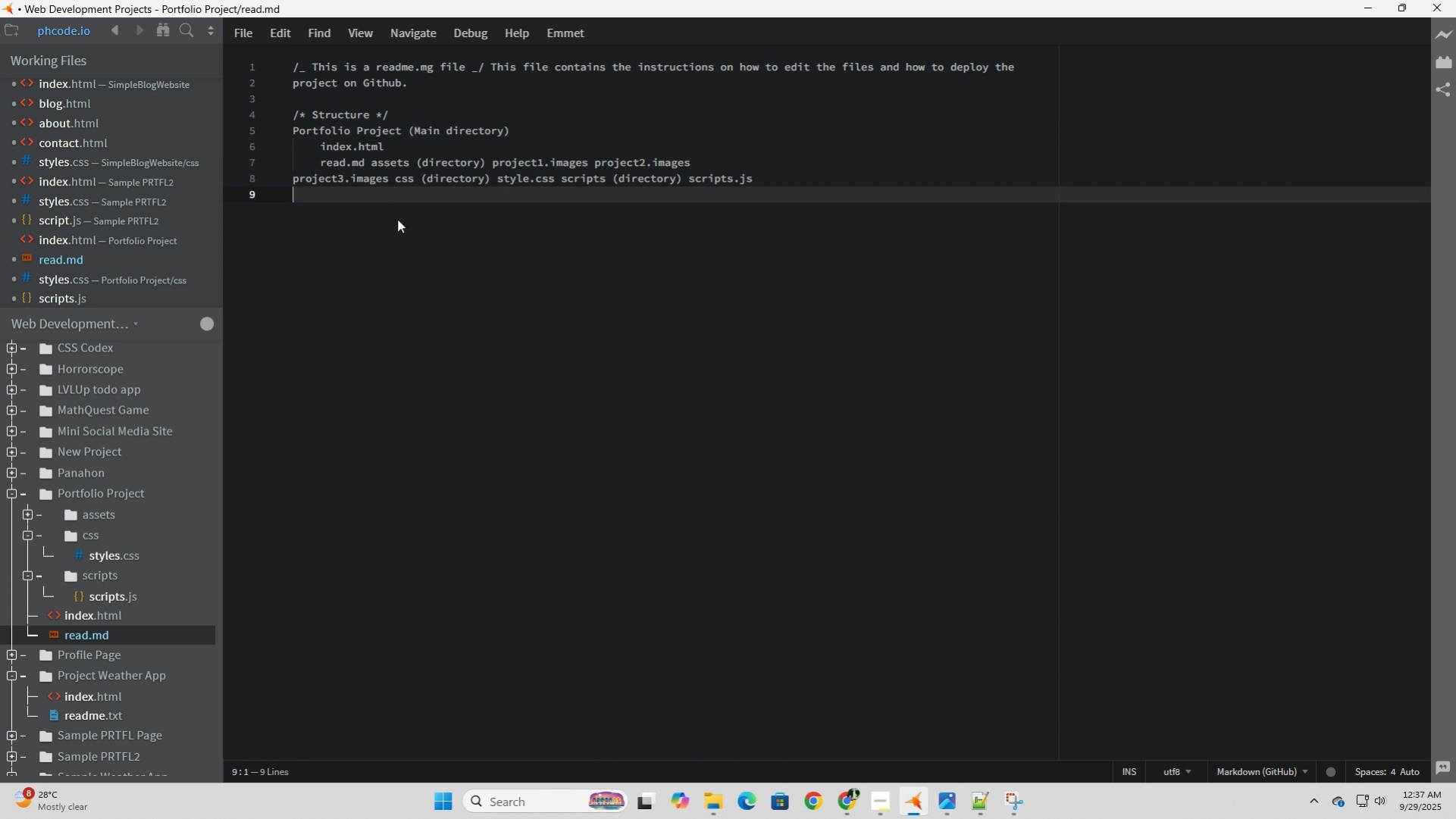 
left_click([397, 219])
 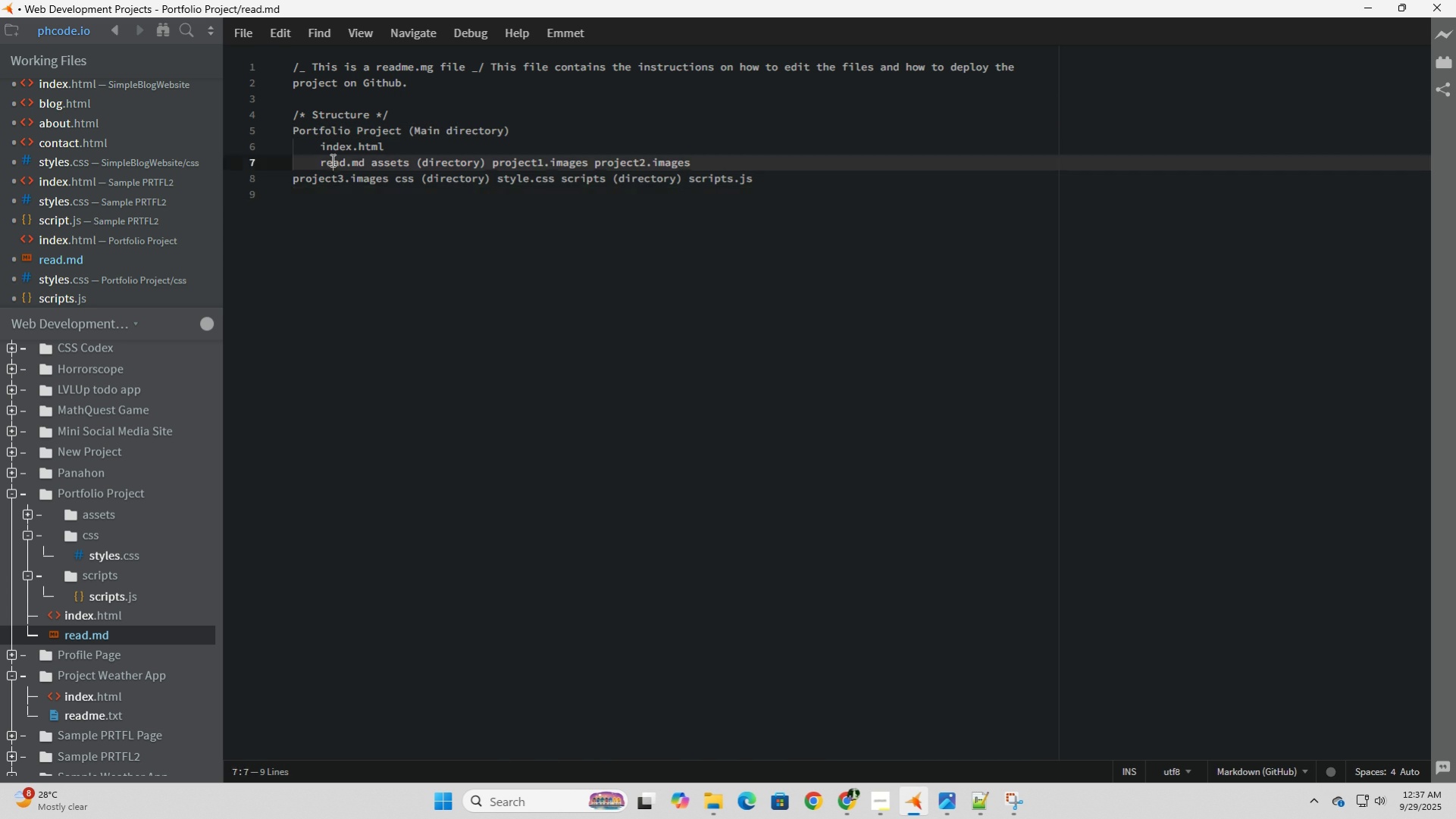 
left_click([331, 160])
 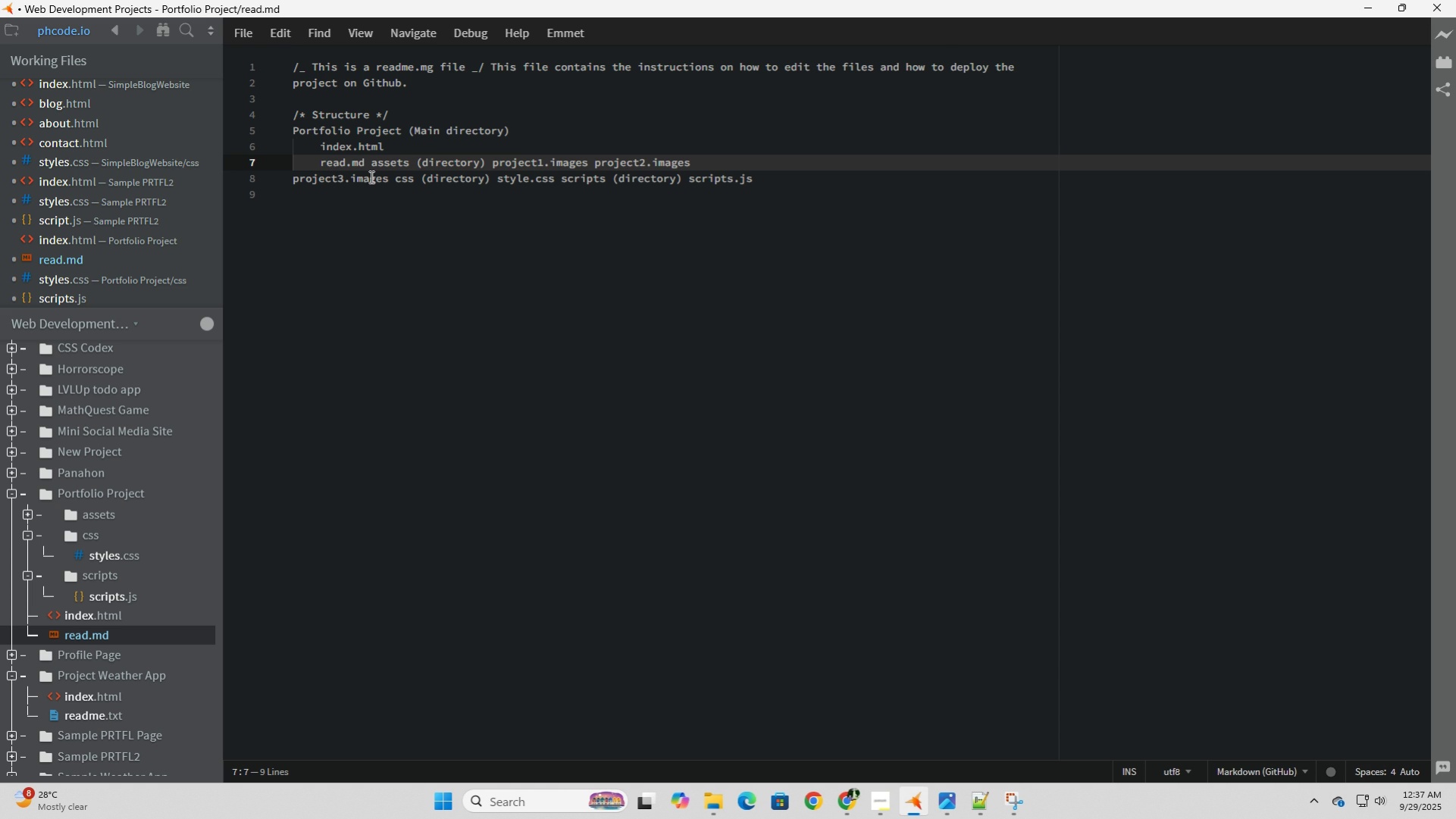 
left_click([370, 165])
 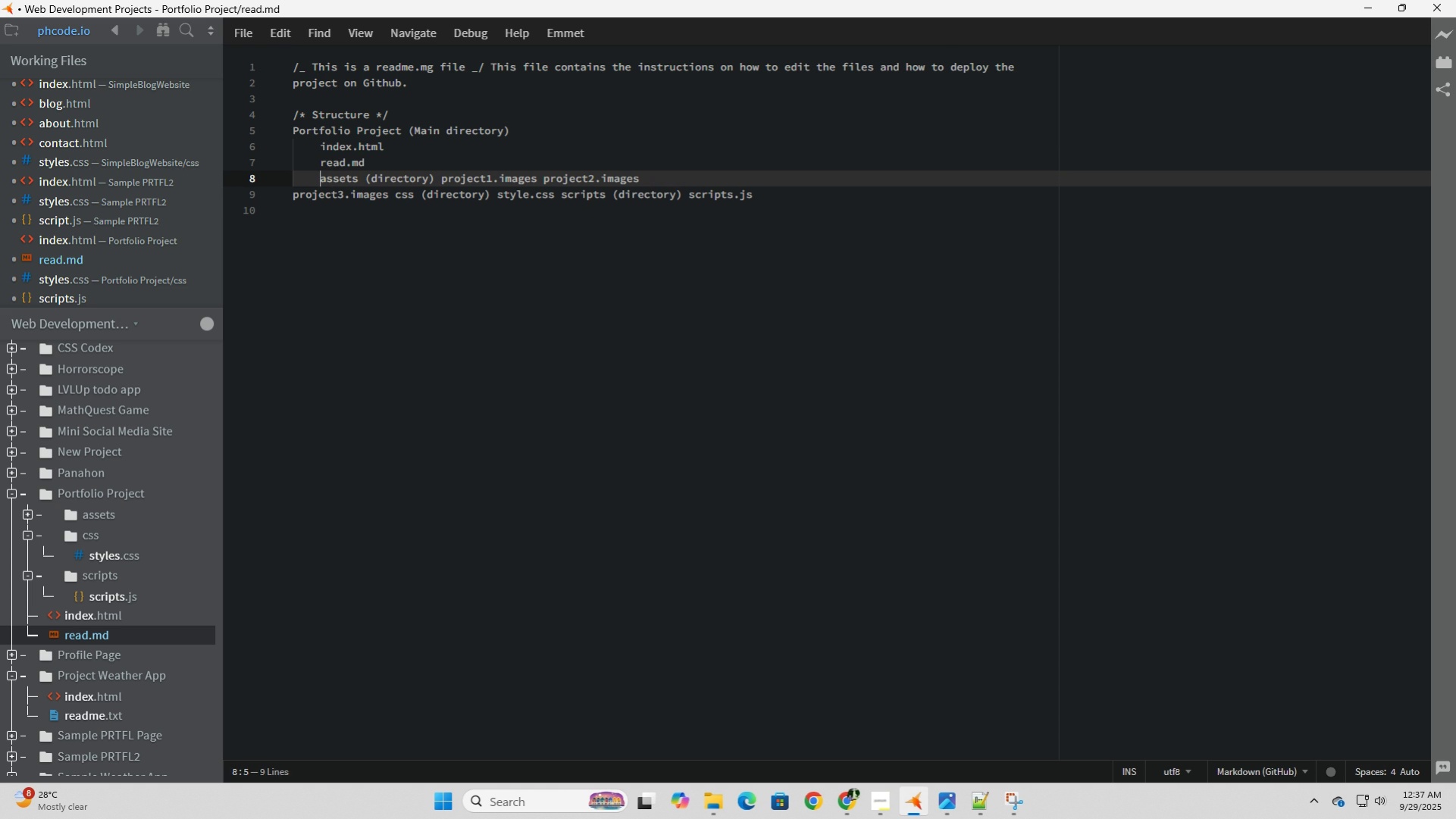 
key(Enter)
 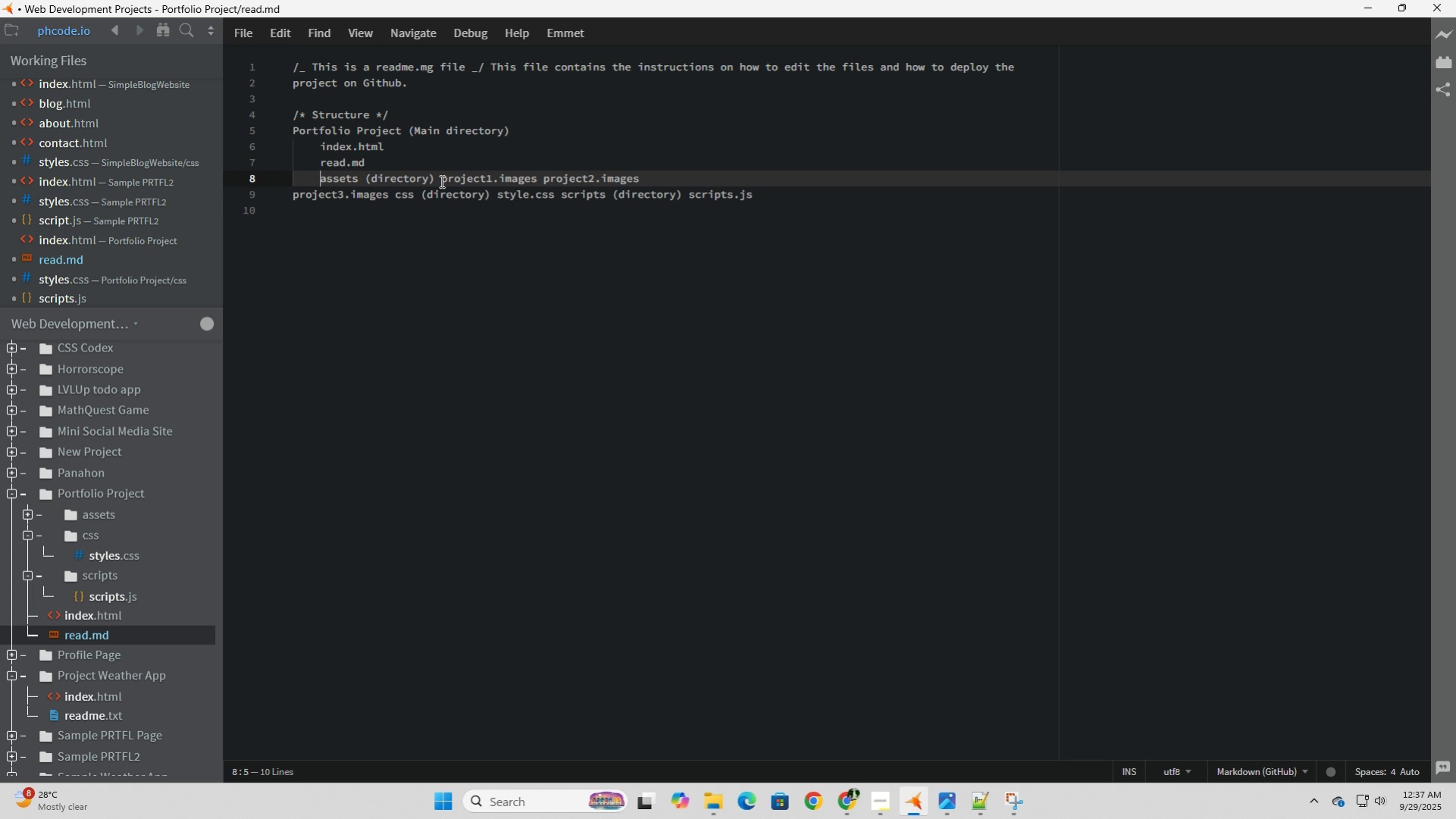 
wait(5.48)
 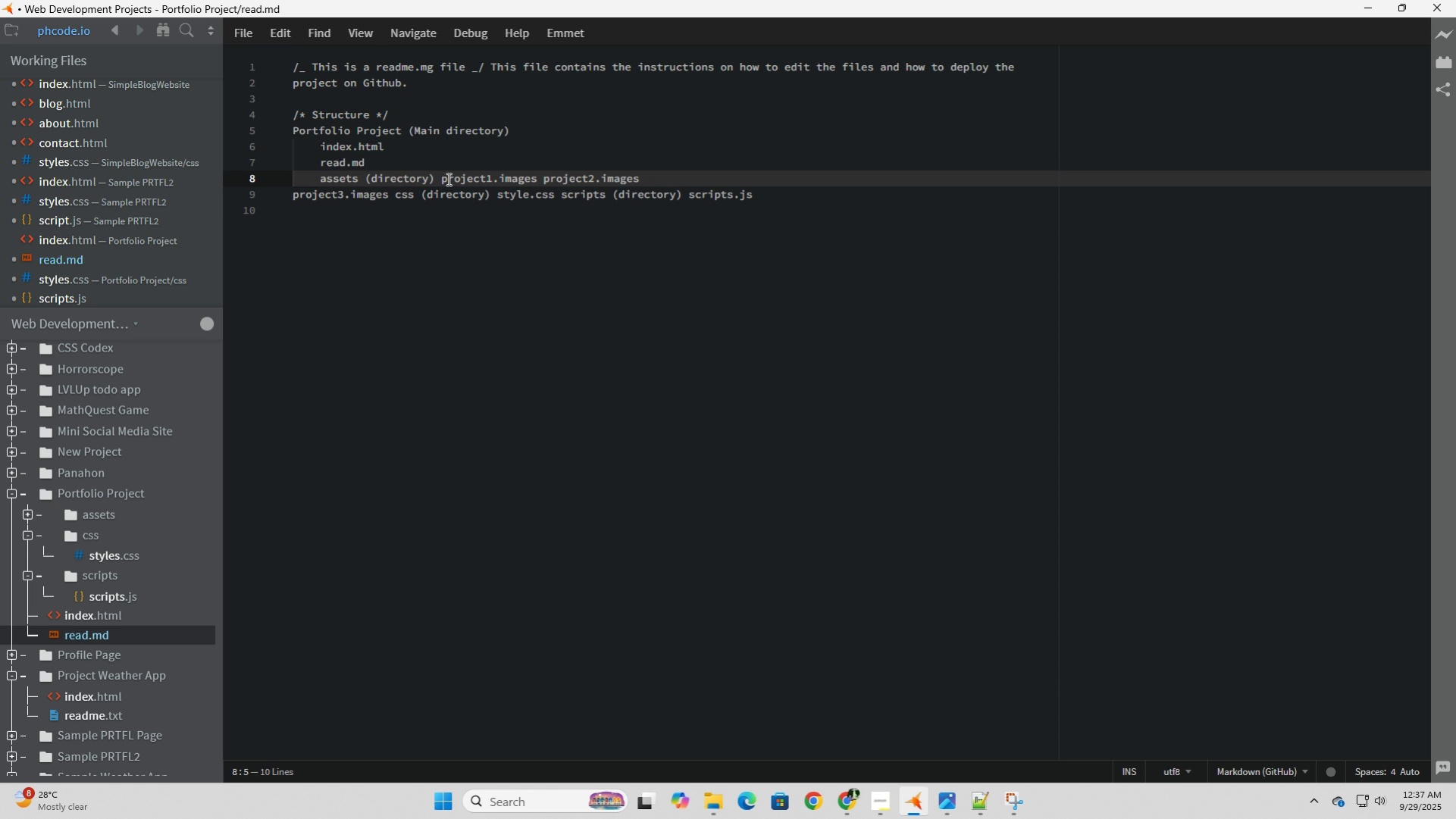 
left_click([440, 181])
 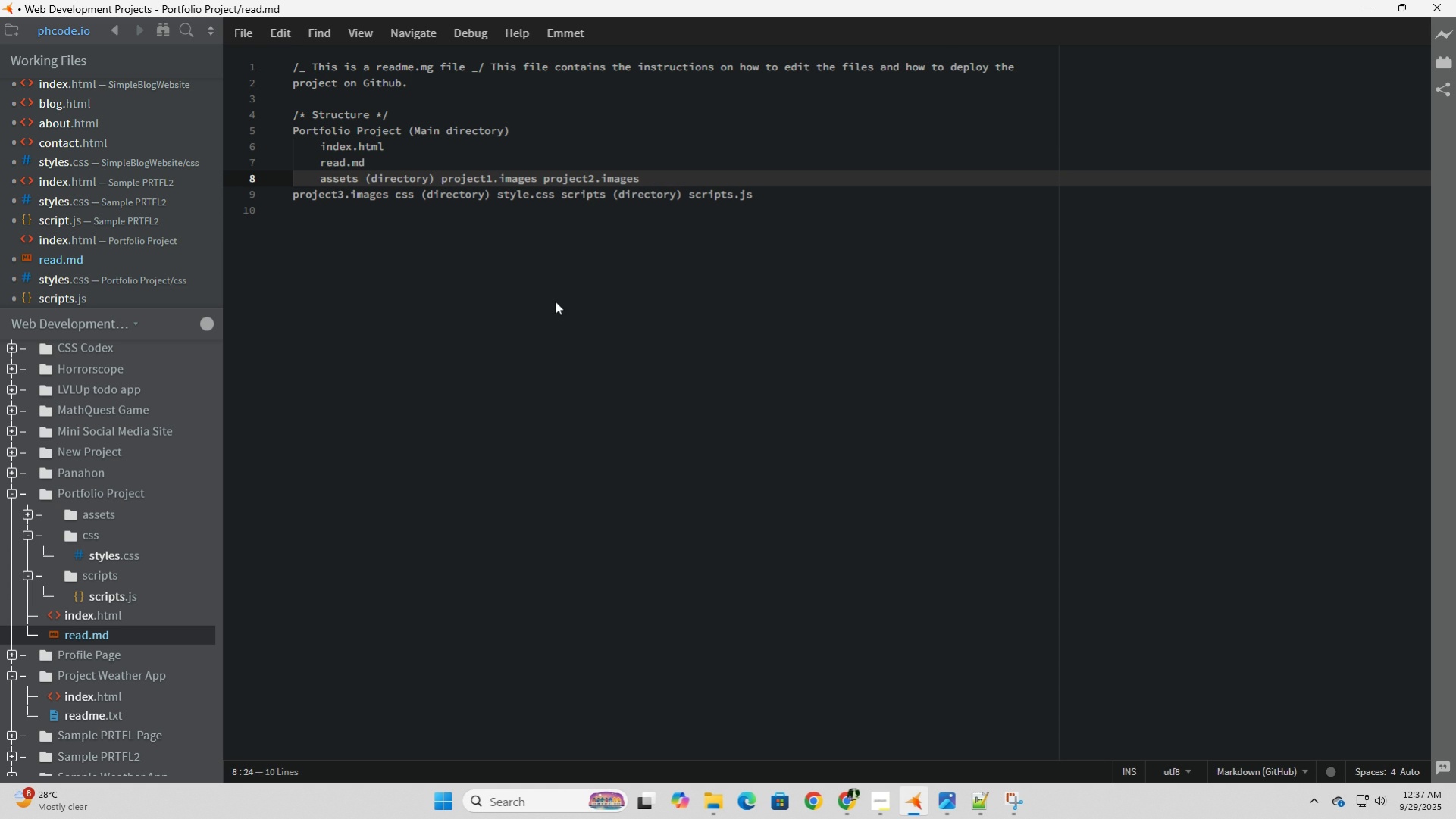 
key(Enter)
 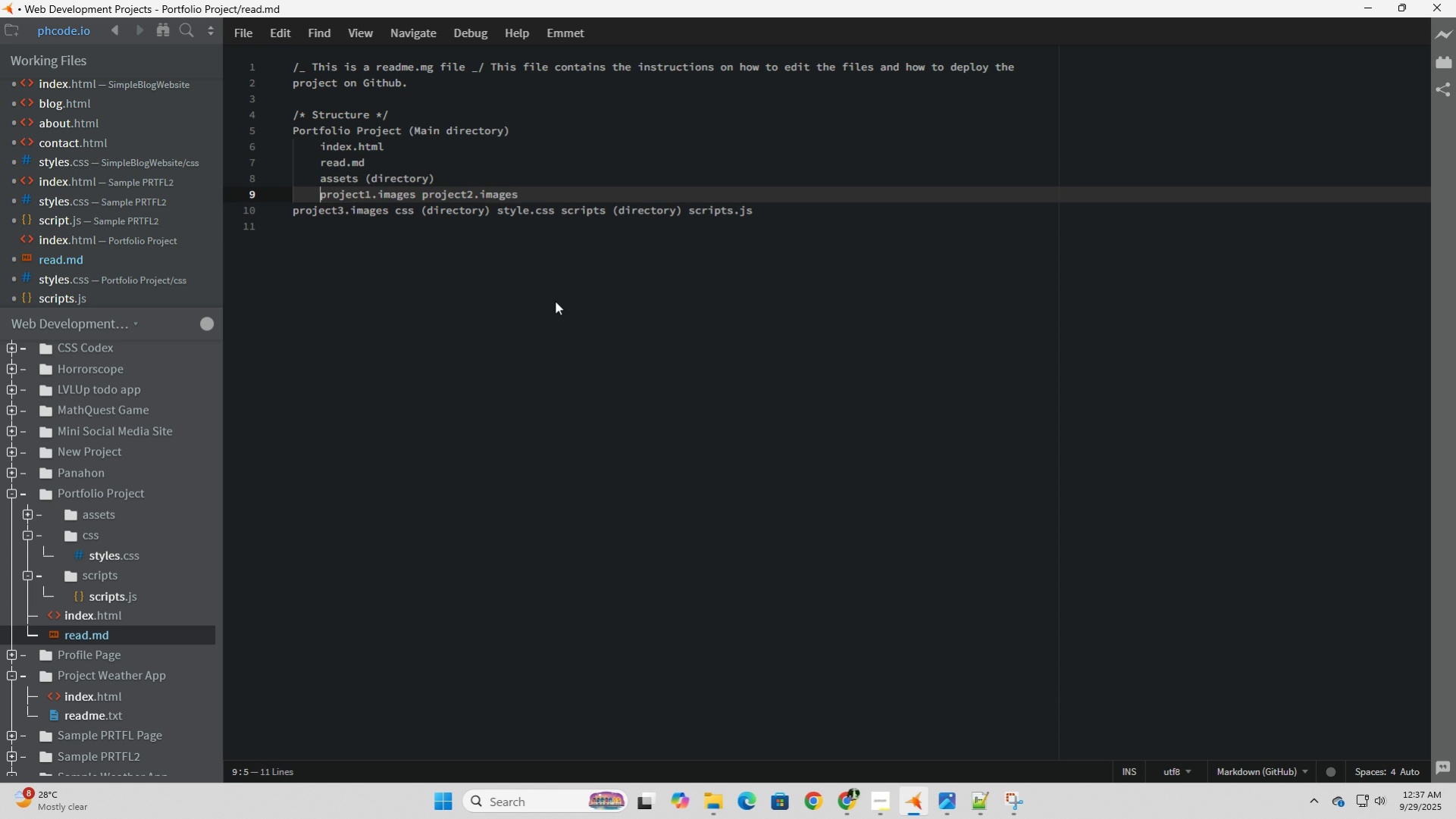 
key(Tab)
 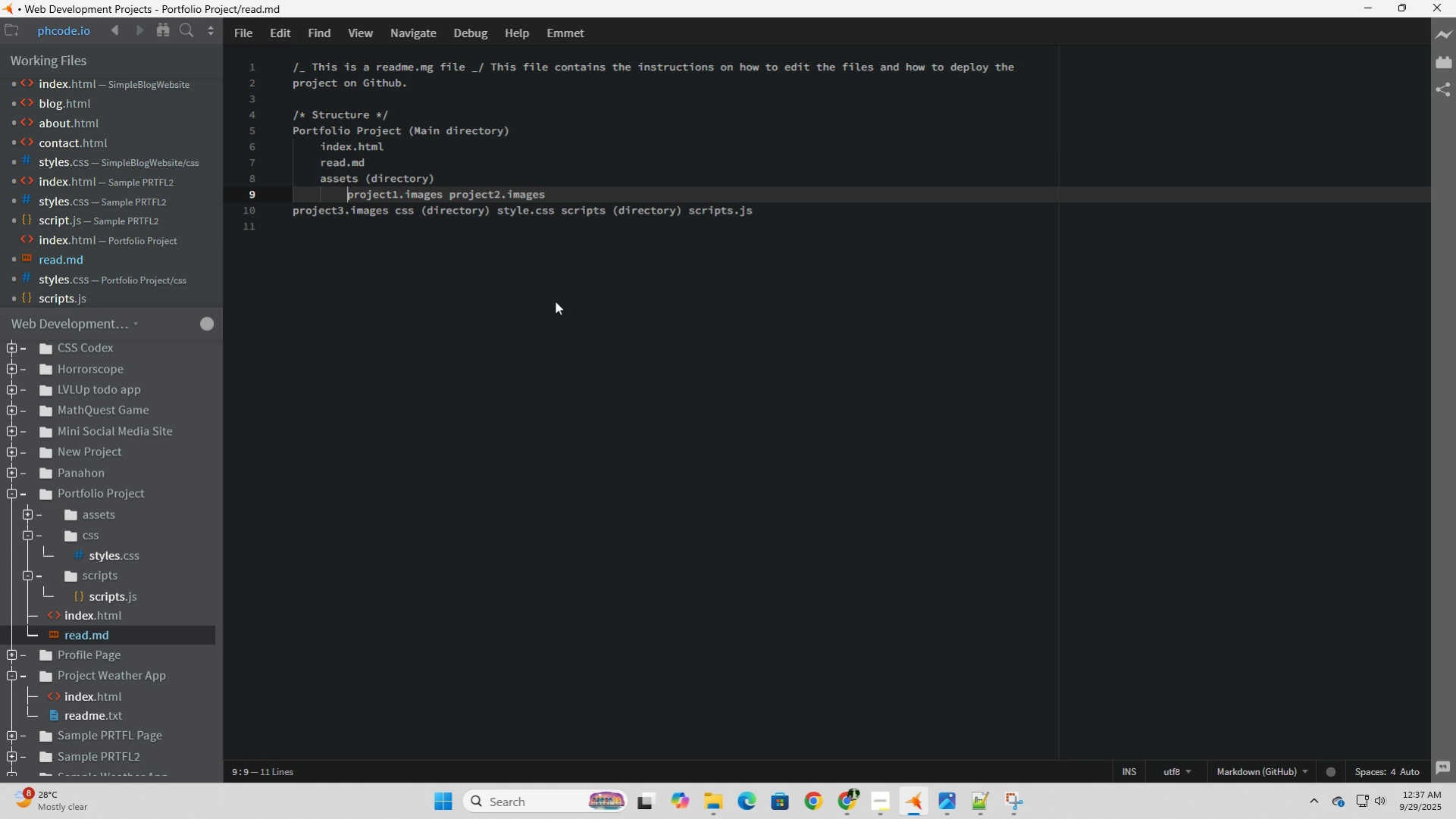 
hold_key(key=ArrowRight, duration=1.01)
 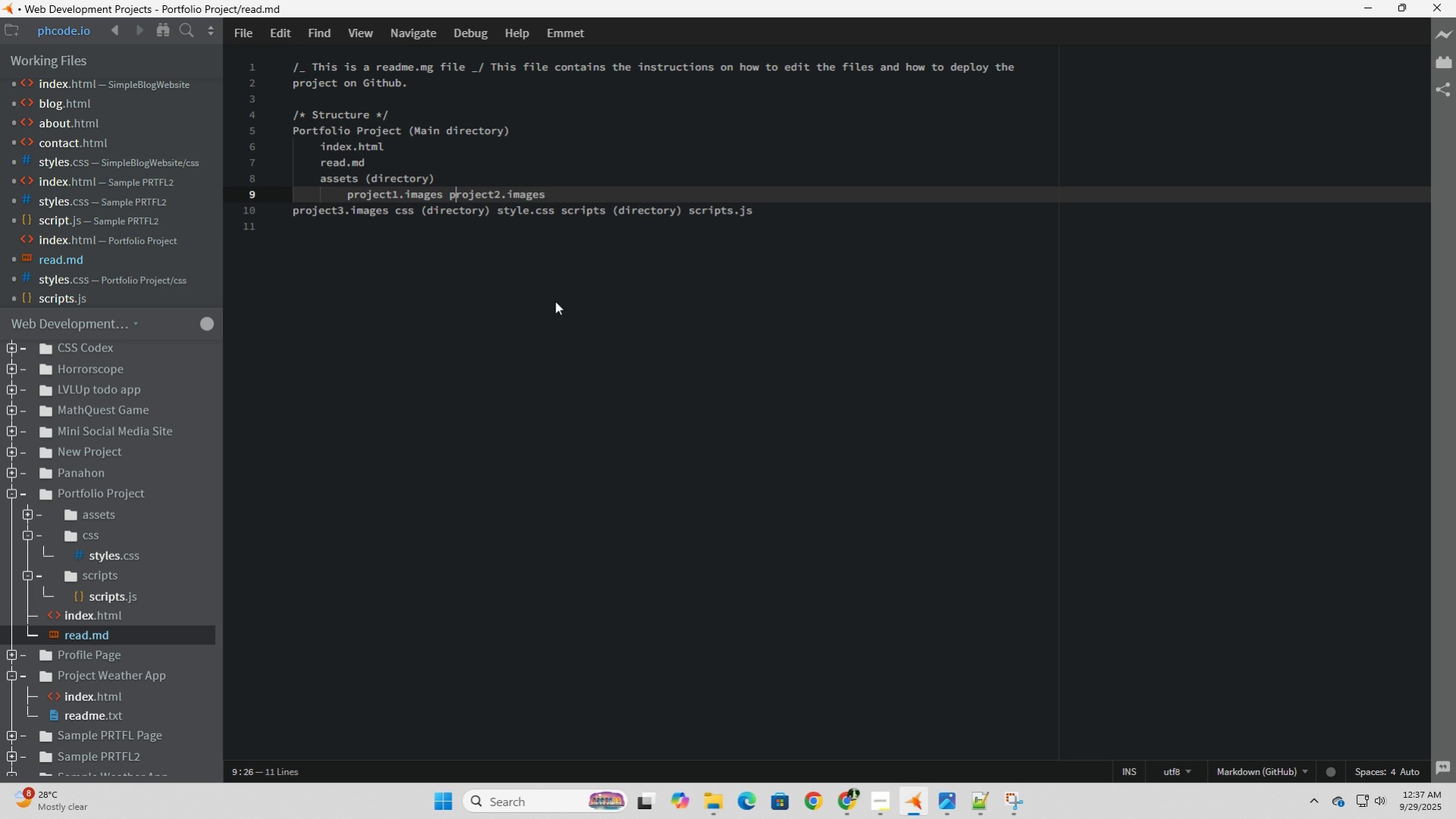 
key(ArrowLeft)
 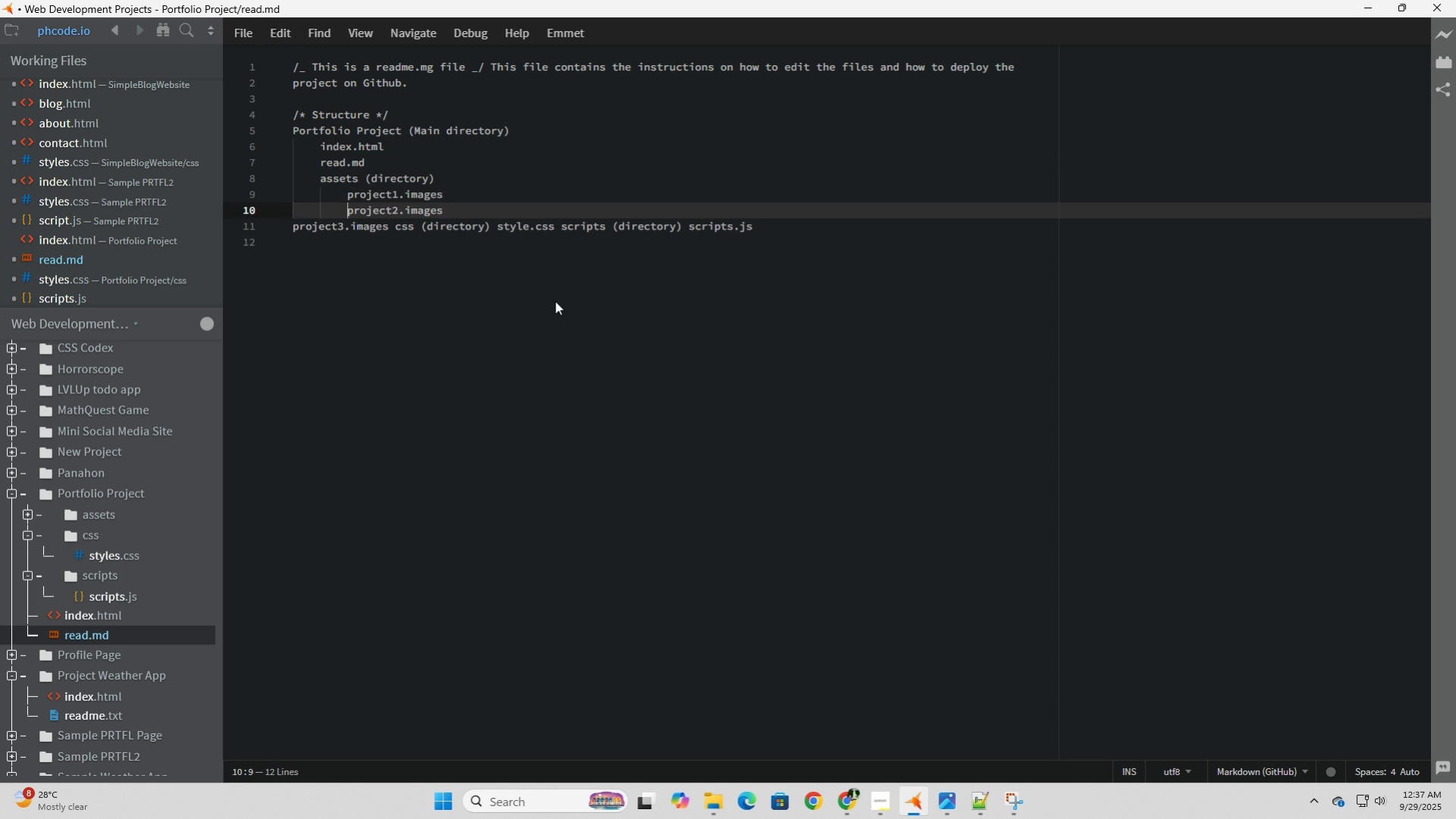 
key(Enter)
 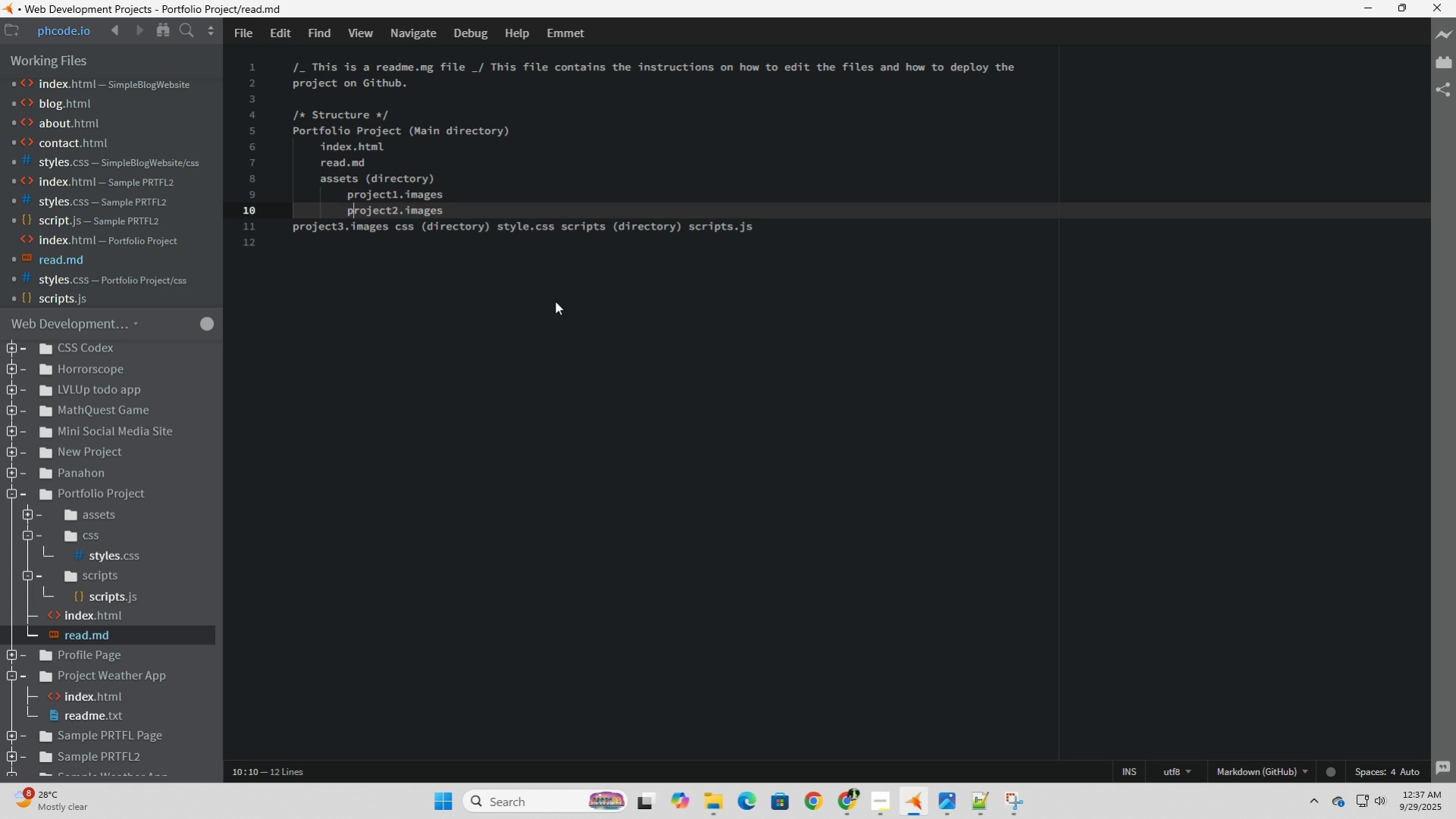 
key(ArrowRight)
 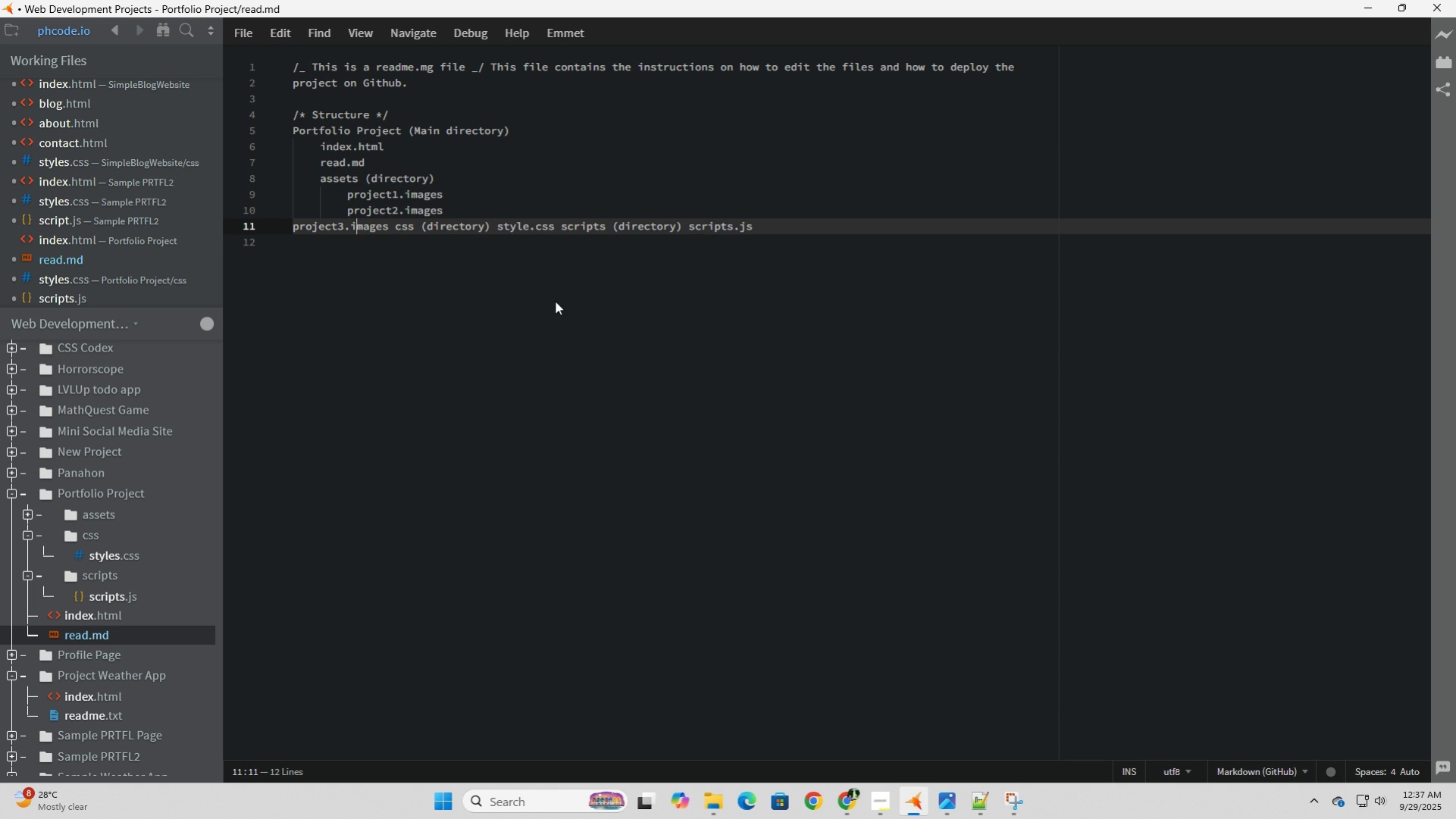 
key(ArrowDown)
 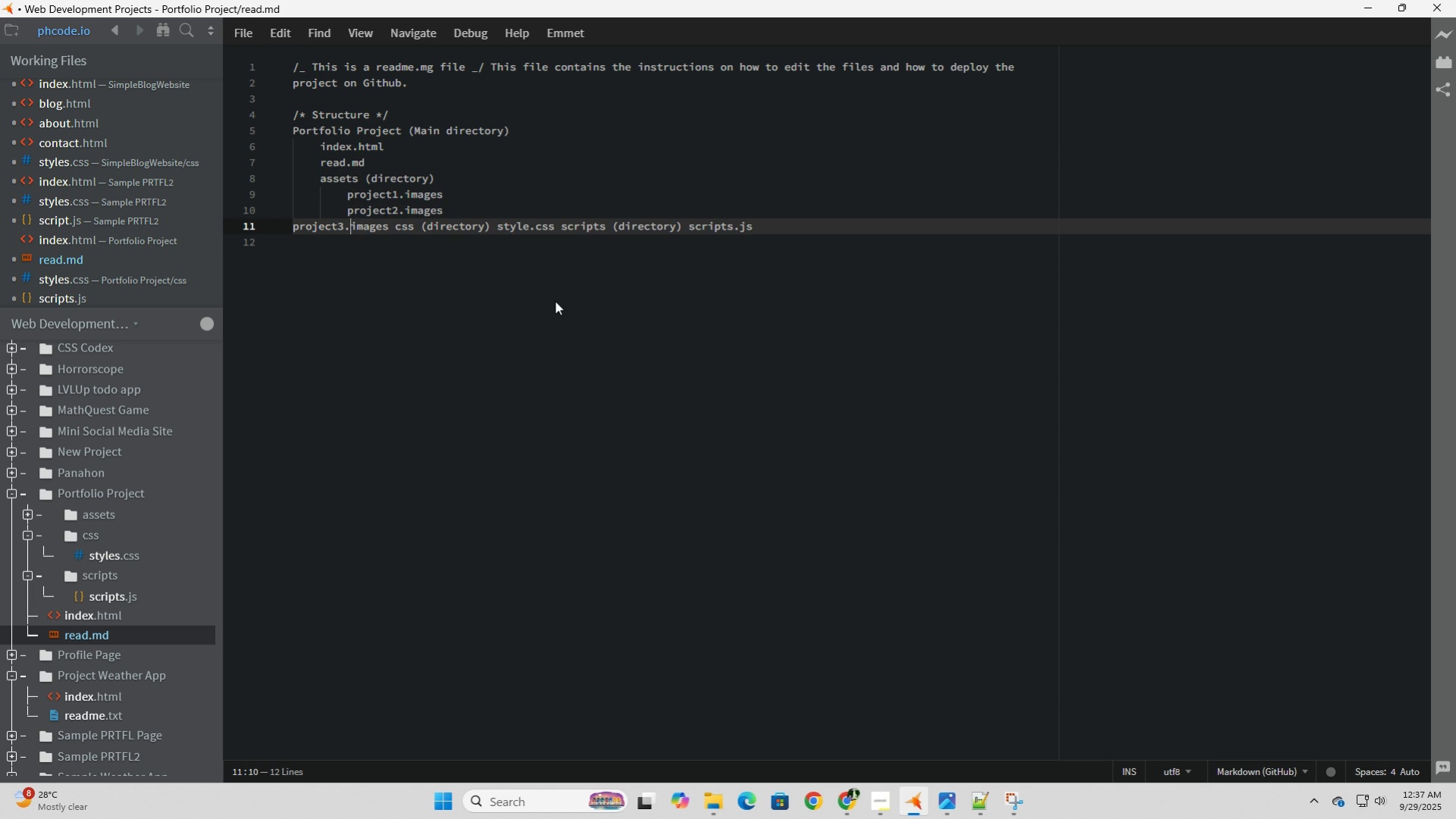 
key(ArrowLeft)
 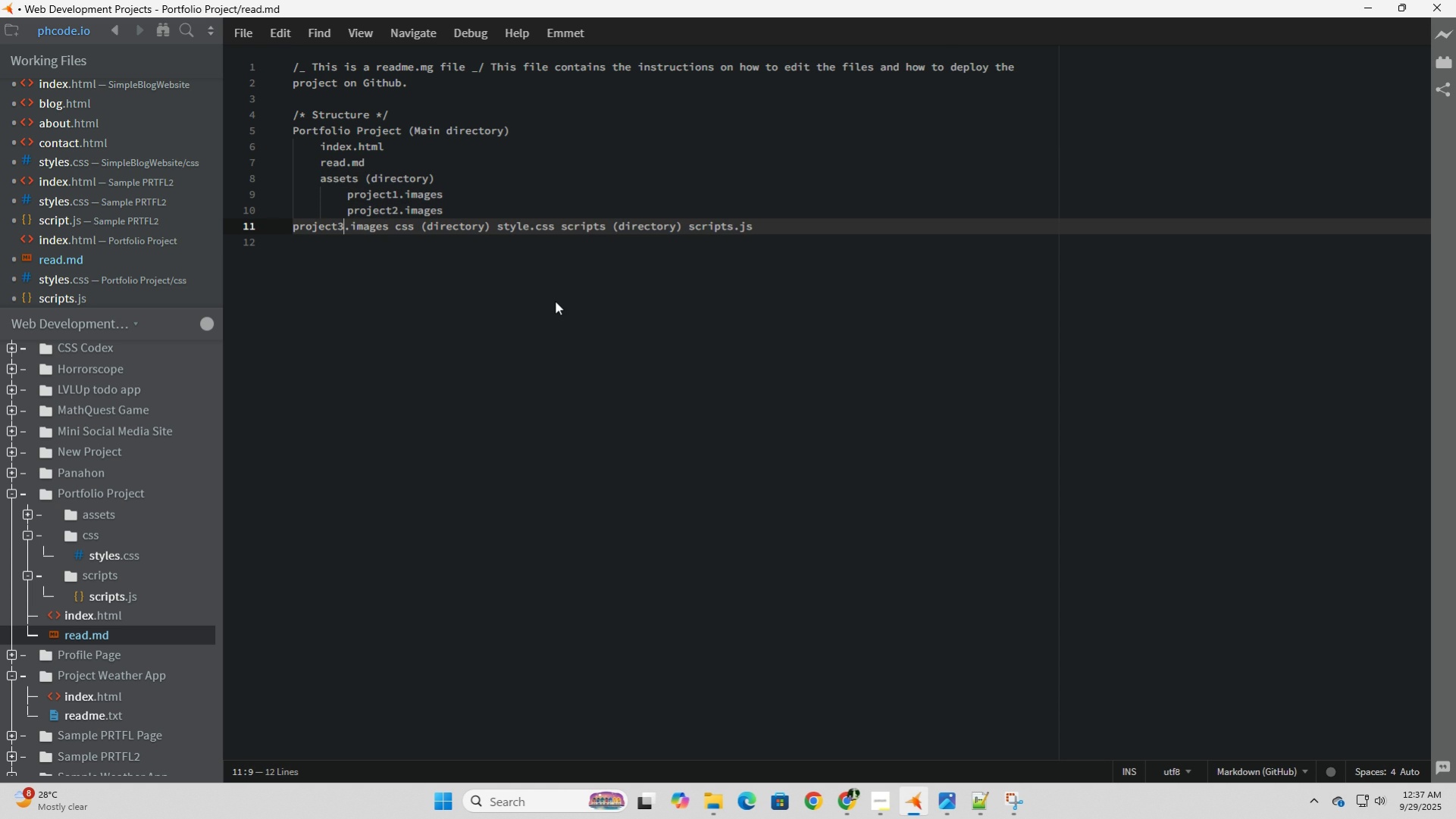 
hold_key(key=ArrowLeft, duration=0.74)
 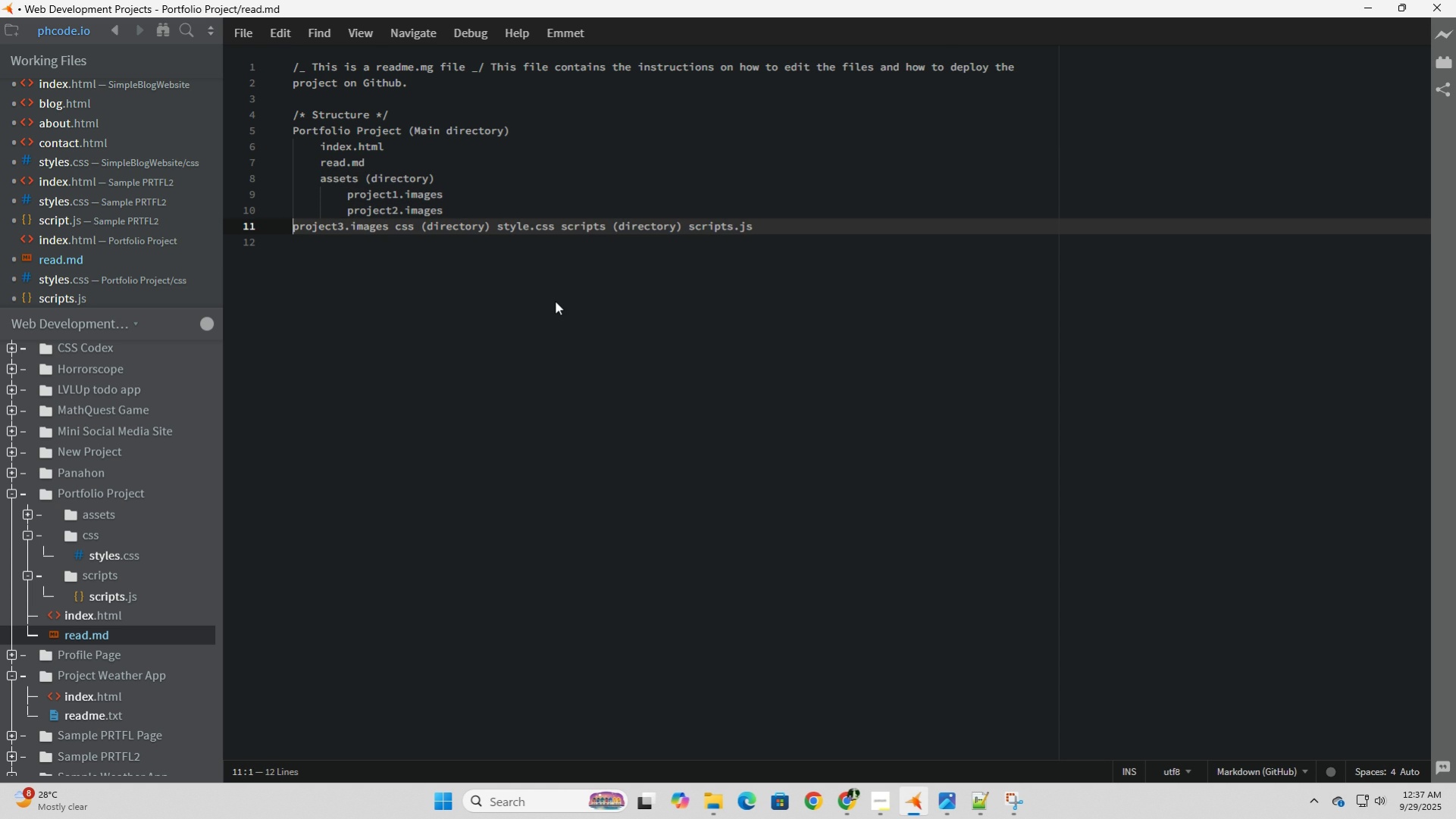 
key(Enter)
 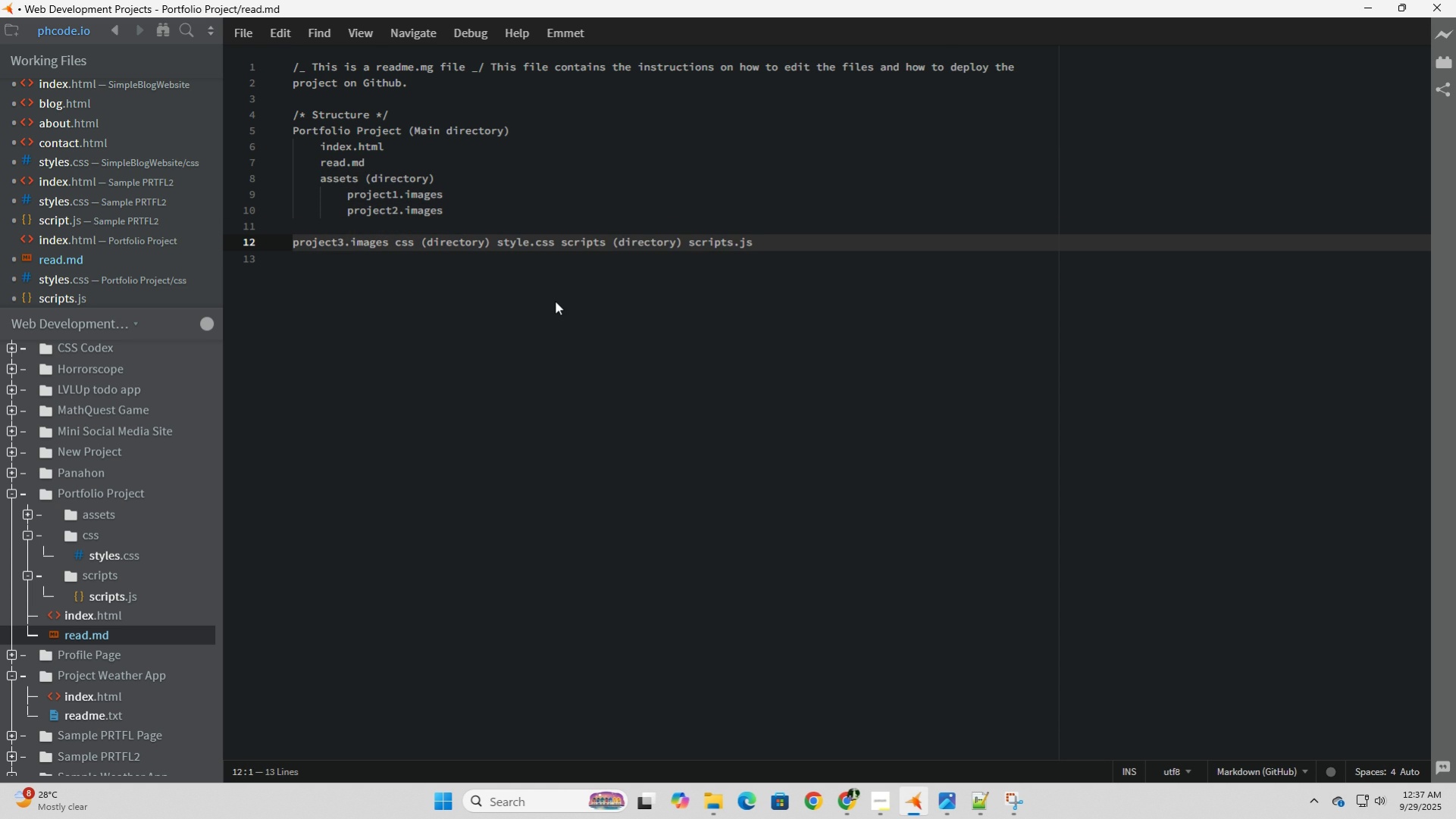 
key(Backspace)
 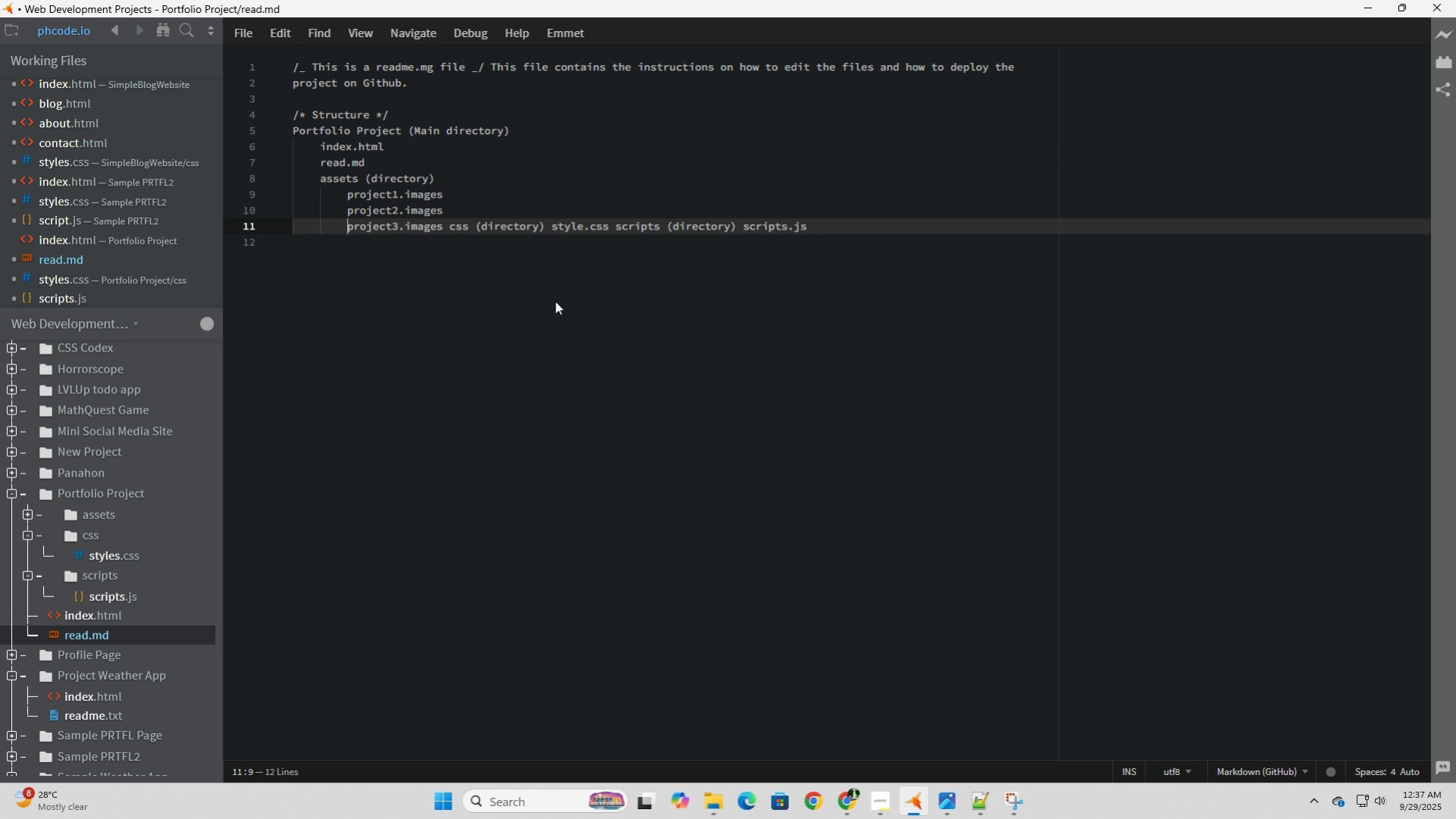 
key(Tab)
 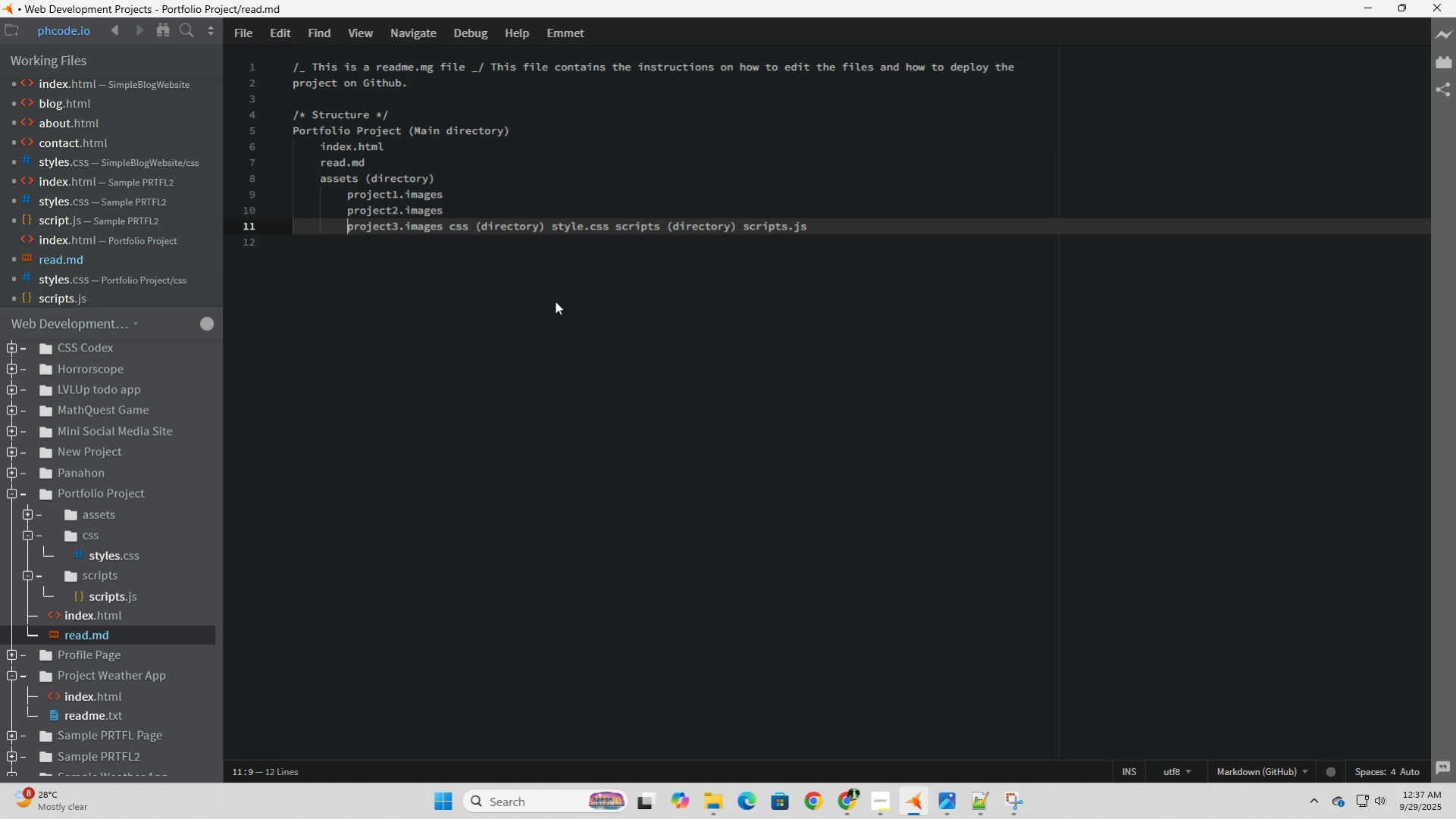 
hold_key(key=ArrowRight, duration=1.0)
 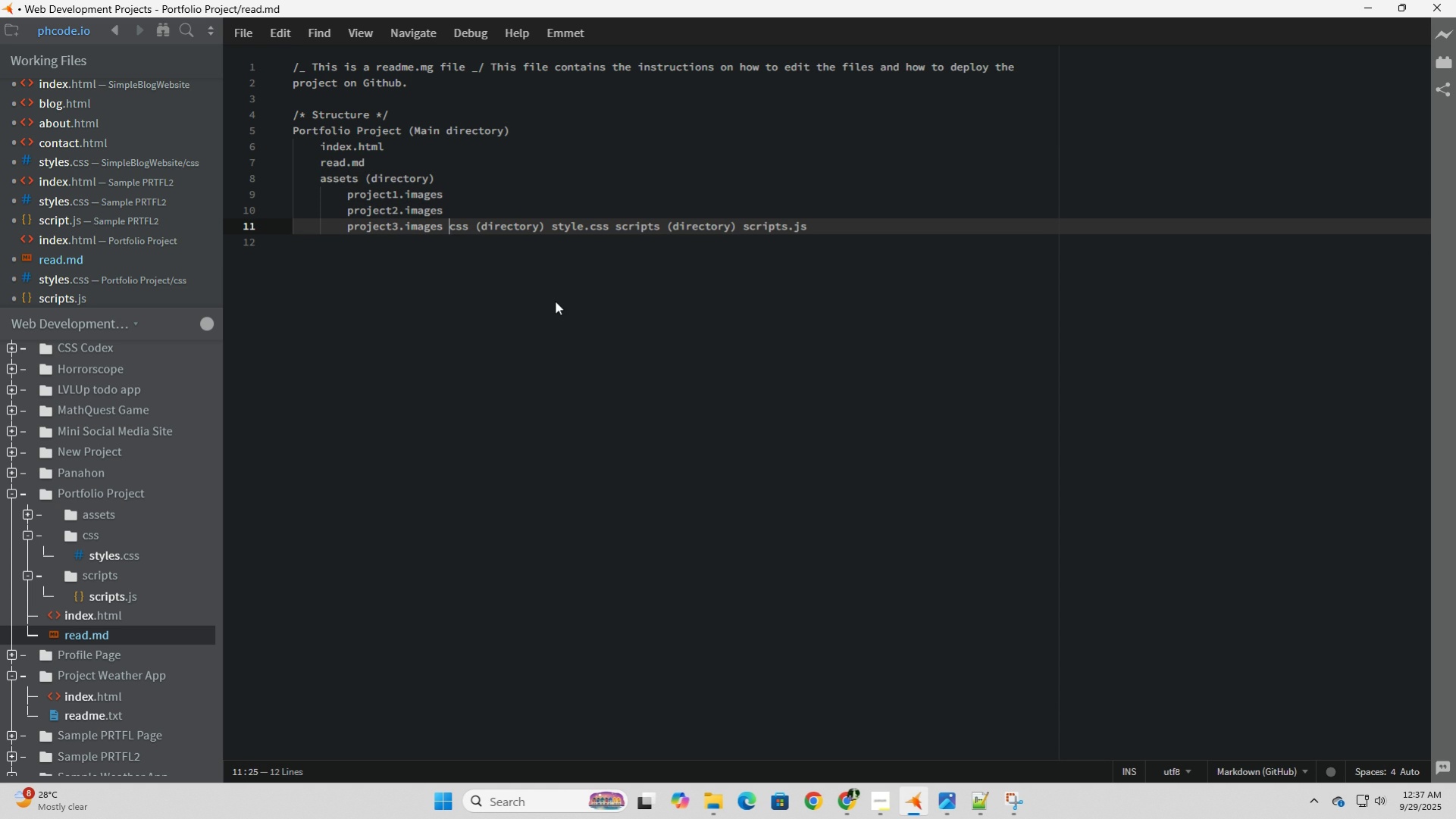 
key(Enter)
 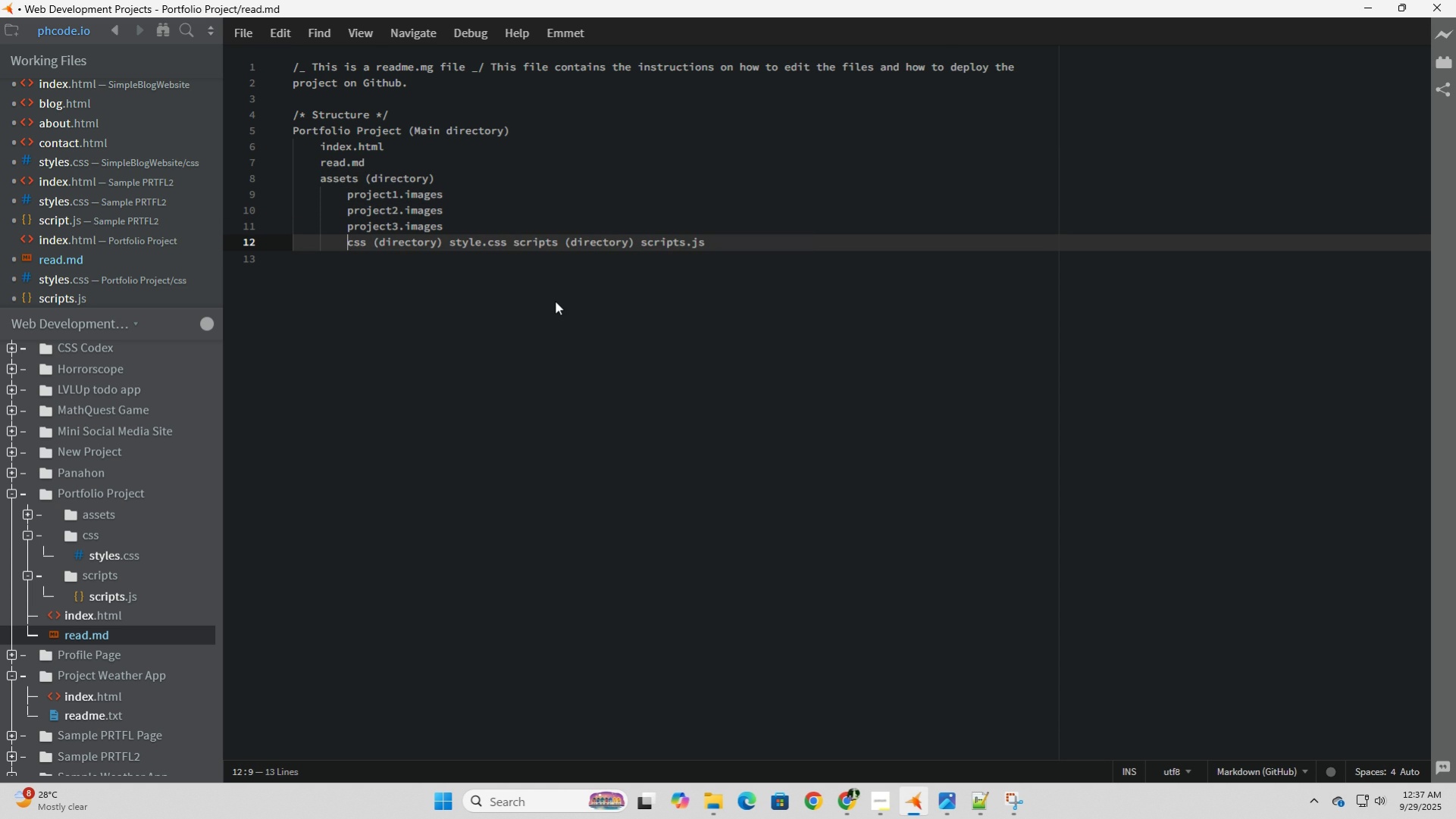 
key(Backspace)
 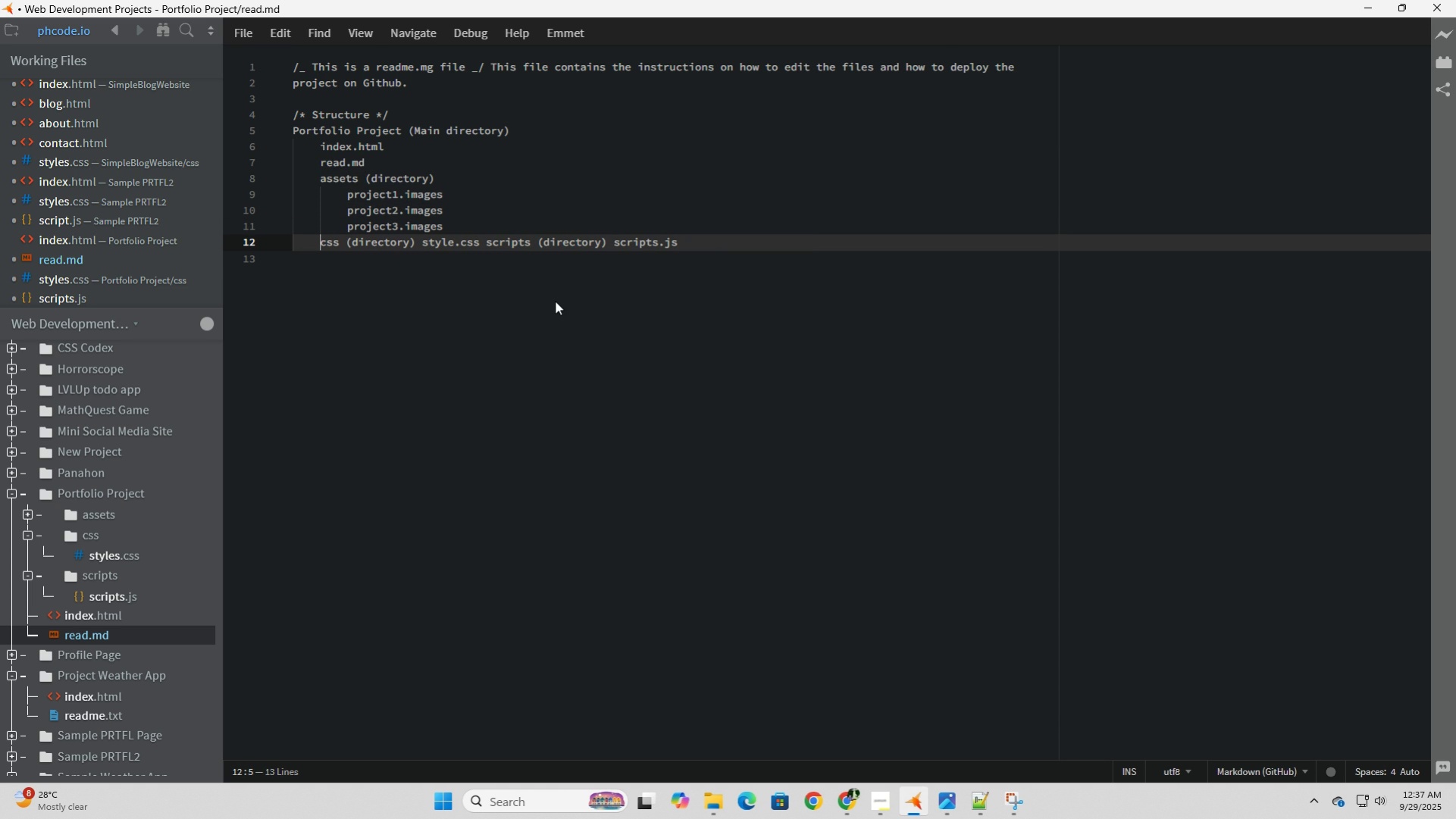 
hold_key(key=ArrowRight, duration=1.0)
 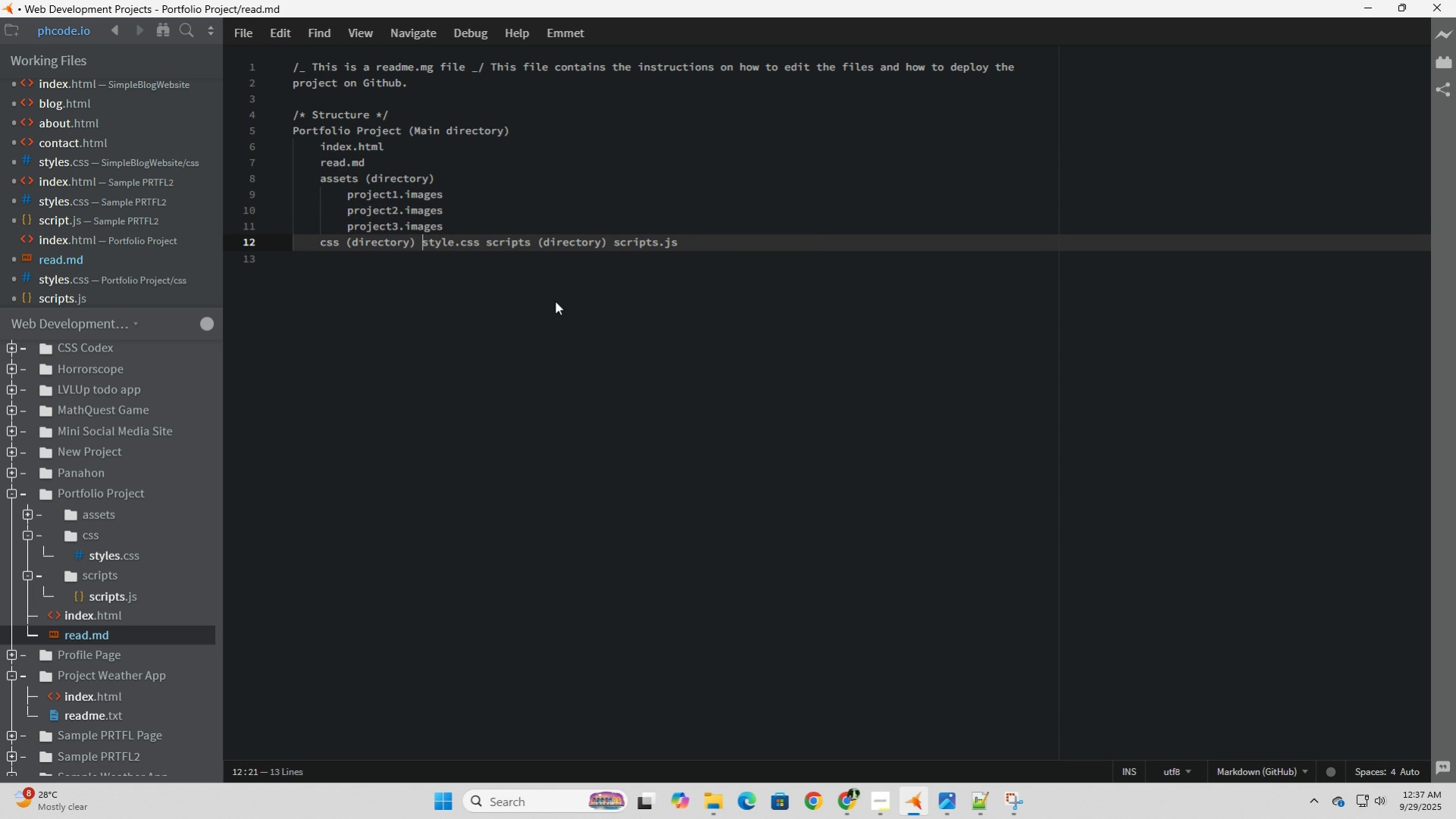 
key(ArrowLeft)
 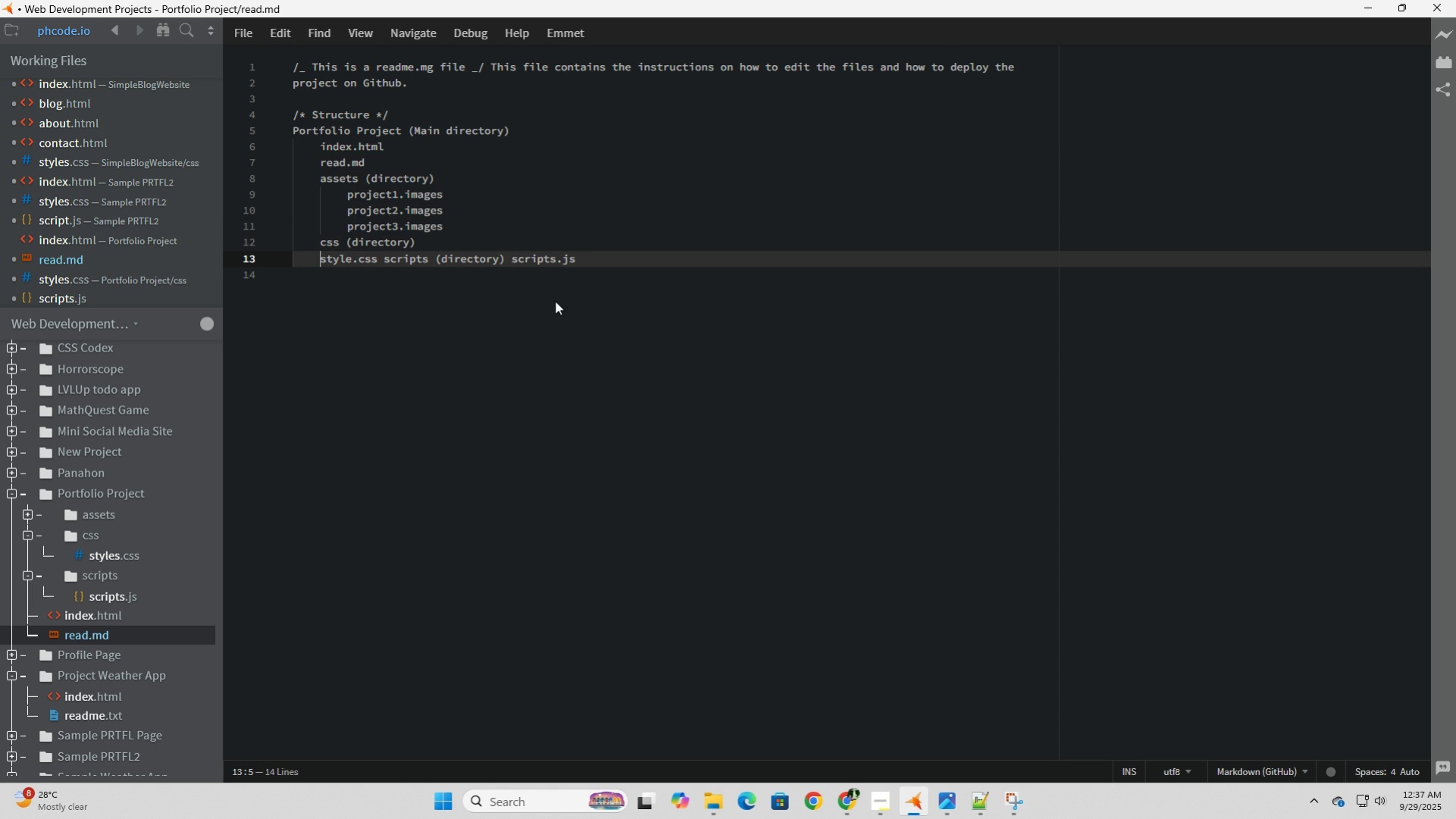 
key(Enter)
 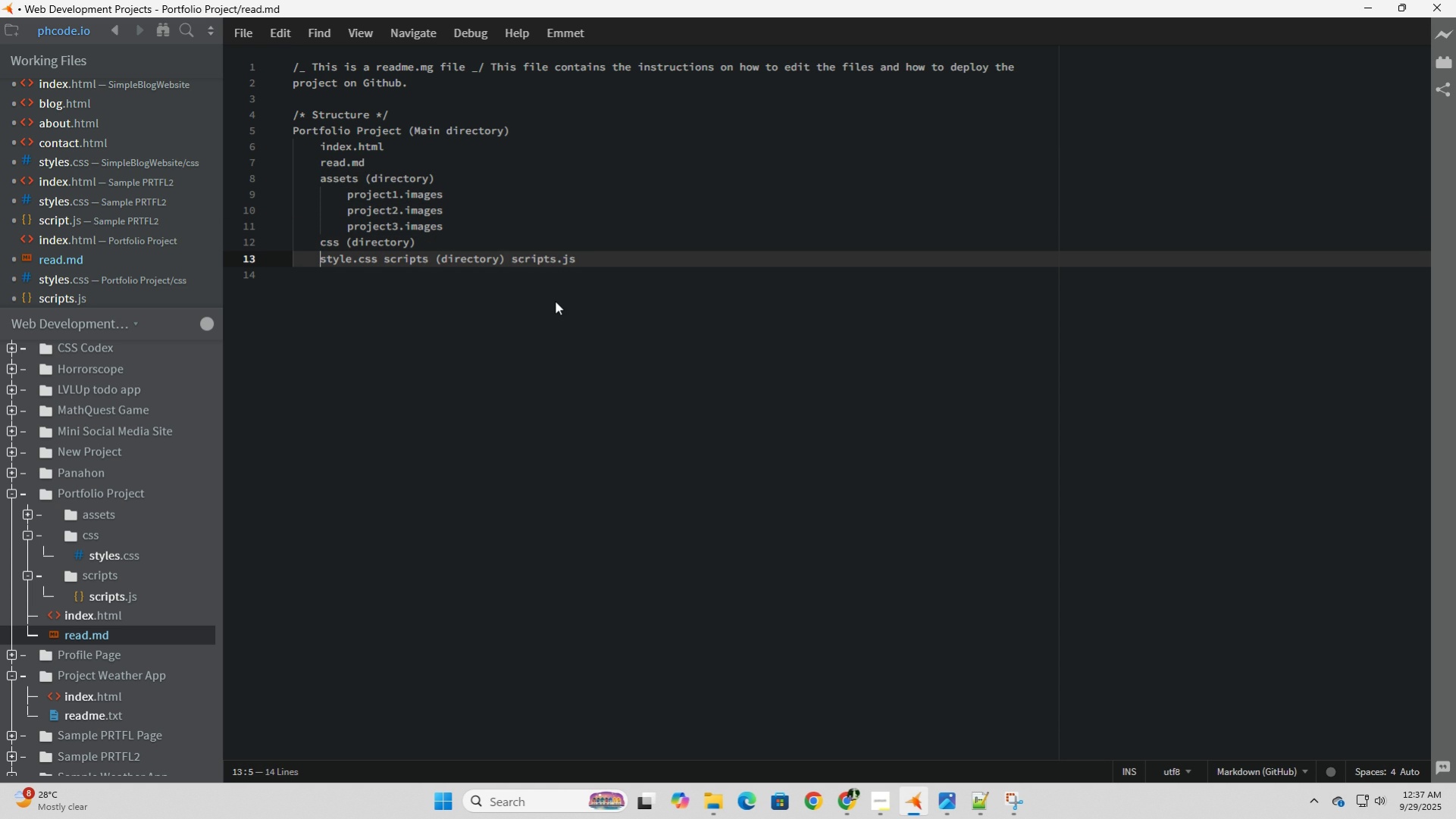 
hold_key(key=ArrowRight, duration=0.37)
 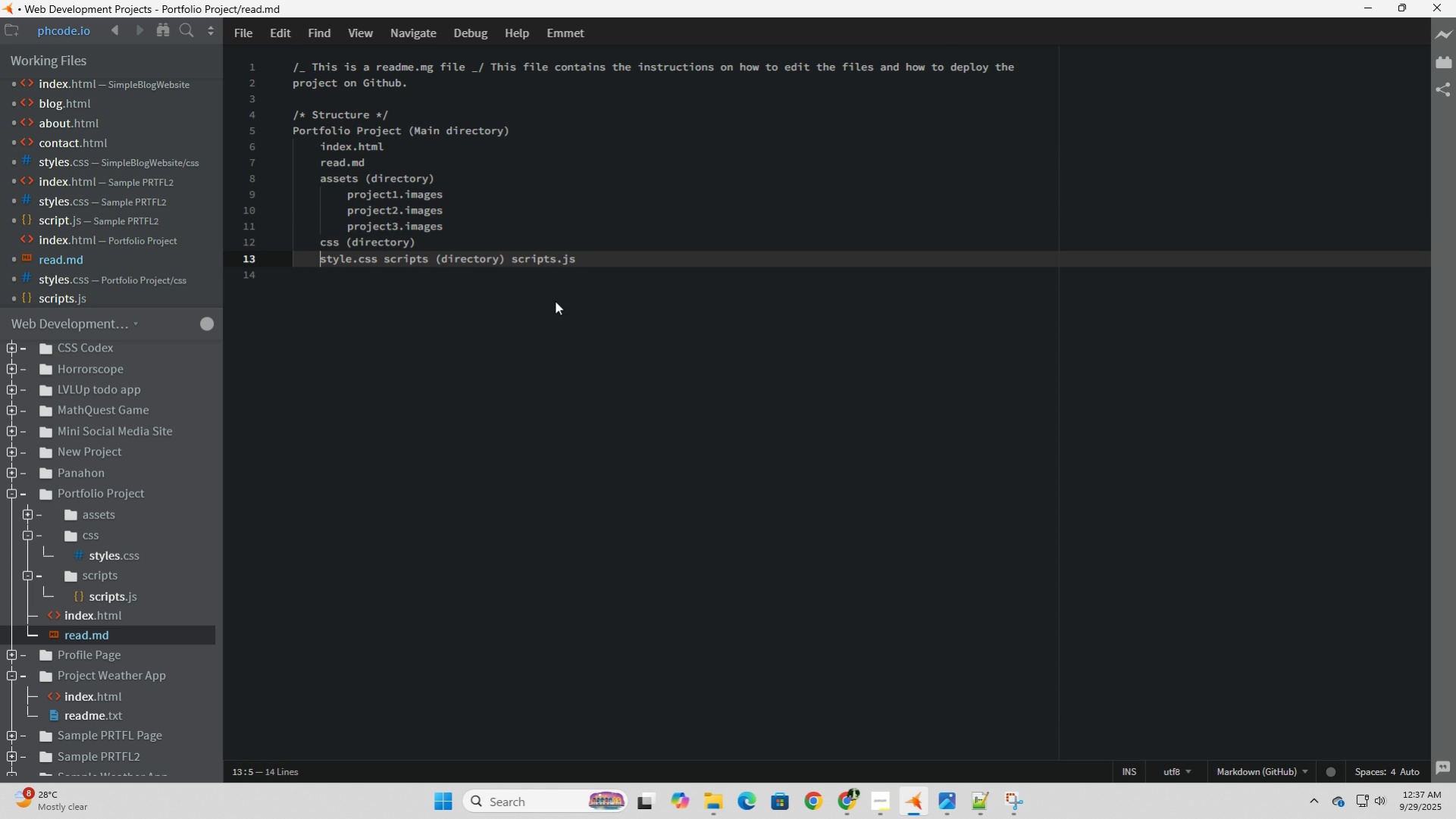 
key(ArrowLeft)
 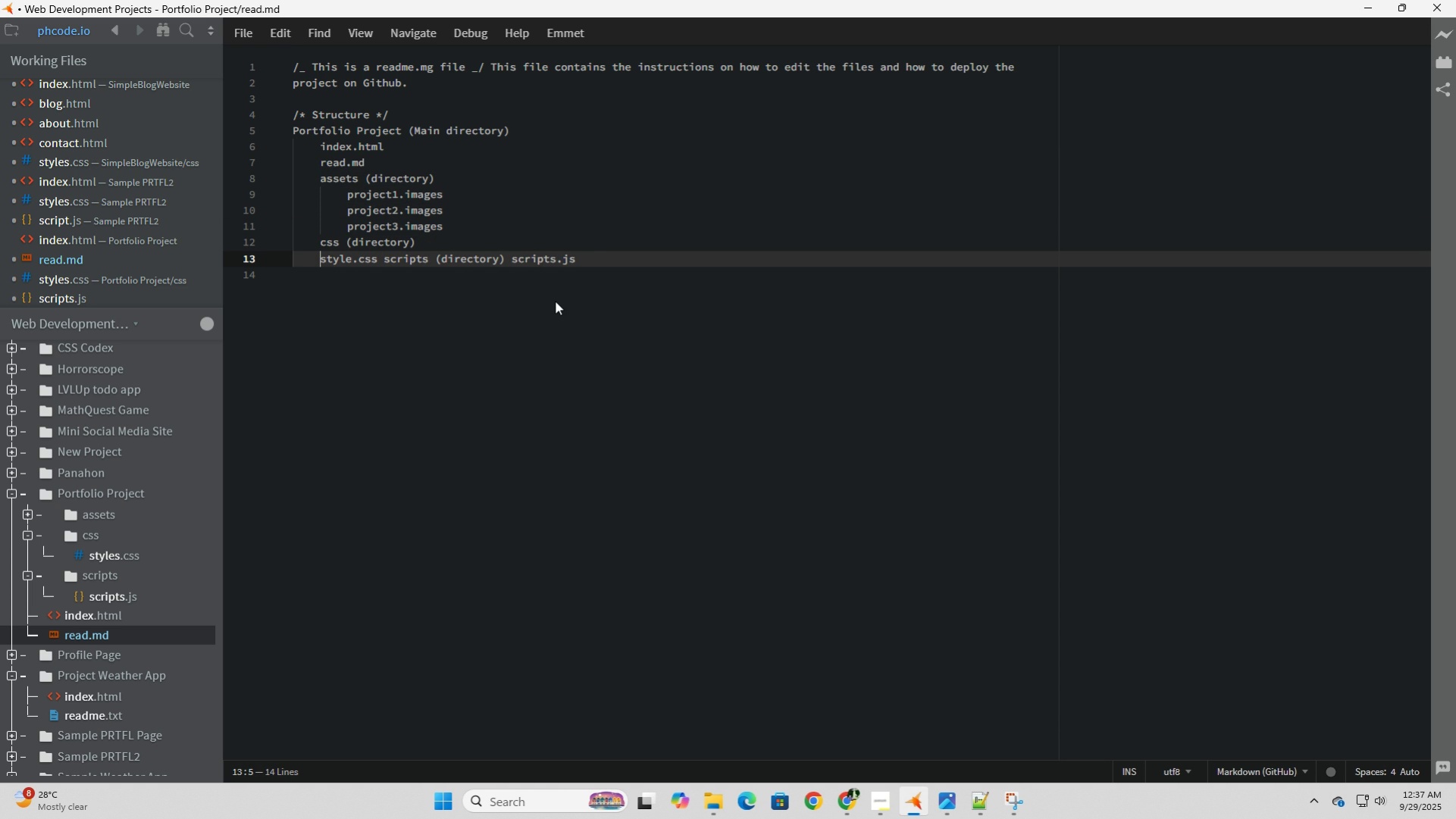 
key(Tab)
 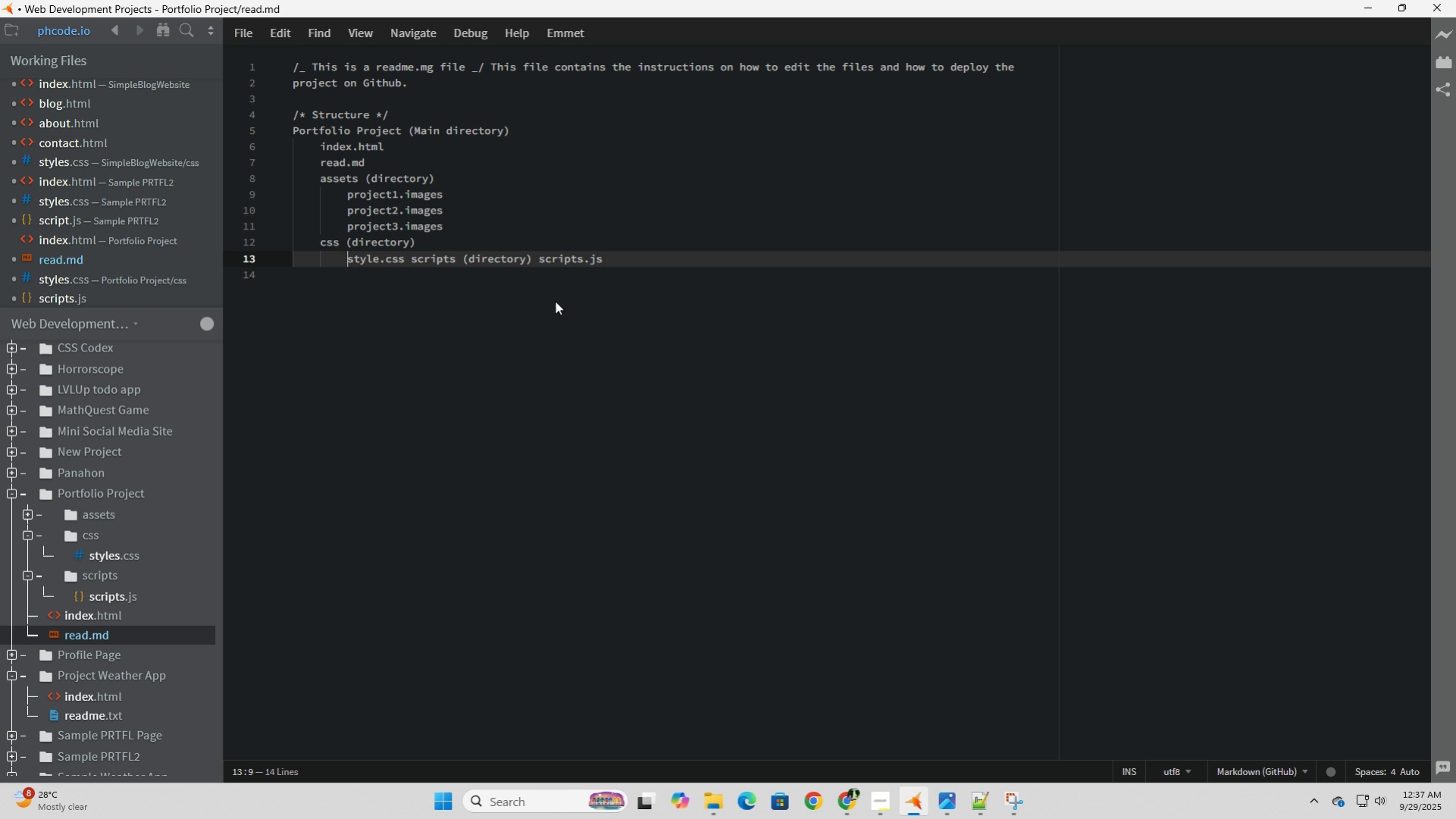 
hold_key(key=ArrowRight, duration=0.75)
 